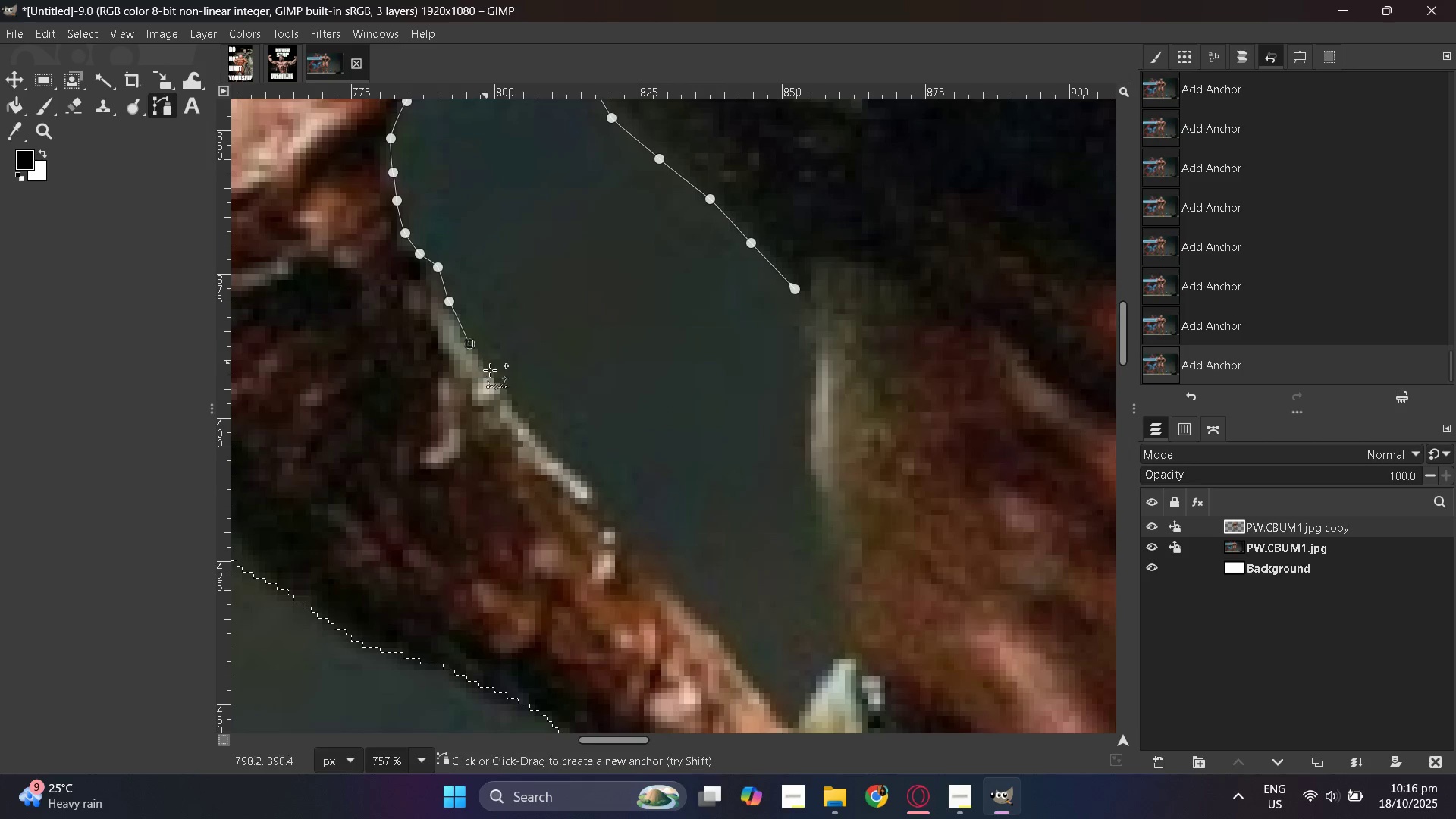 
double_click([494, 377])
 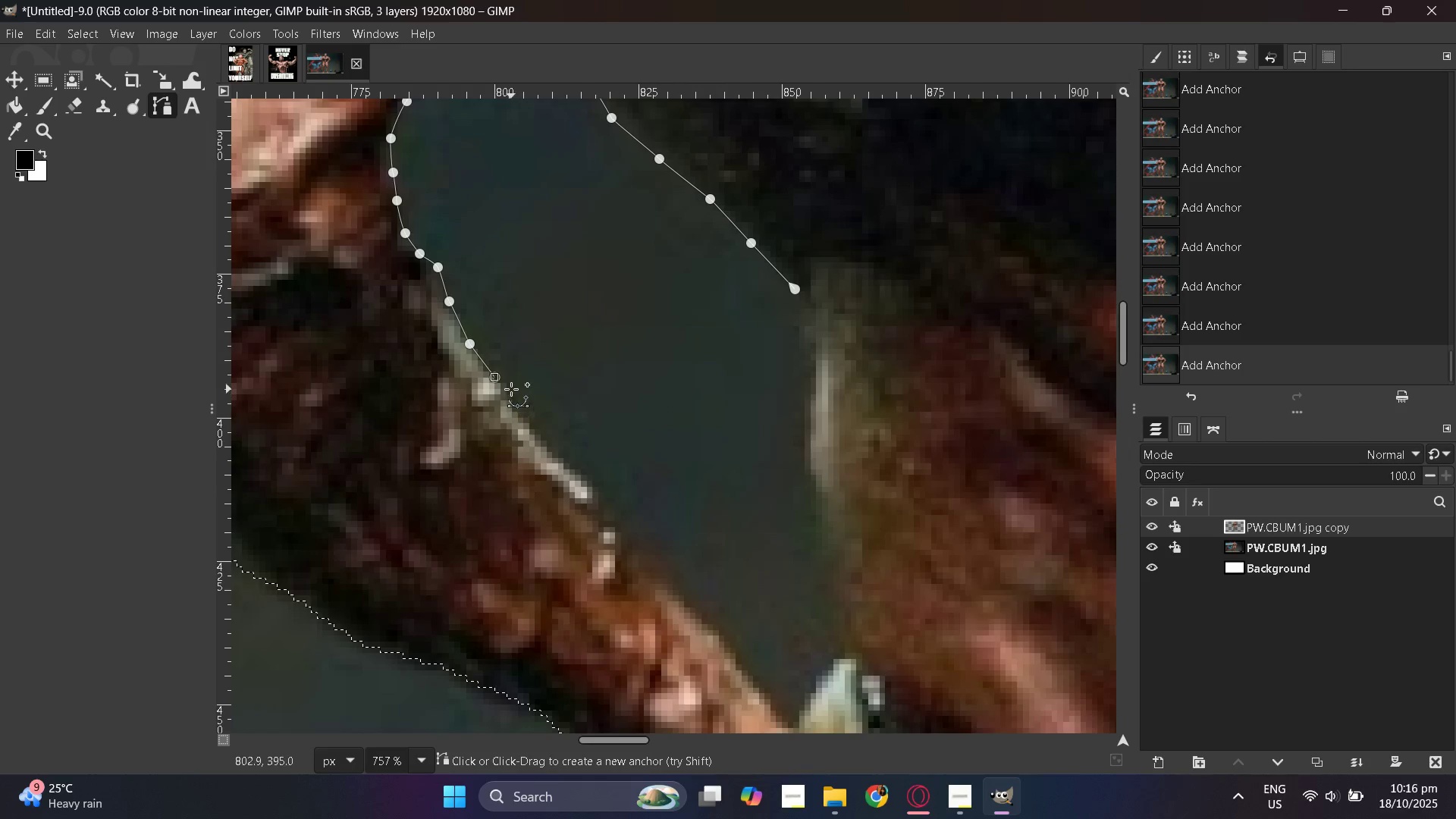 
hold_key(key=ControlLeft, duration=0.39)
scroll: coordinate [529, 414], scroll_direction: up, amount: 3.0
 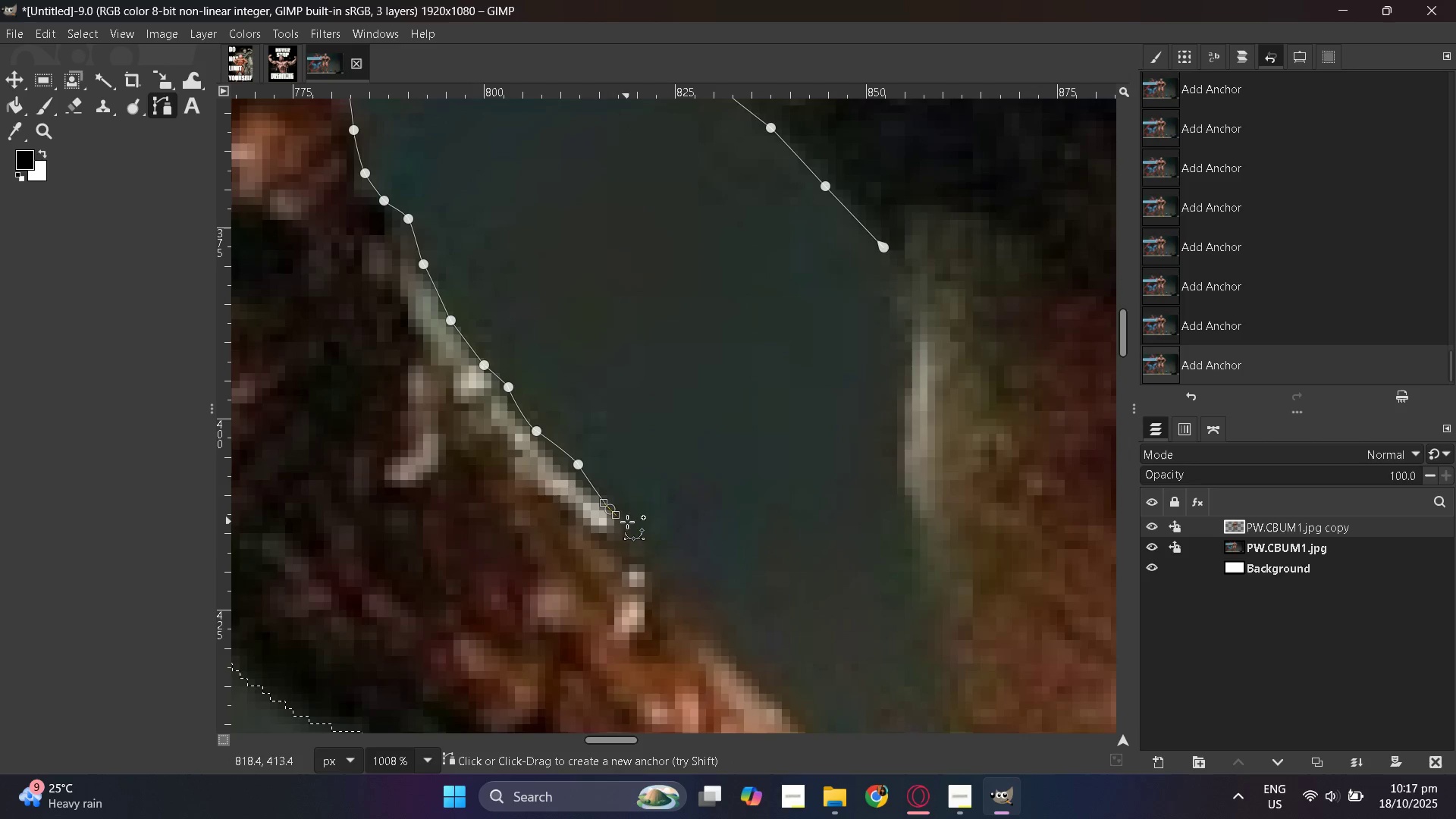 
scroll: coordinate [666, 578], scroll_direction: down, amount: 3.0
 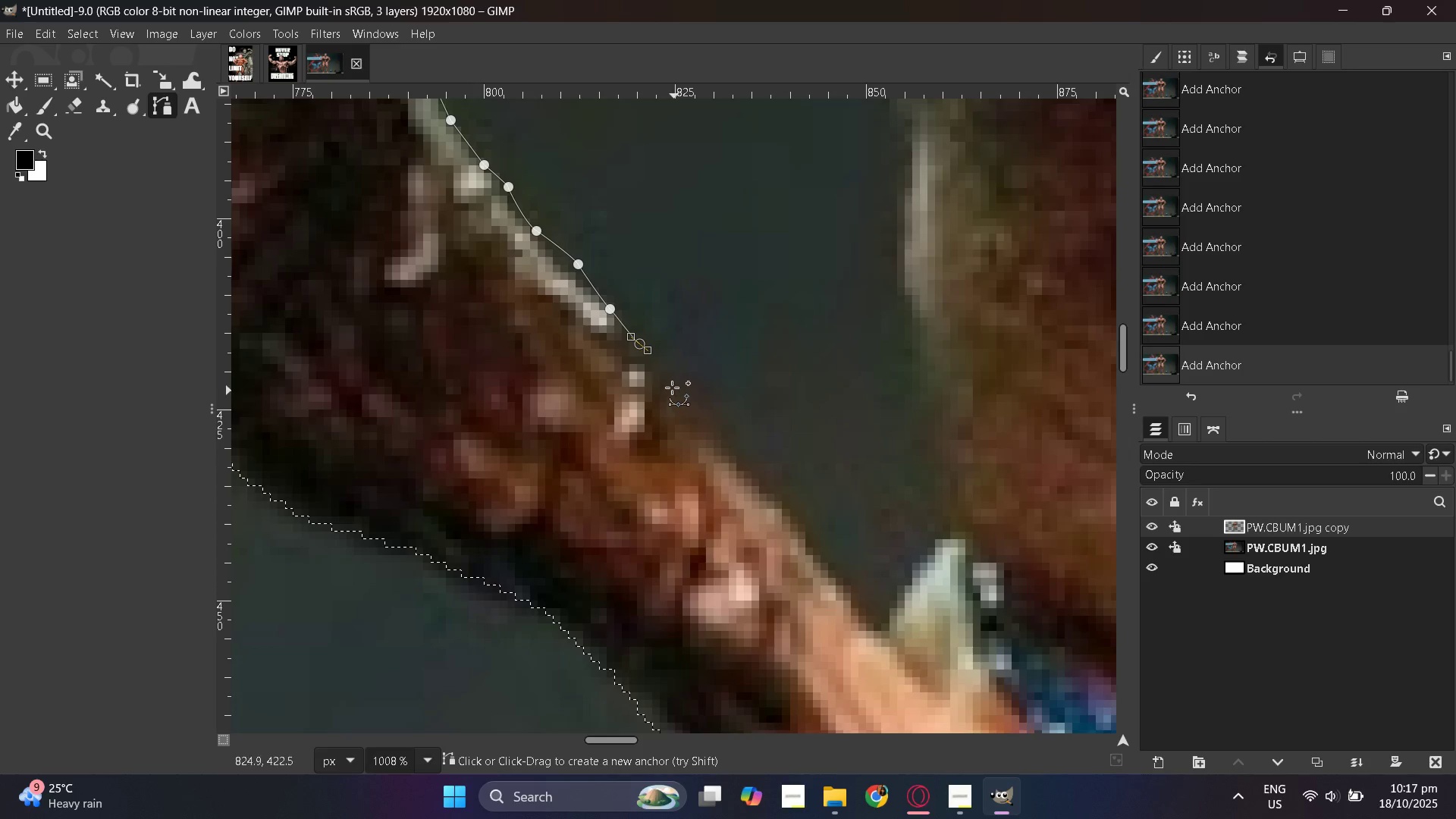 
left_click([670, 383])
 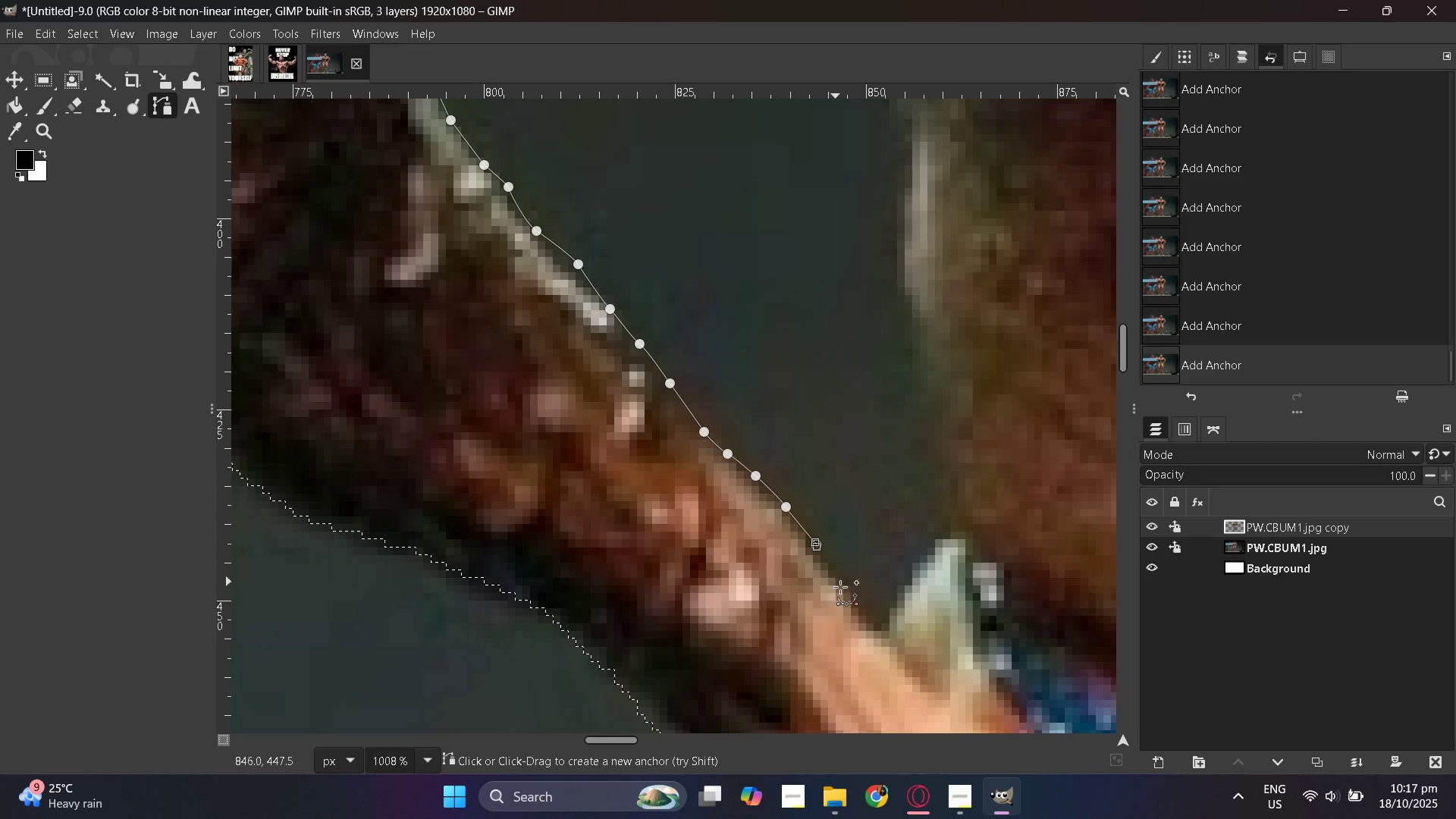 
triple_click([871, 620])
 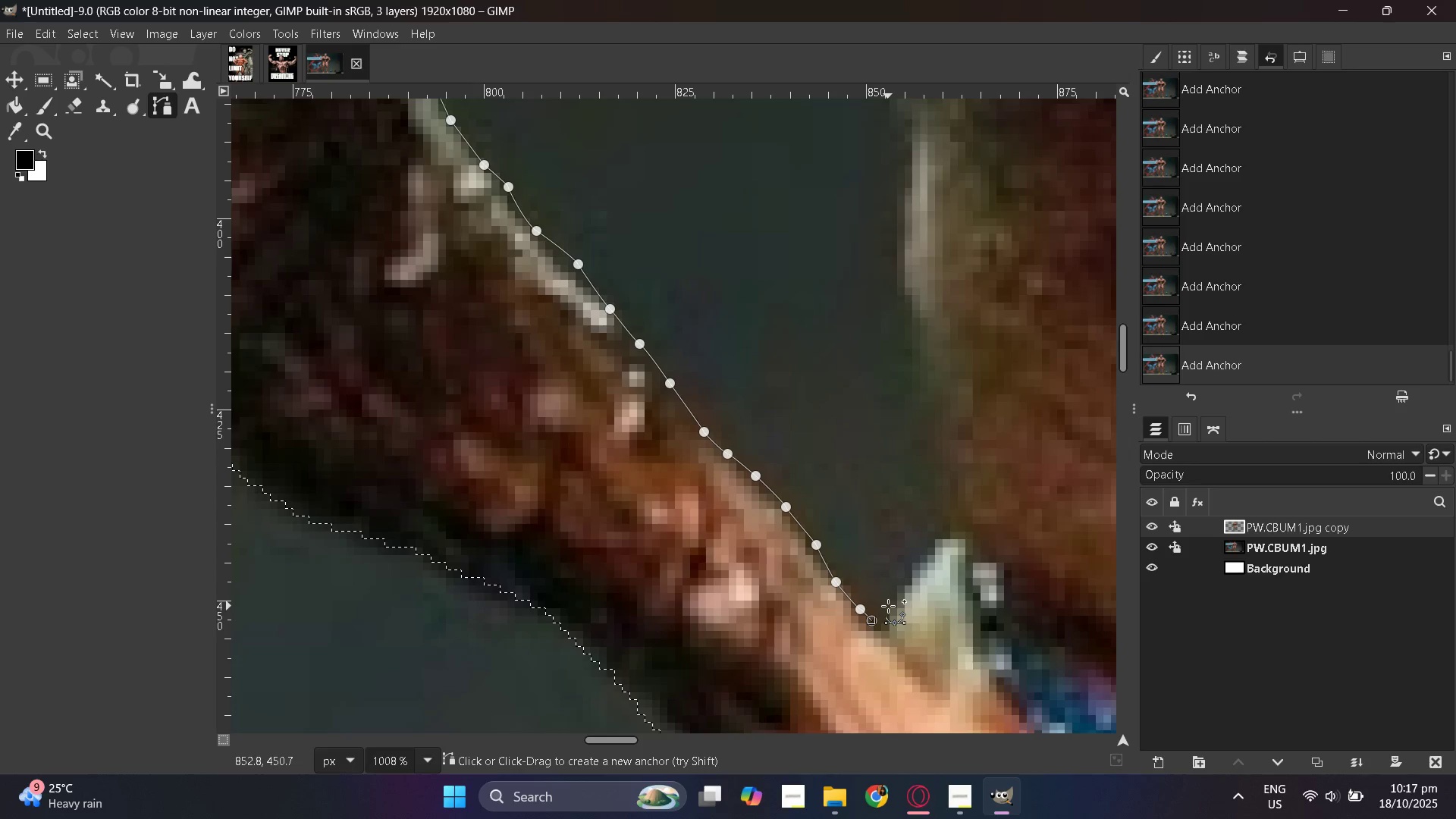 
left_click([888, 606])
 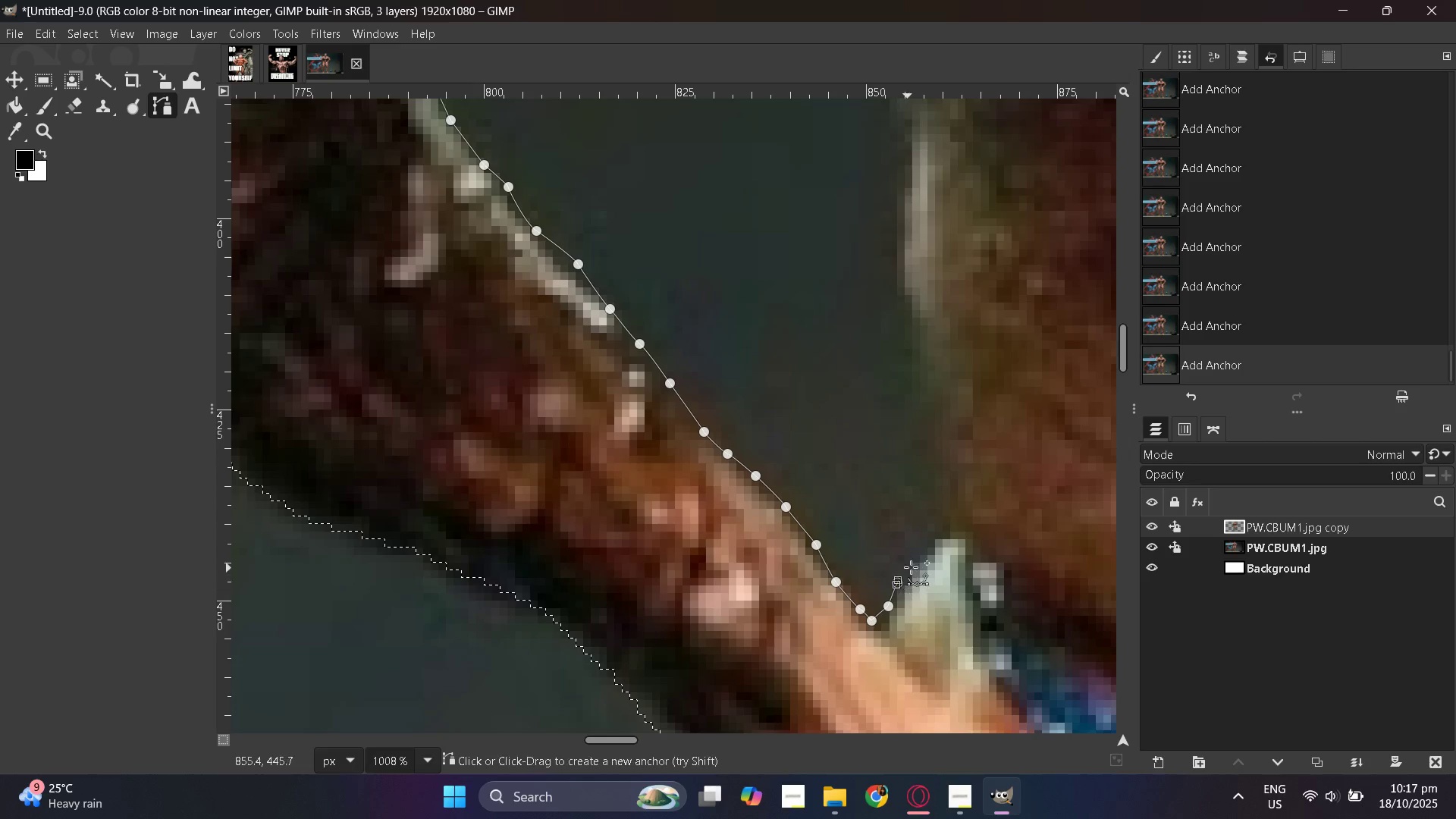 
scroll: coordinate [858, 556], scroll_direction: down, amount: 3.0
 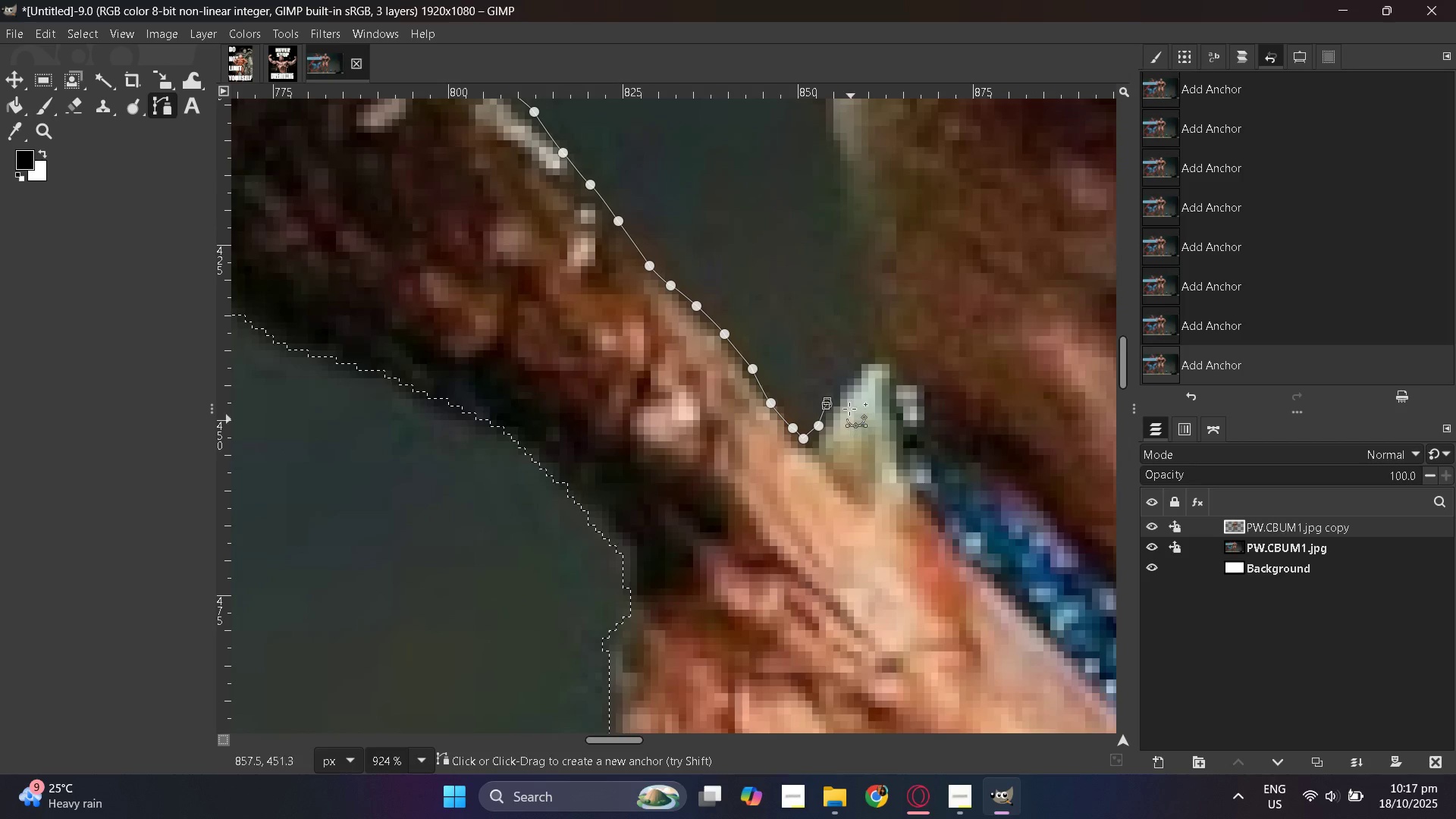 
hold_key(key=ControlLeft, duration=1.44)
 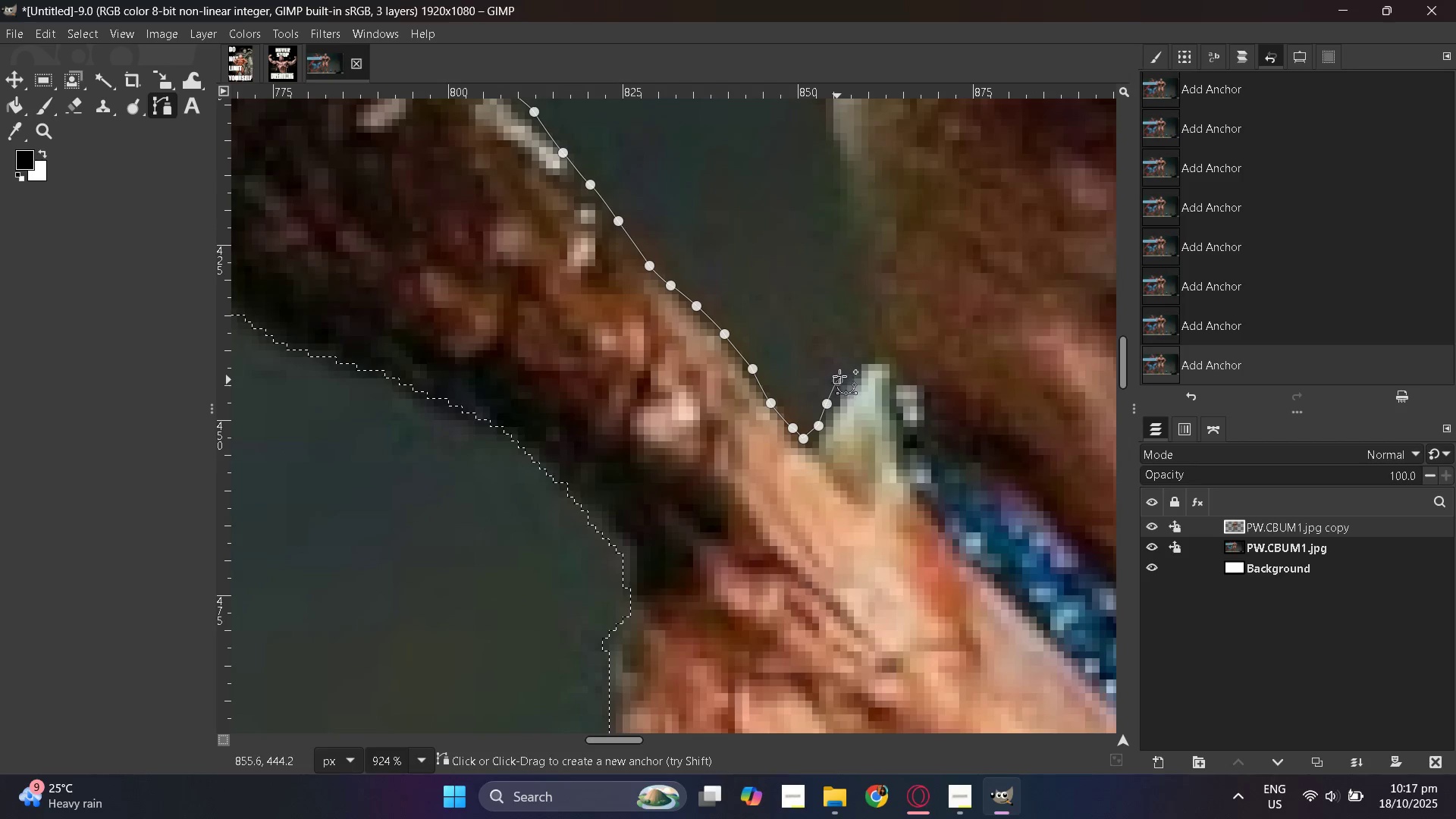 
double_click([858, 361])
 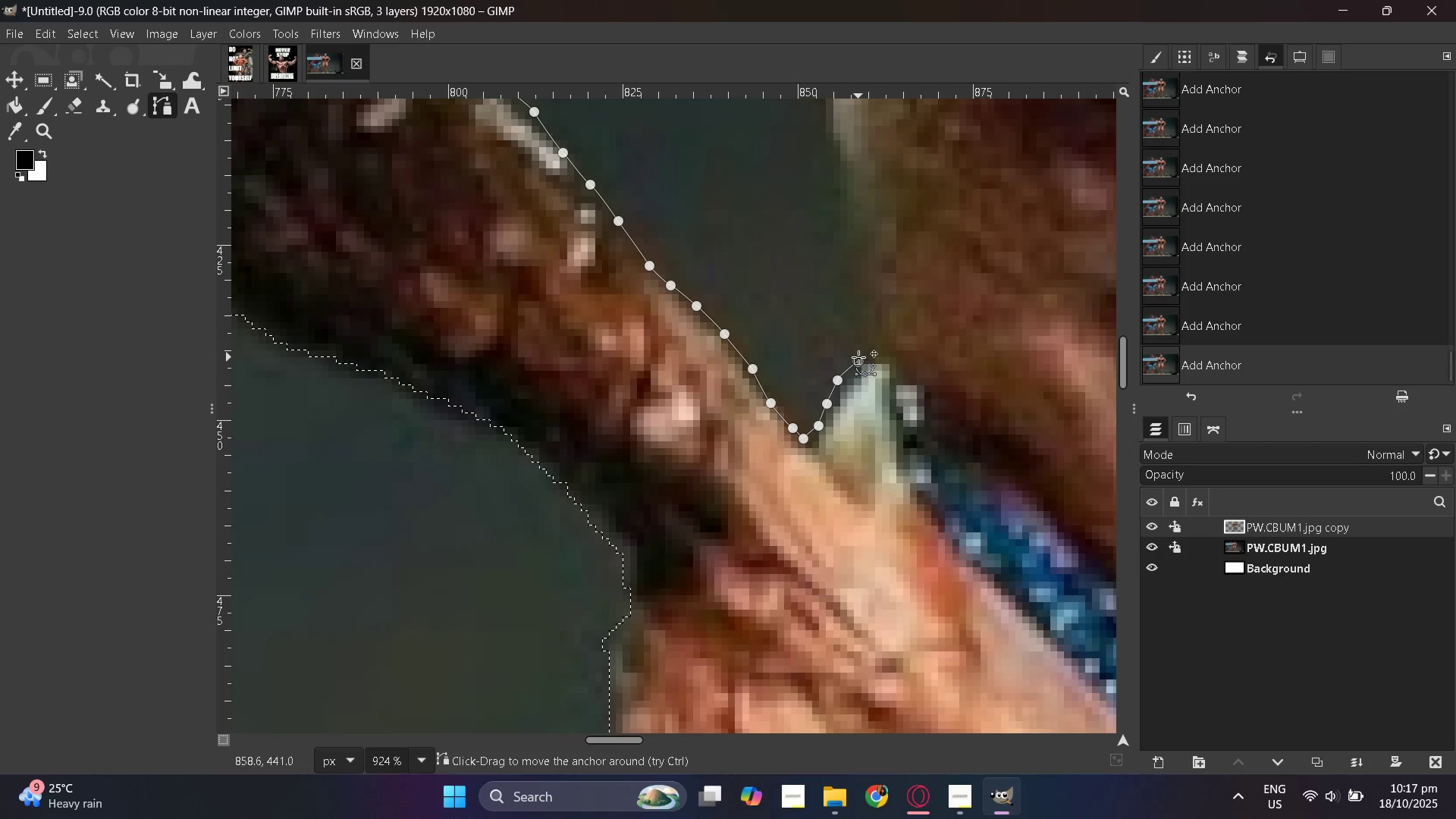 
scroll: coordinate [856, 418], scroll_direction: up, amount: 5.0
 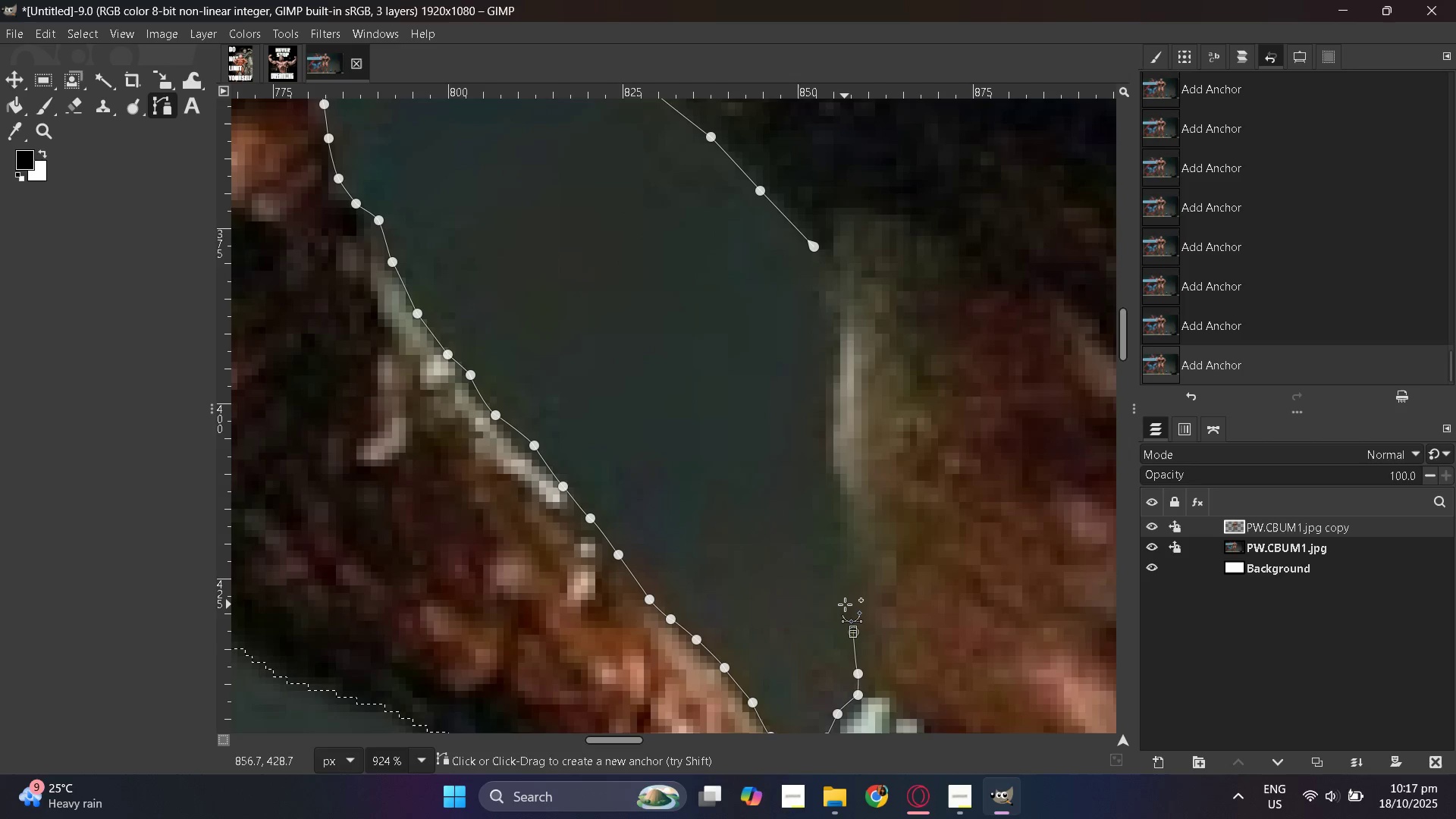 
left_click([845, 606])
 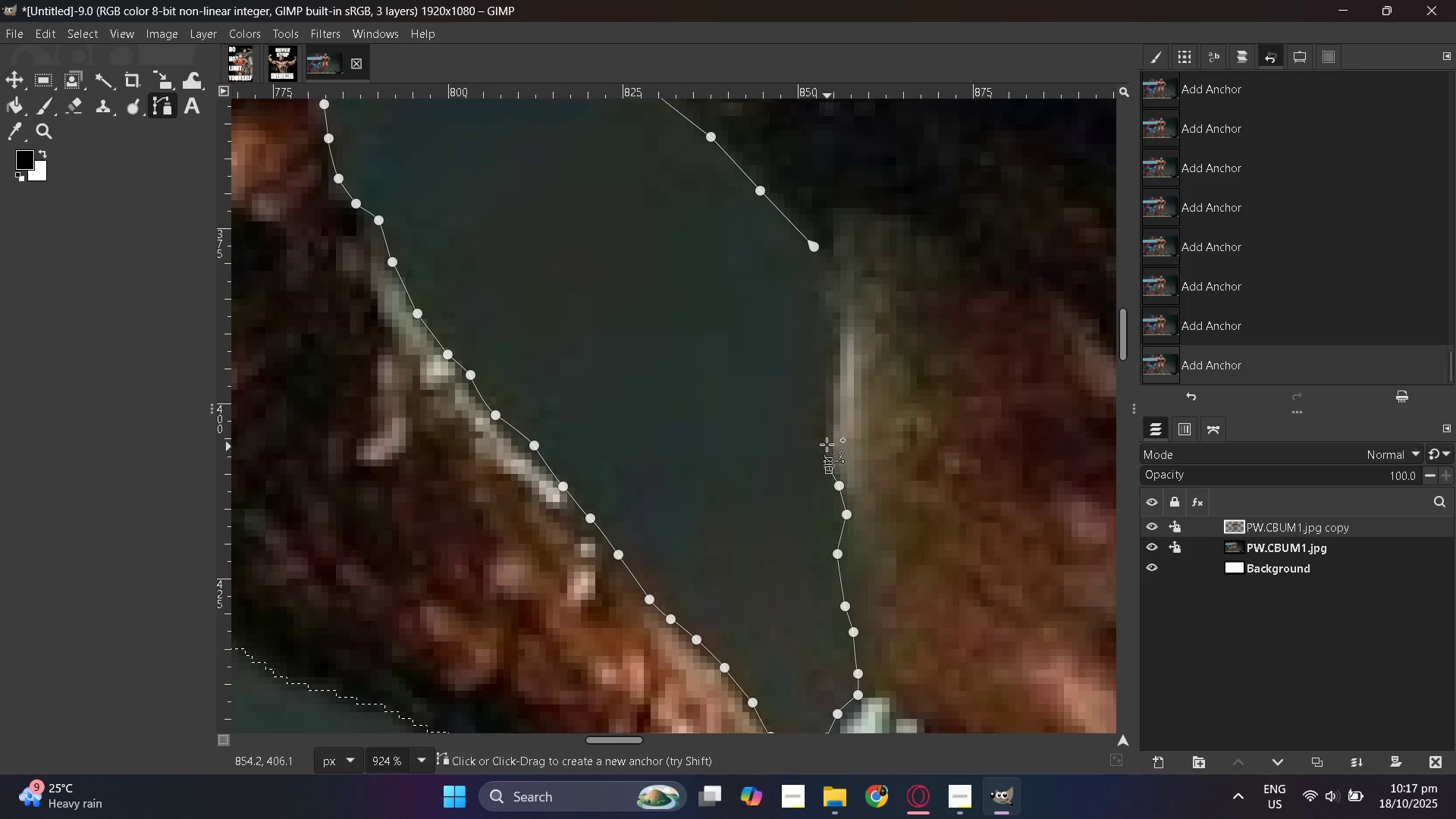 
left_click([825, 439])
 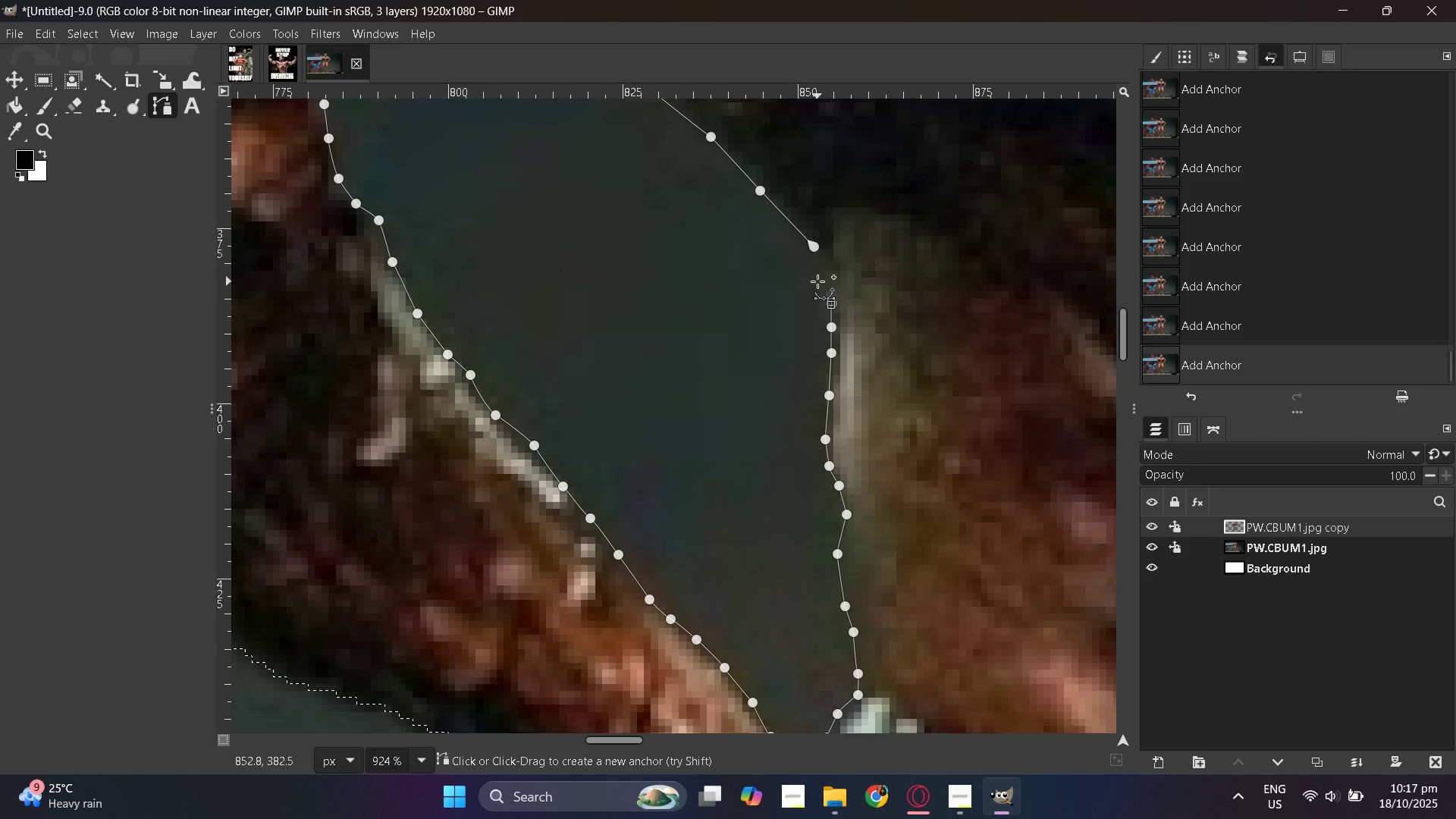 
hold_key(key=ControlLeft, duration=0.5)
left_click([817, 253])
 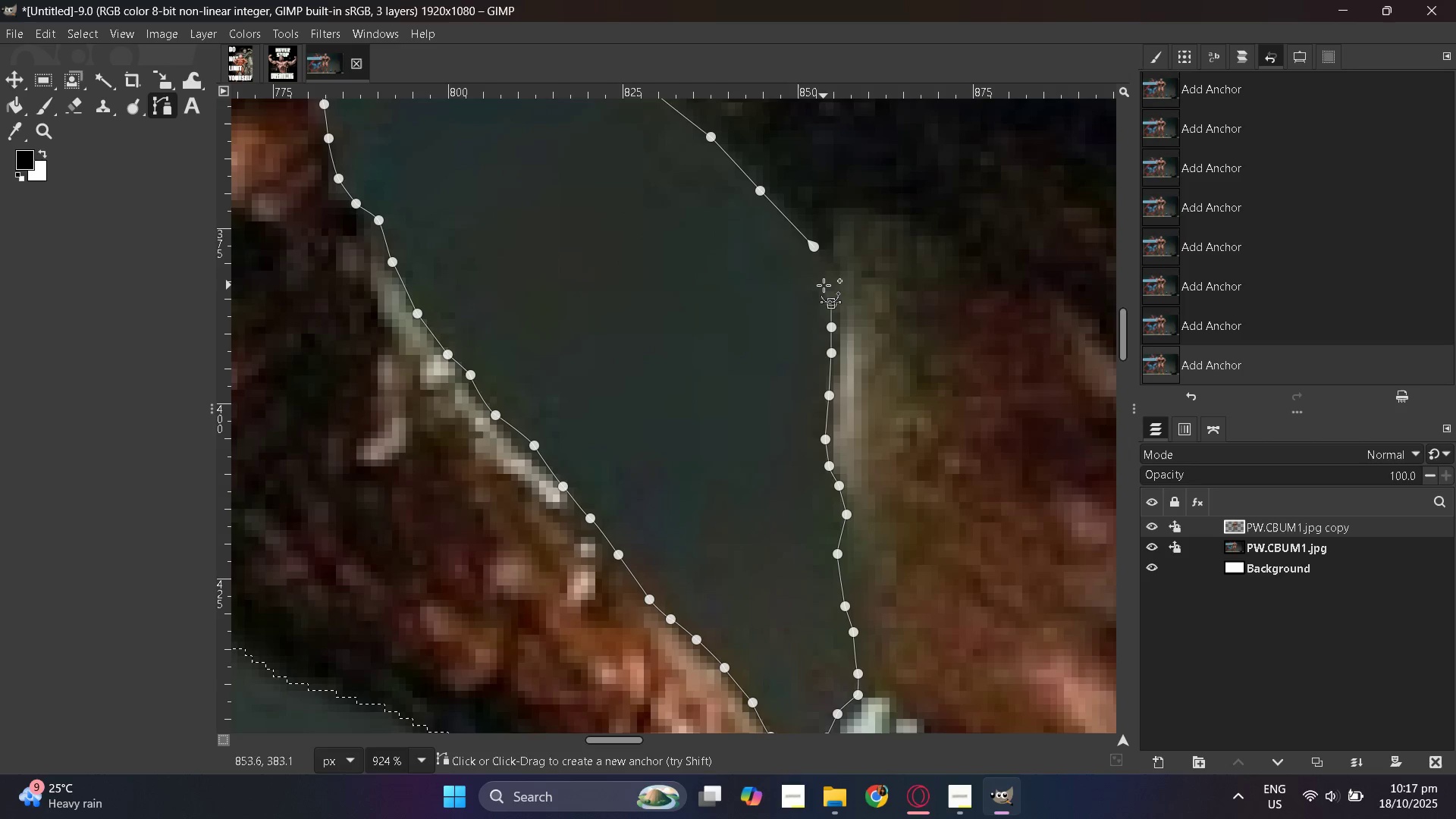 
left_click([830, 281])
 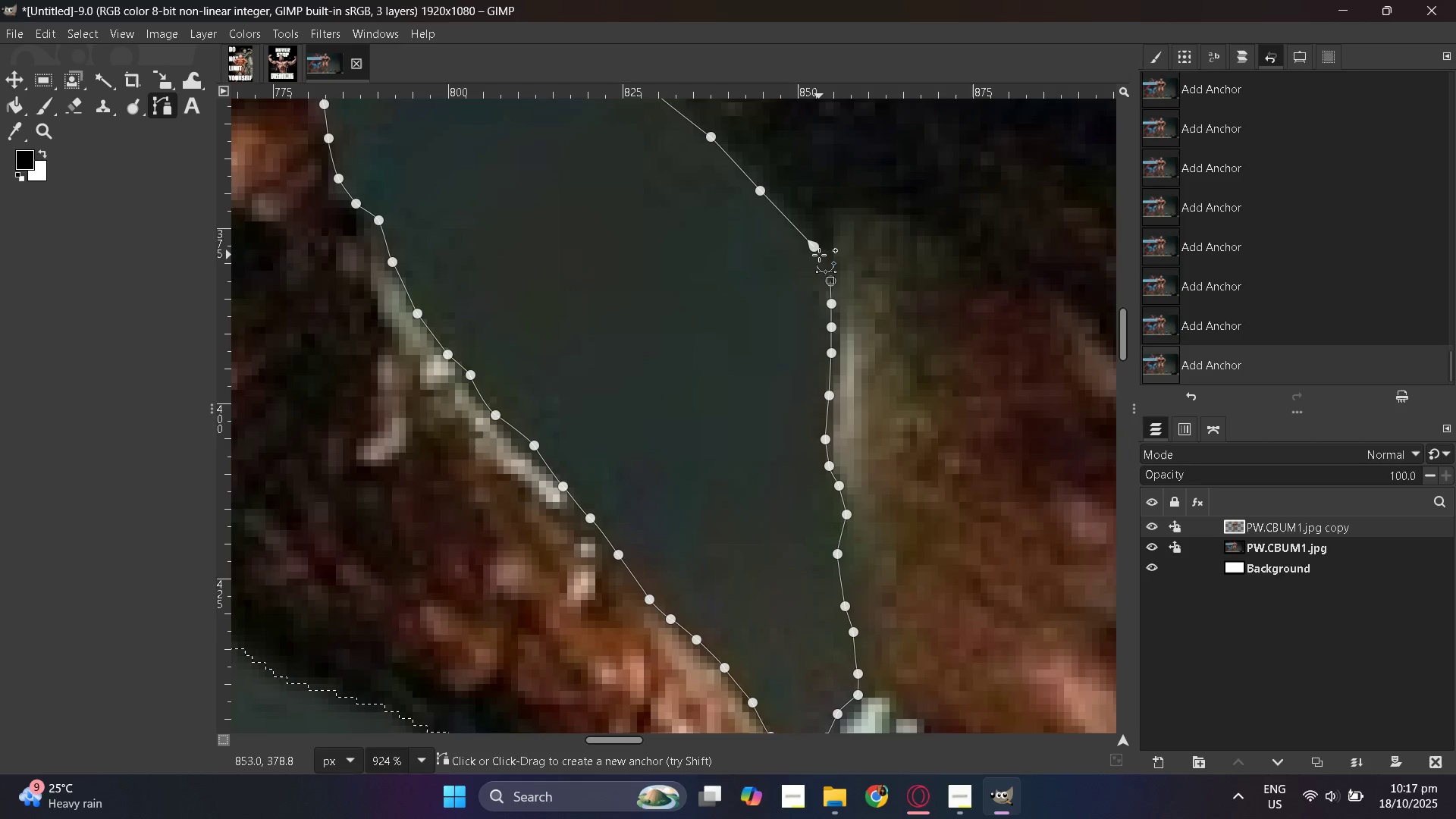 
left_click([817, 251])
 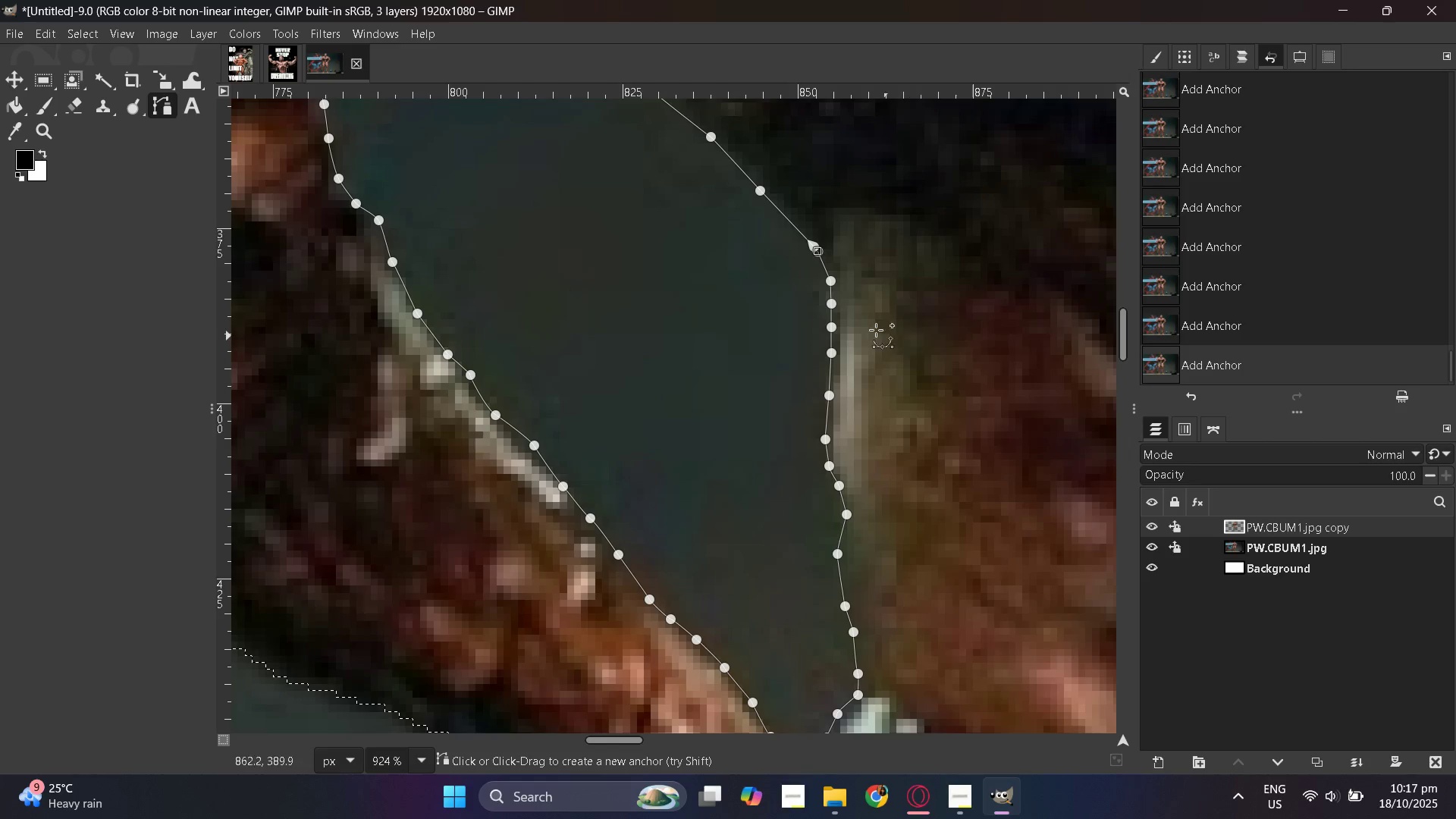 
hold_key(key=ControlLeft, duration=0.88)
left_click([814, 243])
 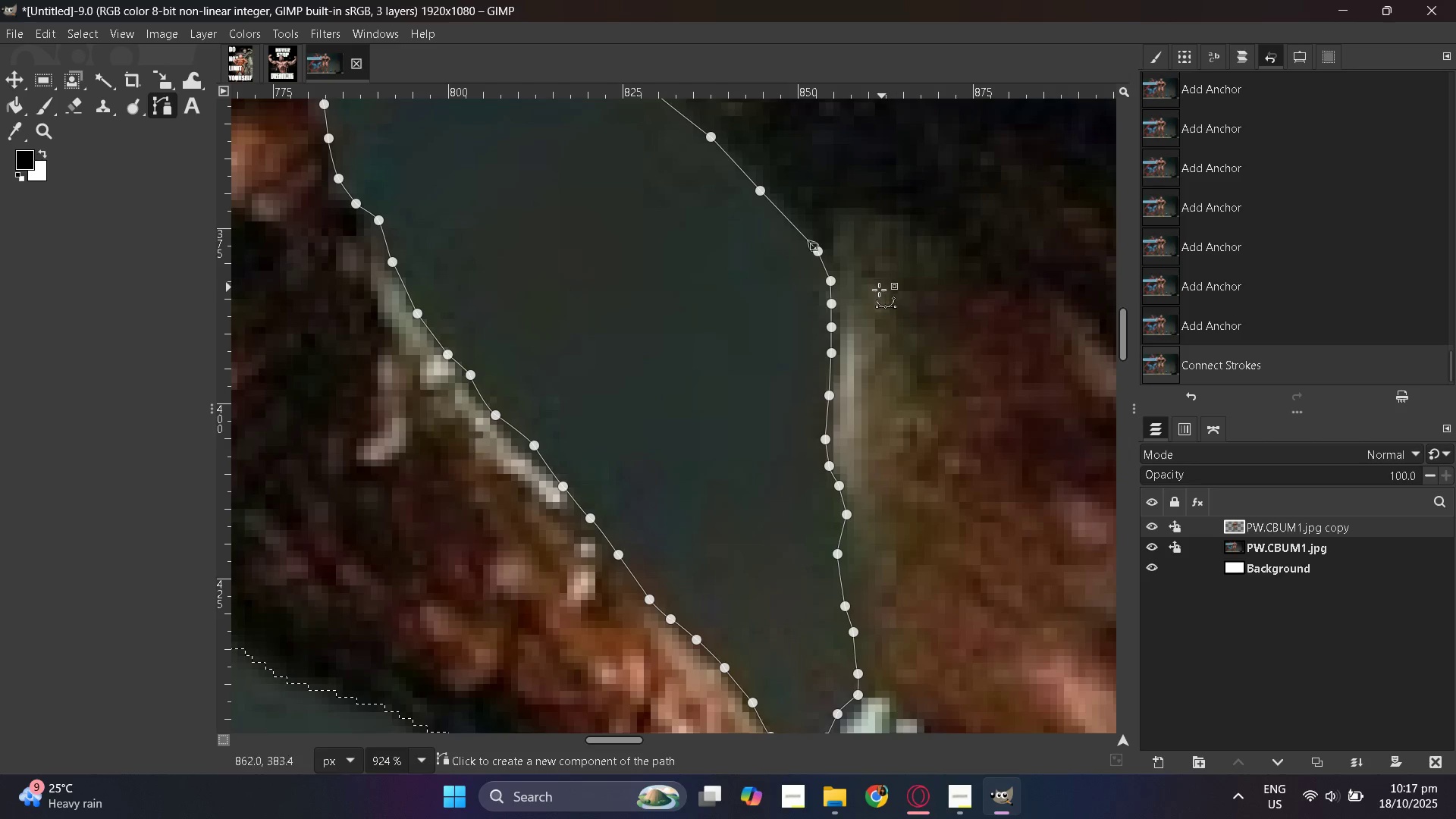 
hold_key(key=ControlLeft, duration=0.44)
scroll: coordinate [796, 315], scroll_direction: down, amount: 4.0
 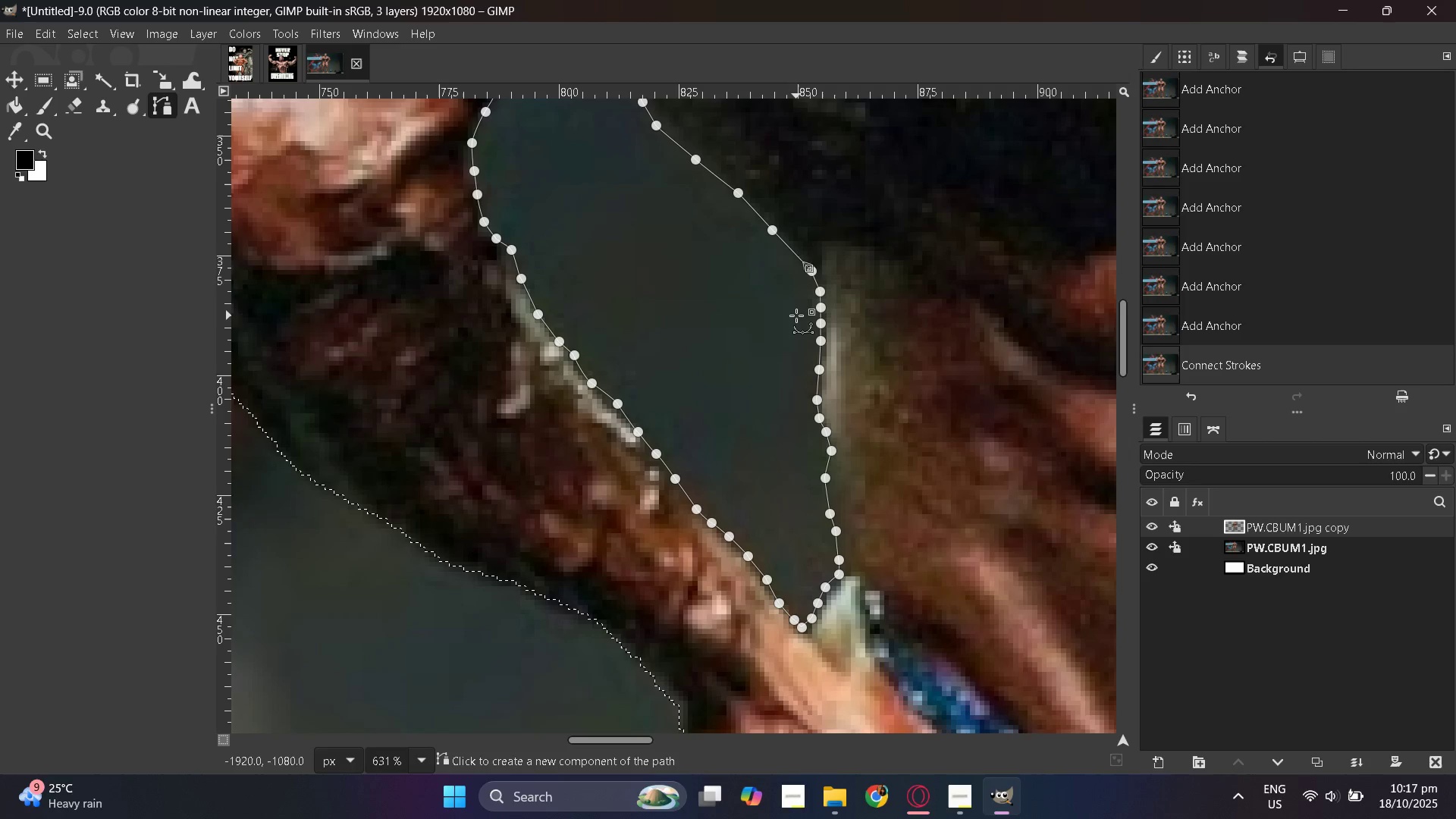 
key(Enter)
 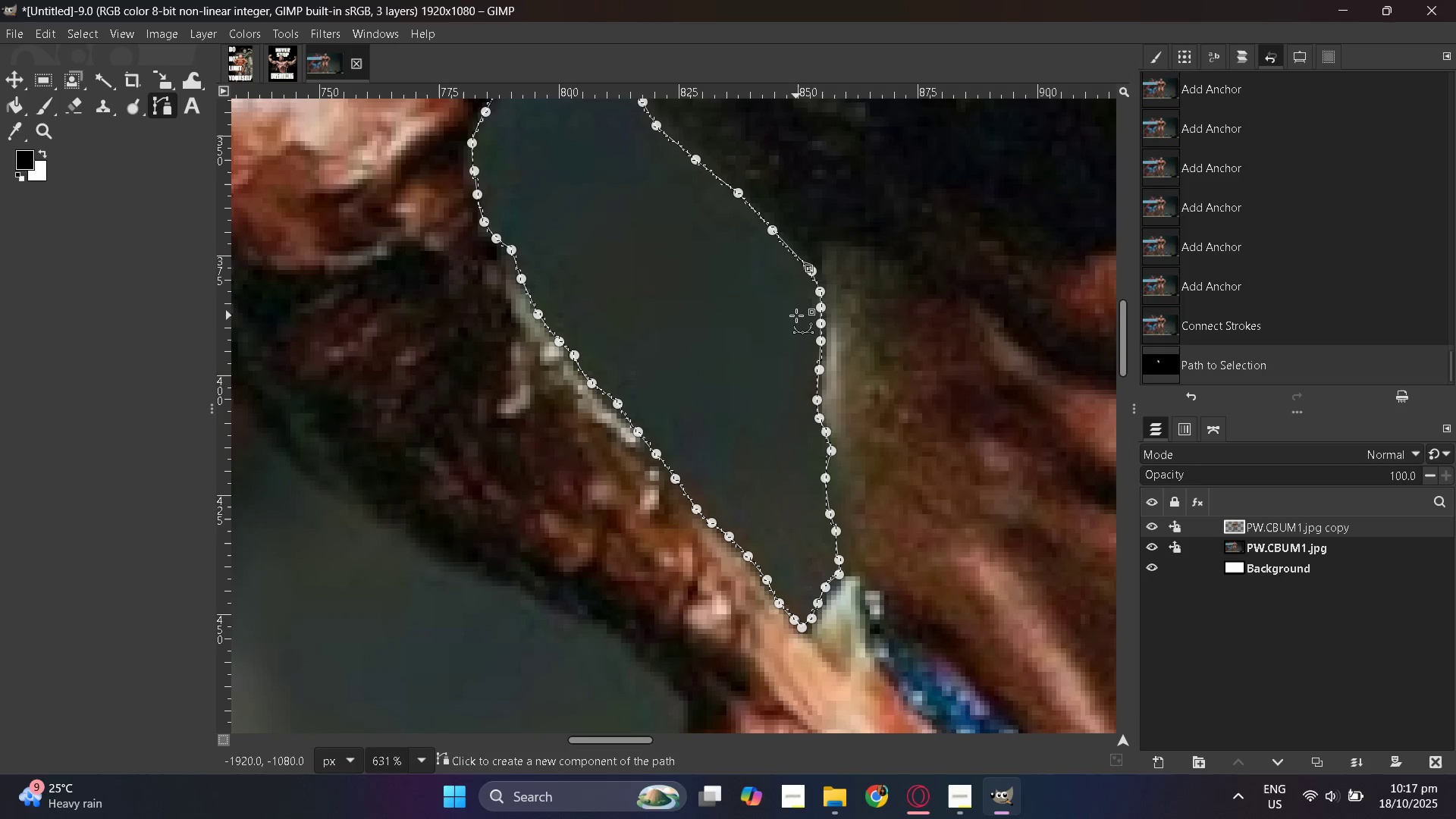 
scroll: coordinate [796, 315], scroll_direction: up, amount: 3.0
 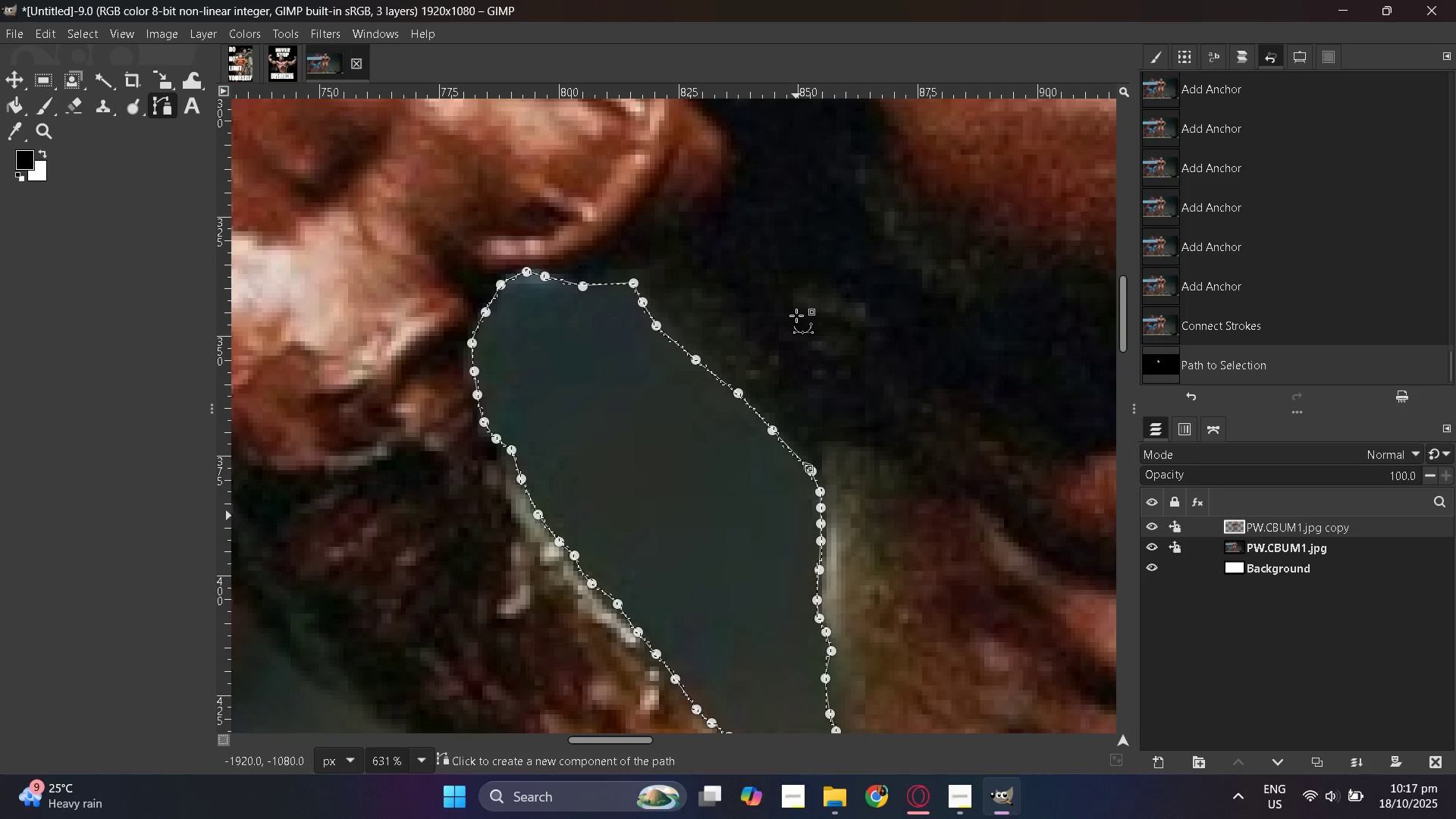 
scroll: coordinate [796, 315], scroll_direction: down, amount: 1.0
 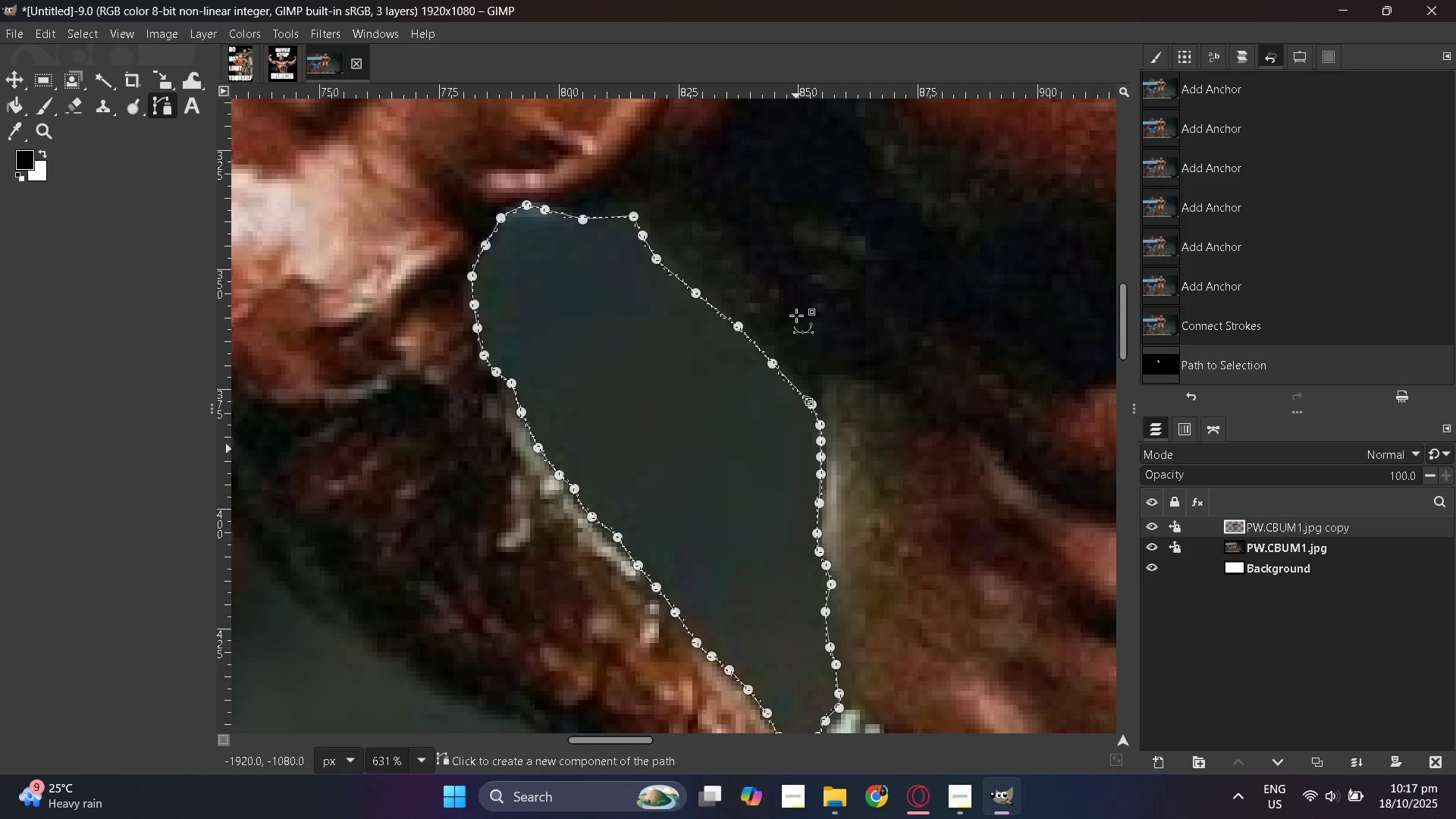 
key(Delete)
 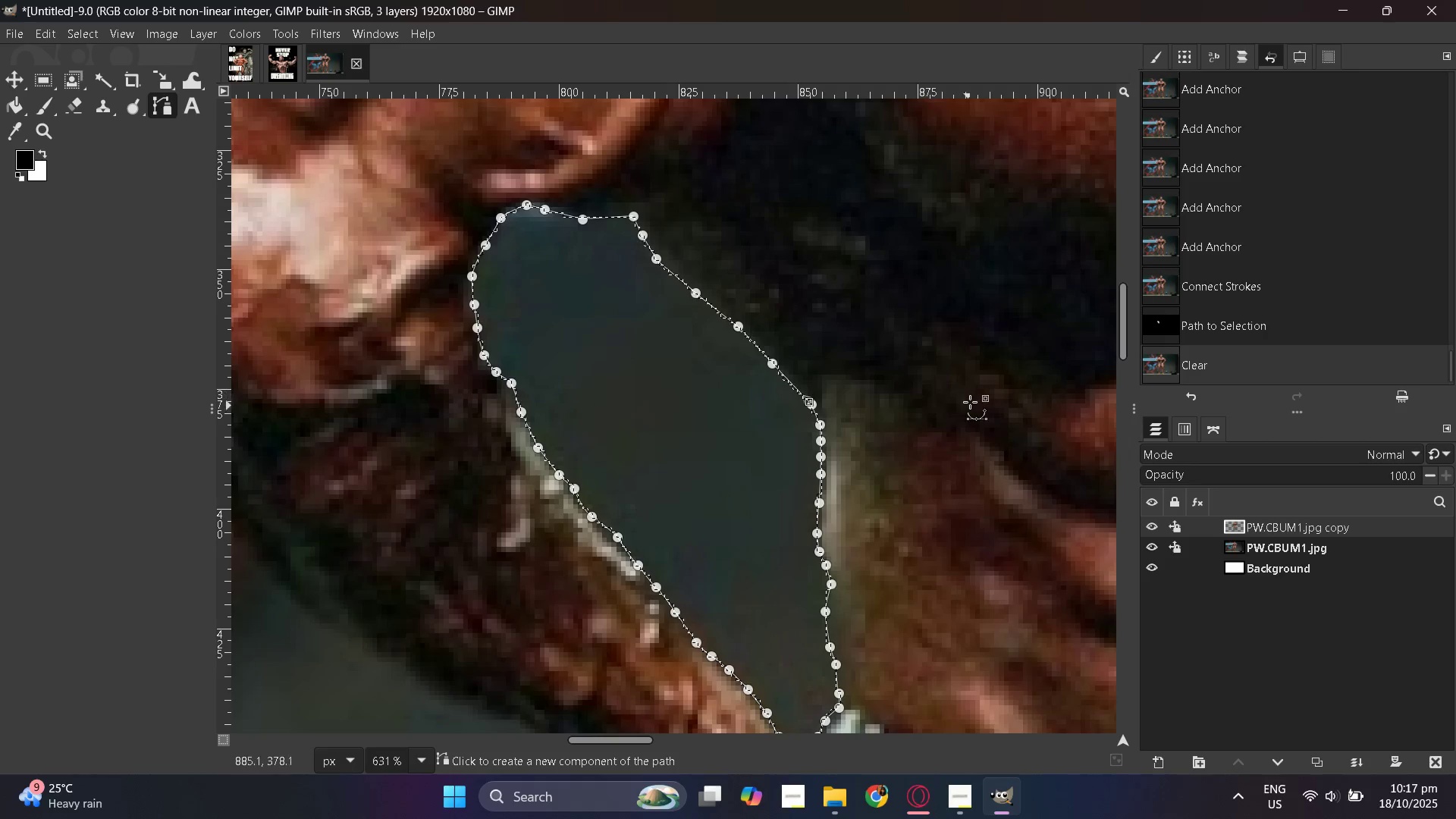 
hold_key(key=ControlLeft, duration=1.53)
scroll: coordinate [463, 365], scroll_direction: down, amount: 4.0
 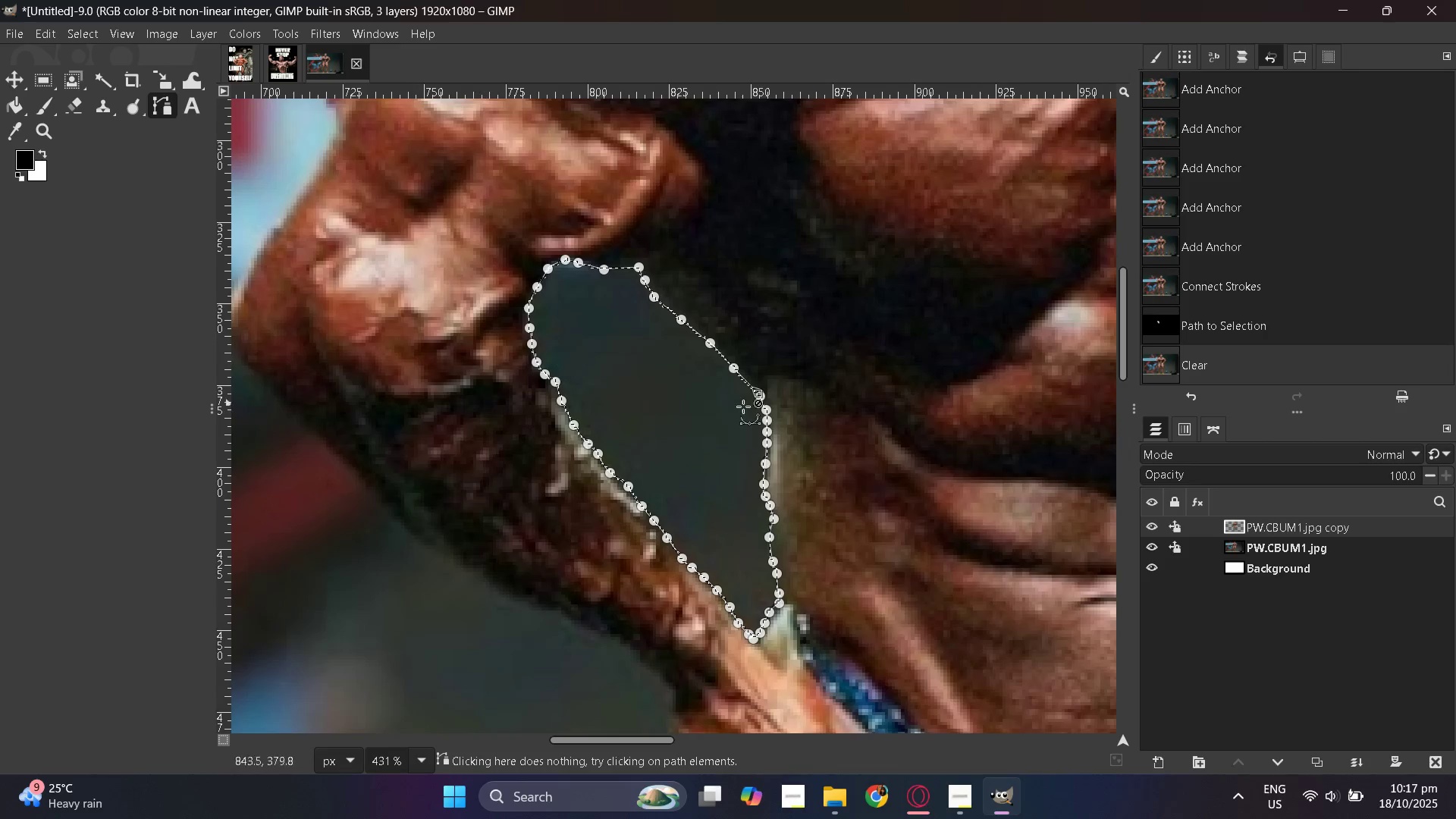 
hold_key(key=ControlLeft, duration=0.79)
scroll: coordinate [568, 372], scroll_direction: down, amount: 8.0
 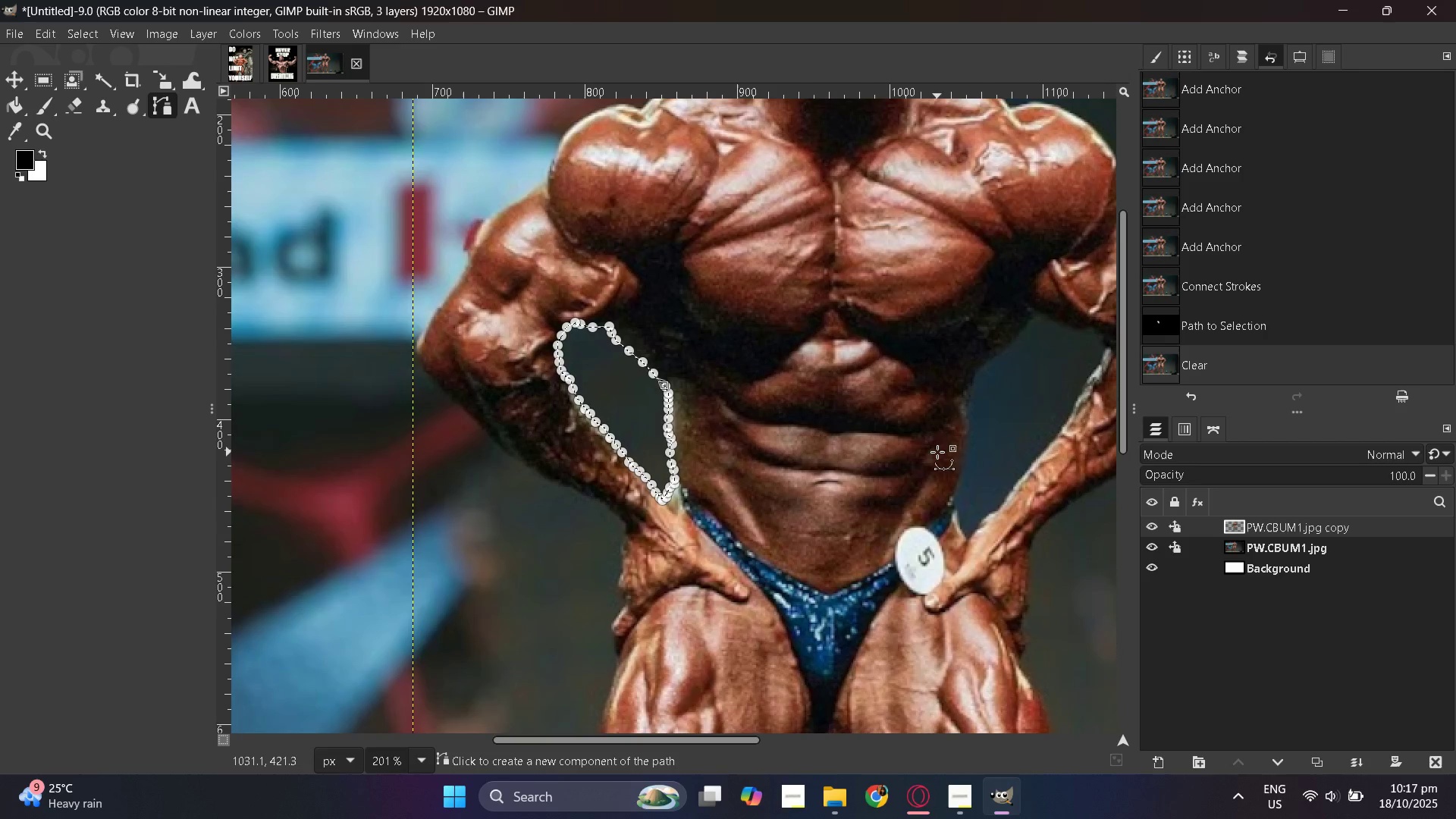 
hold_key(key=ControlLeft, duration=0.46)
scroll: coordinate [469, 401], scroll_direction: down, amount: 4.0
 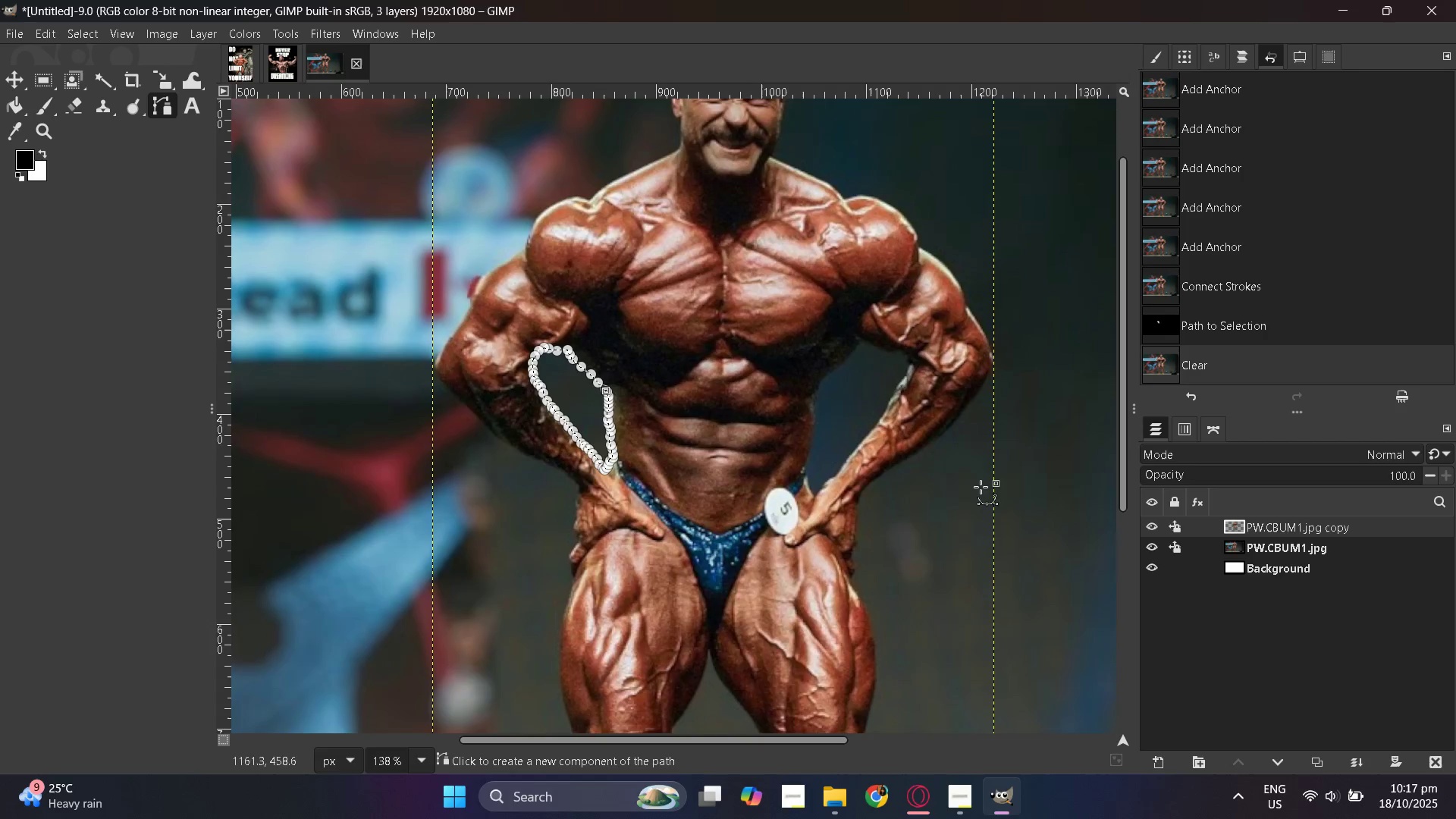 
hold_key(key=ControlLeft, duration=0.98)
scroll: coordinate [766, 488], scroll_direction: up, amount: 10.0
 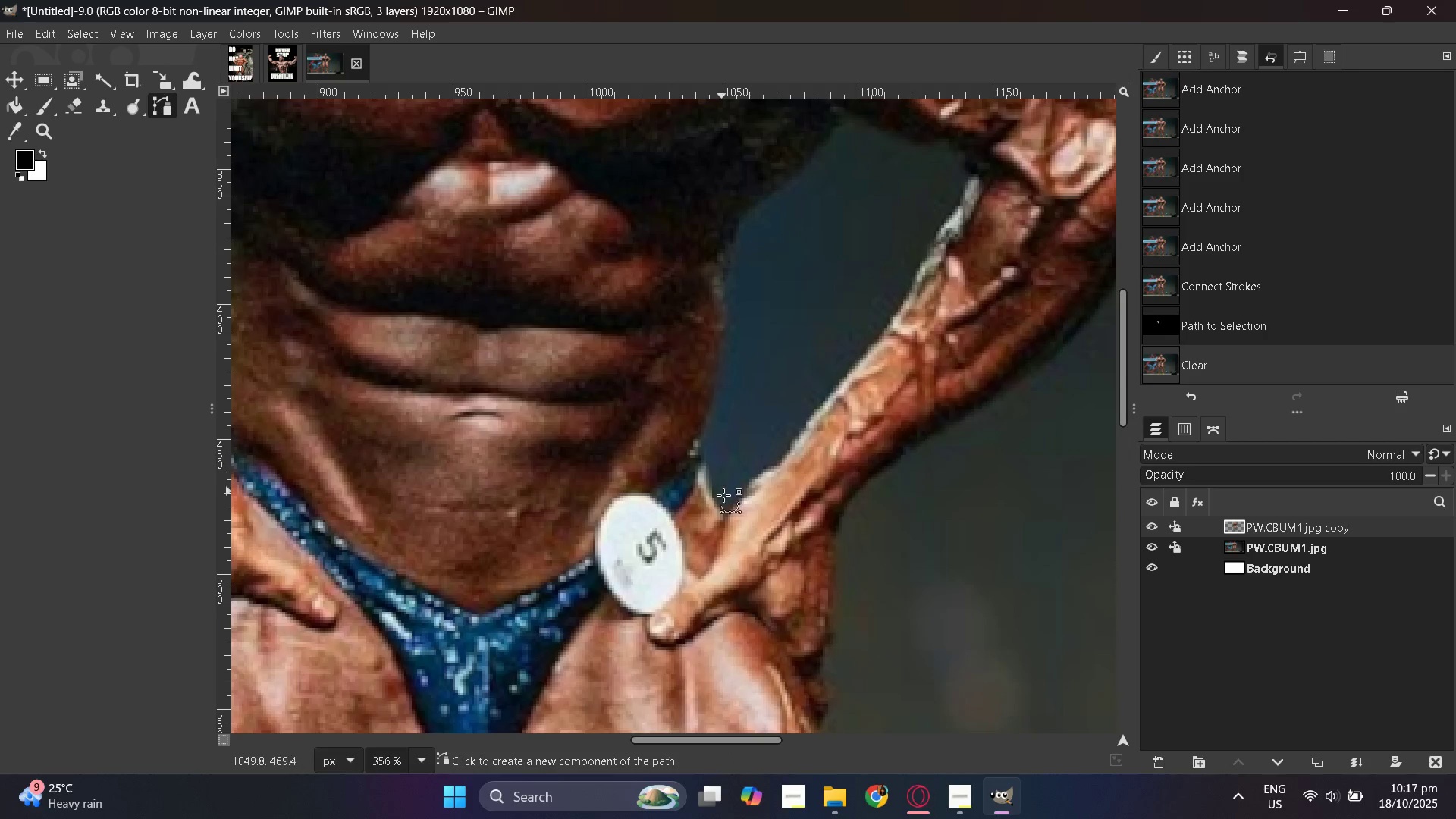 
left_click([723, 495])
 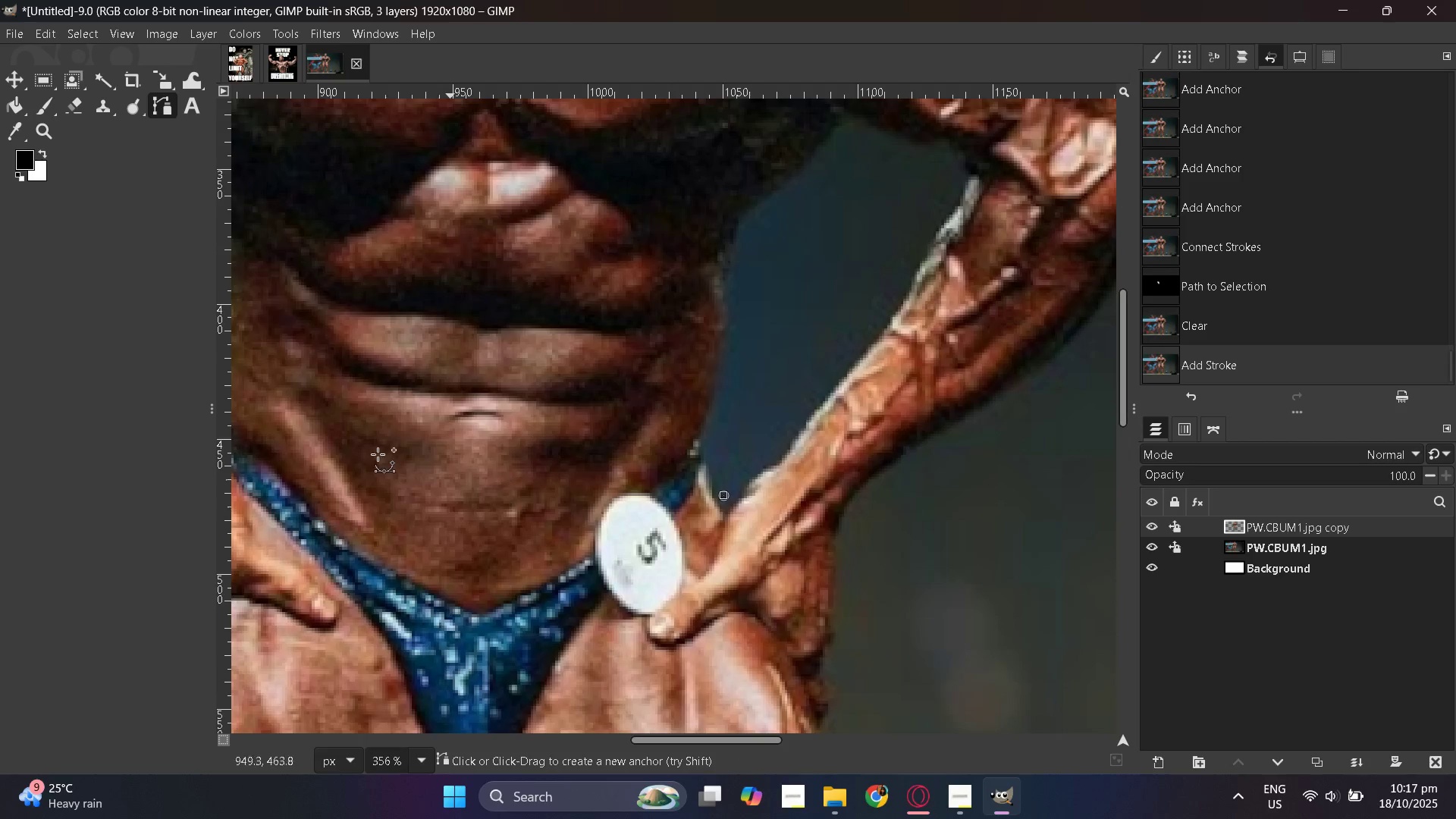 
scroll: coordinate [789, 495], scroll_direction: up, amount: 4.0
 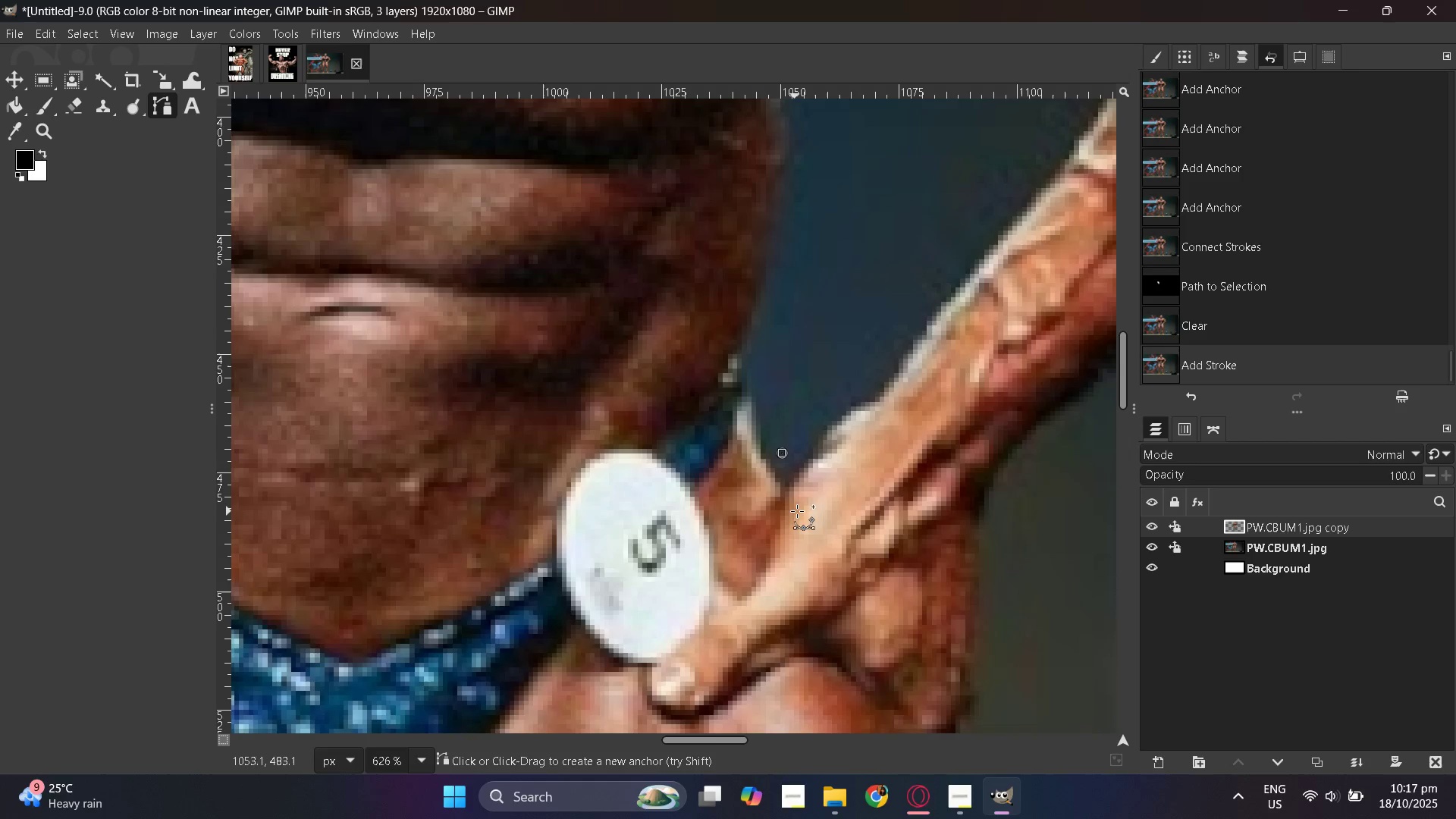 
hold_key(key=ControlLeft, duration=0.38)
 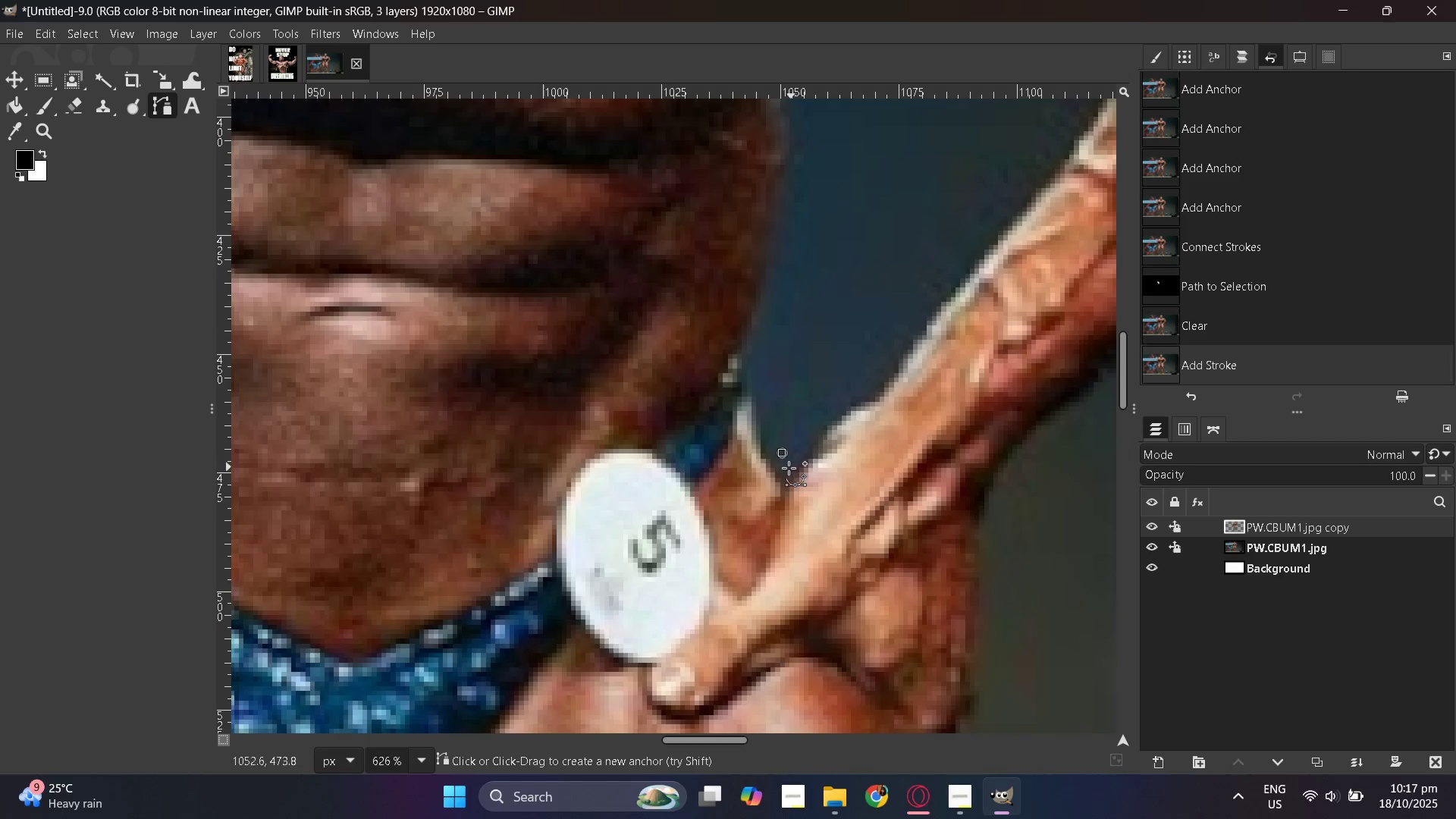 
left_click([788, 469])
 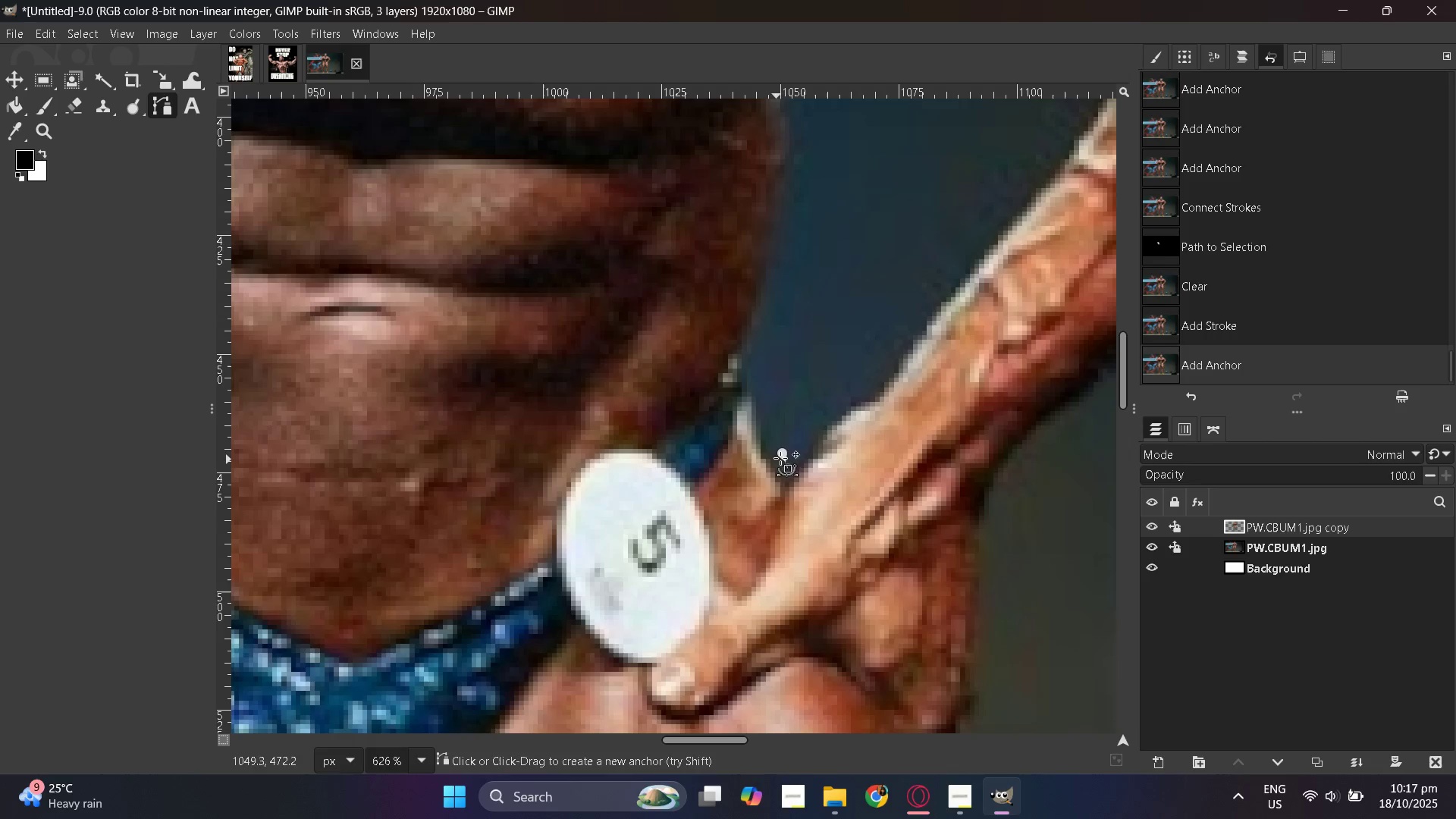 
key(Control+Z)
 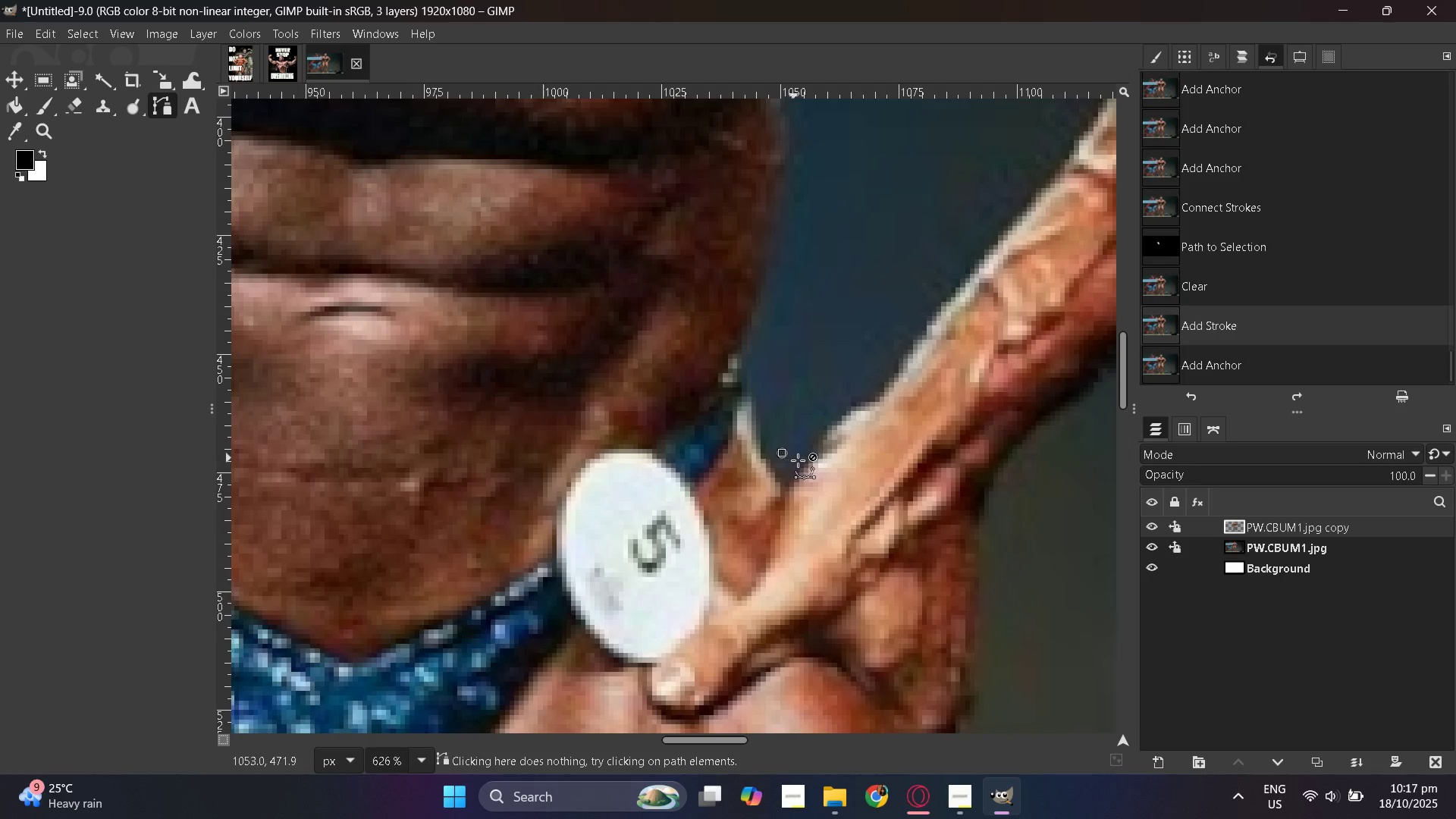 
key(Control+Z)
 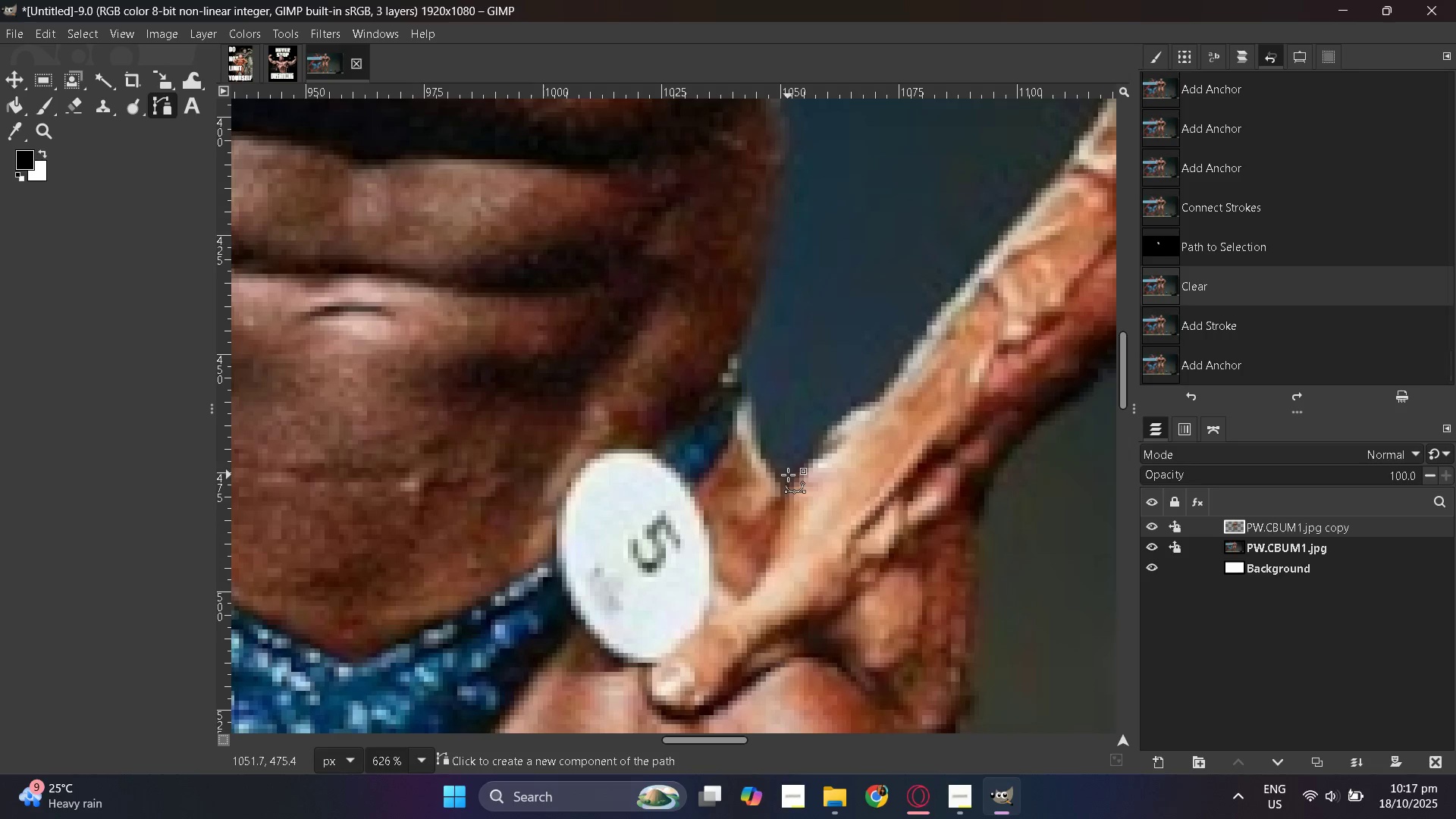 
left_click([786, 475])
 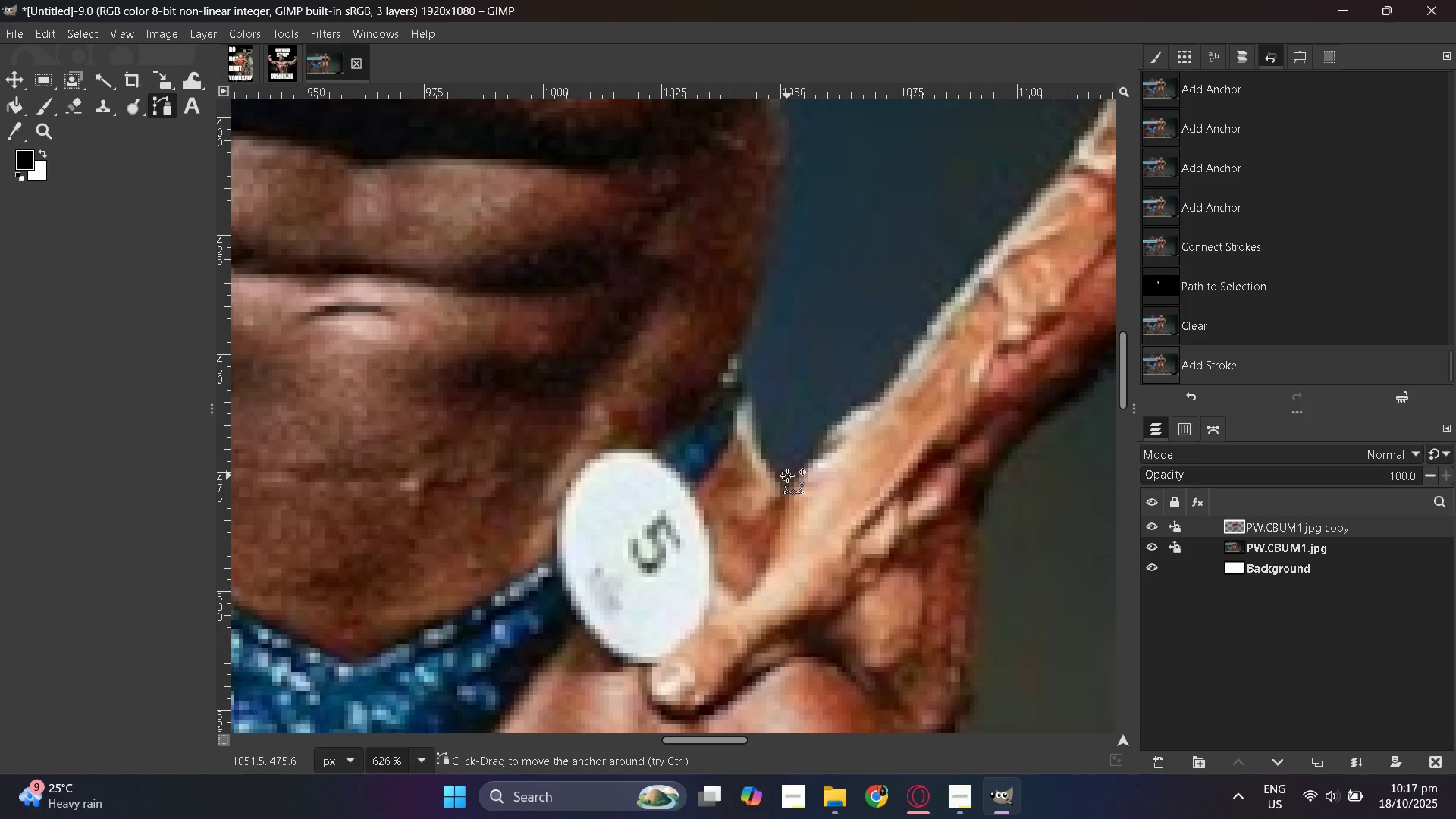 
hold_key(key=ControlLeft, duration=1.42)
scroll: coordinate [789, 469], scroll_direction: down, amount: 6.0
 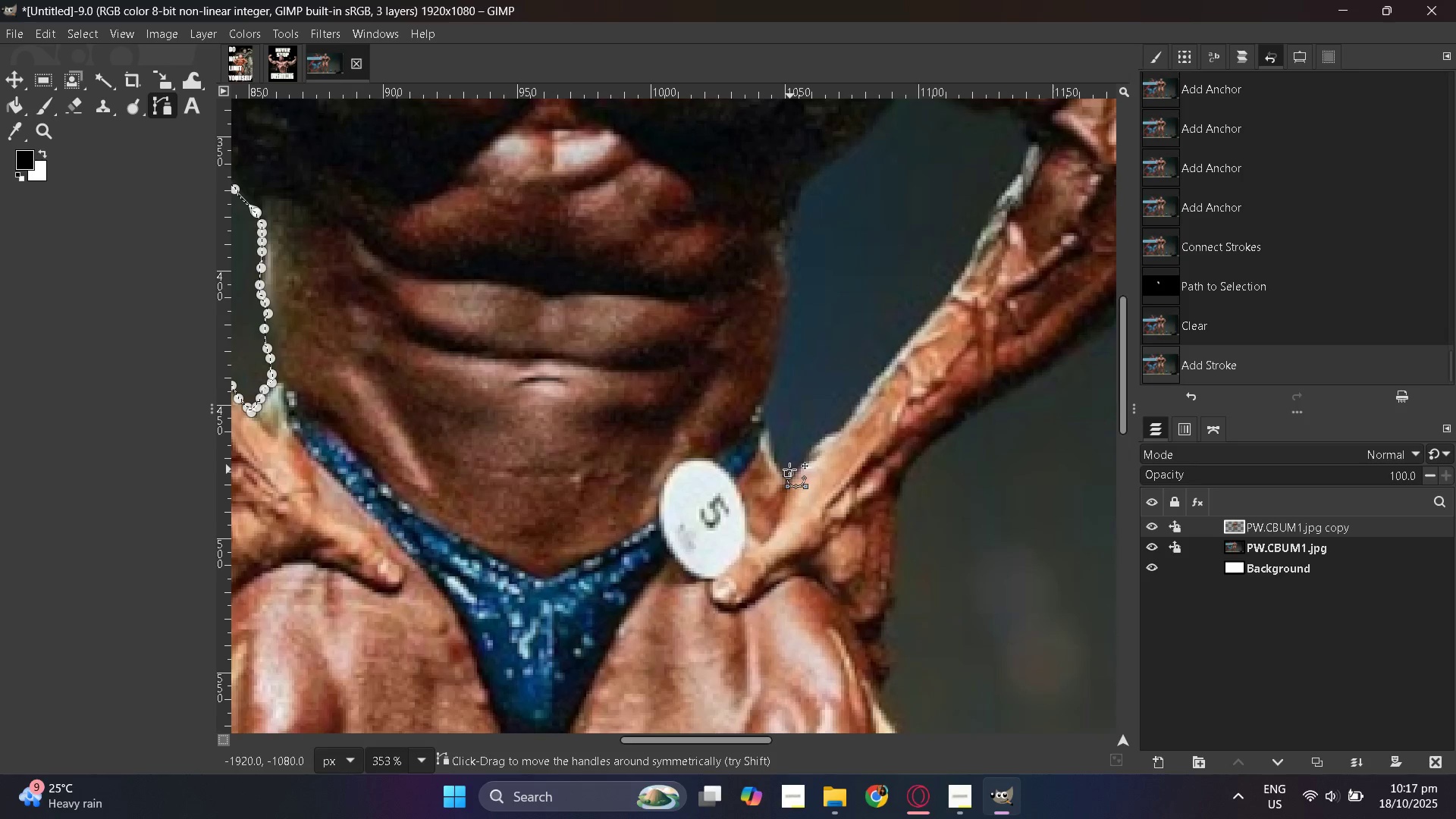 
scroll: coordinate [789, 469], scroll_direction: up, amount: 5.0
 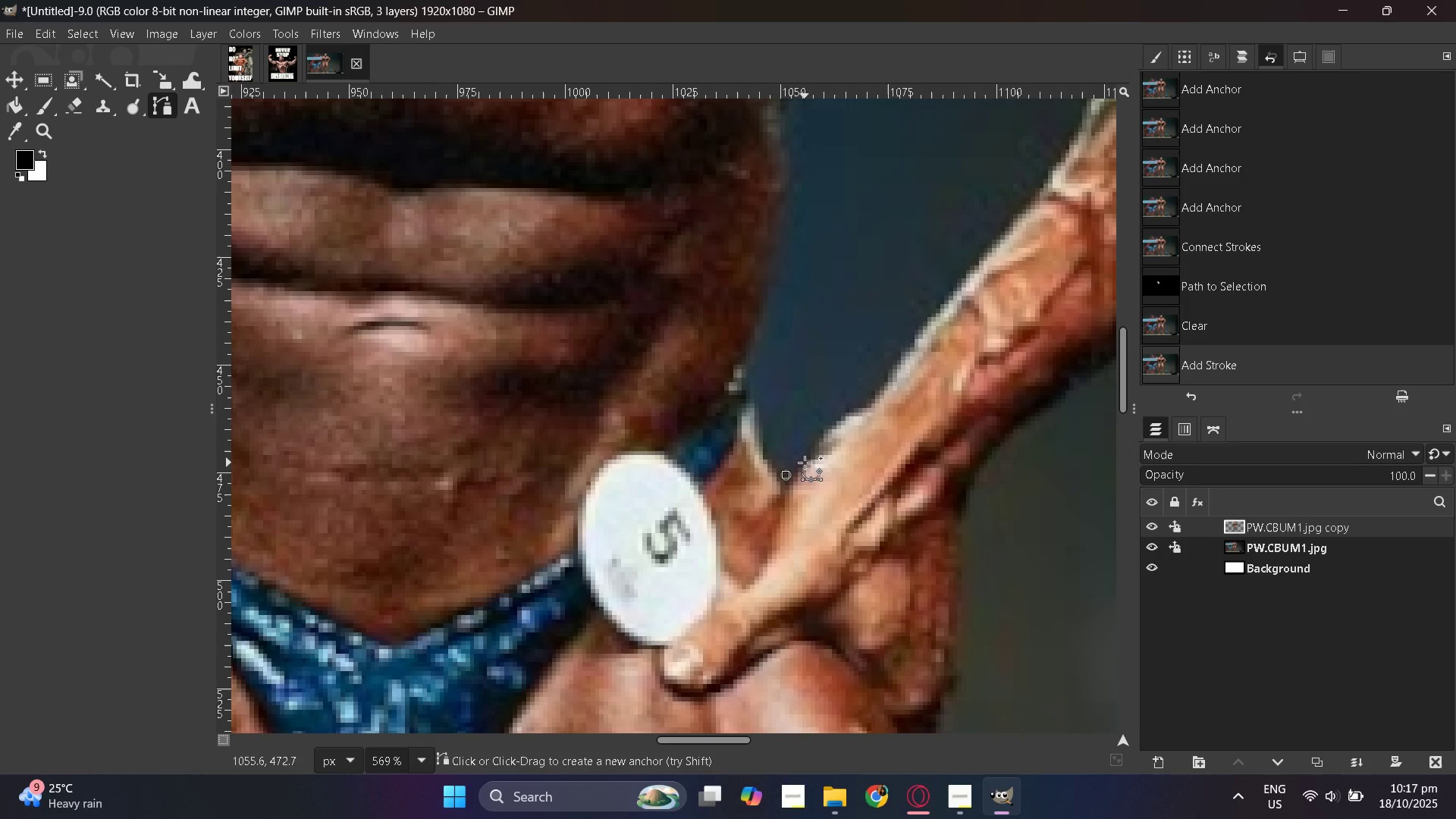 
left_click([809, 460])
 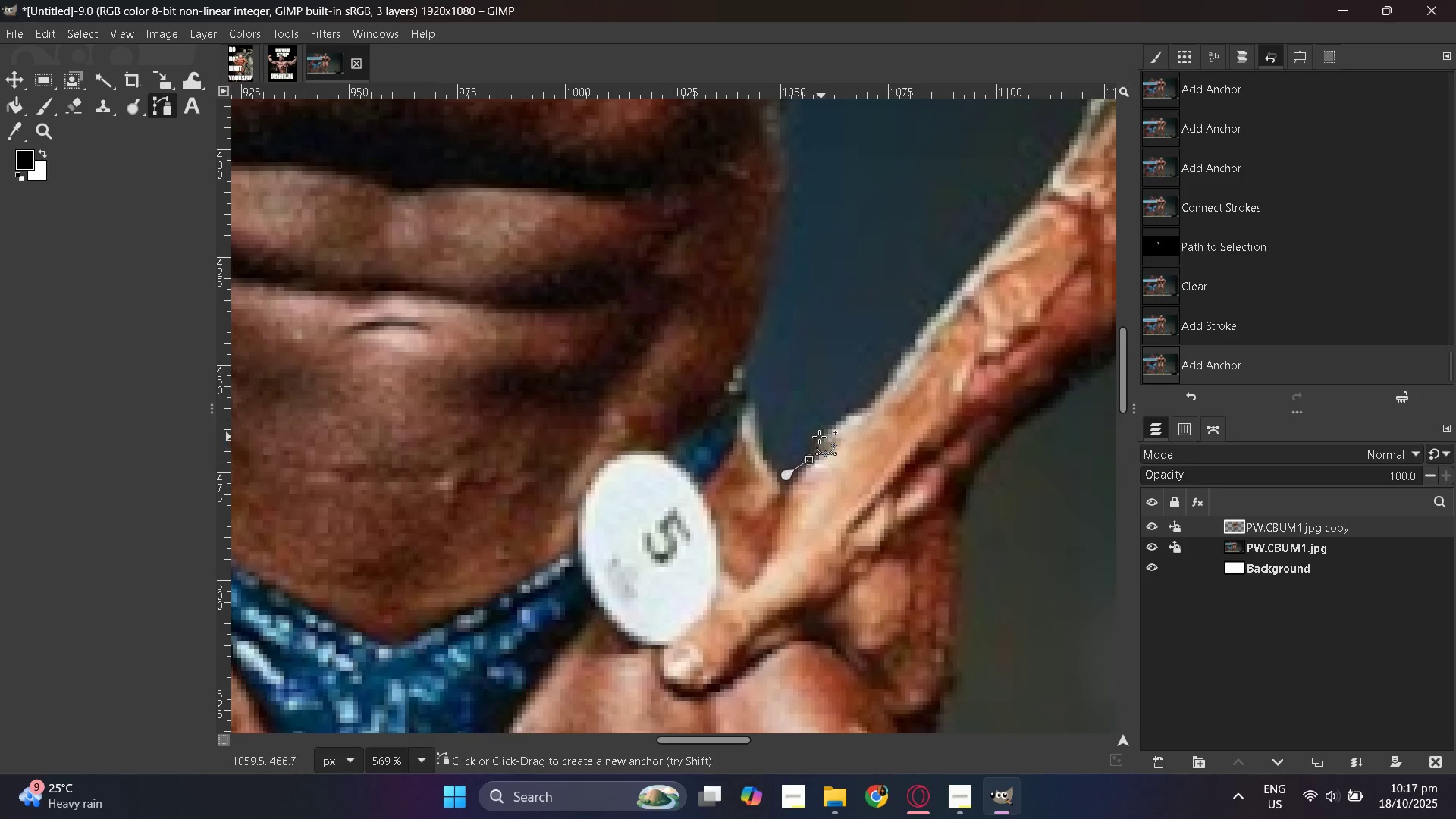 
left_click([819, 437])
 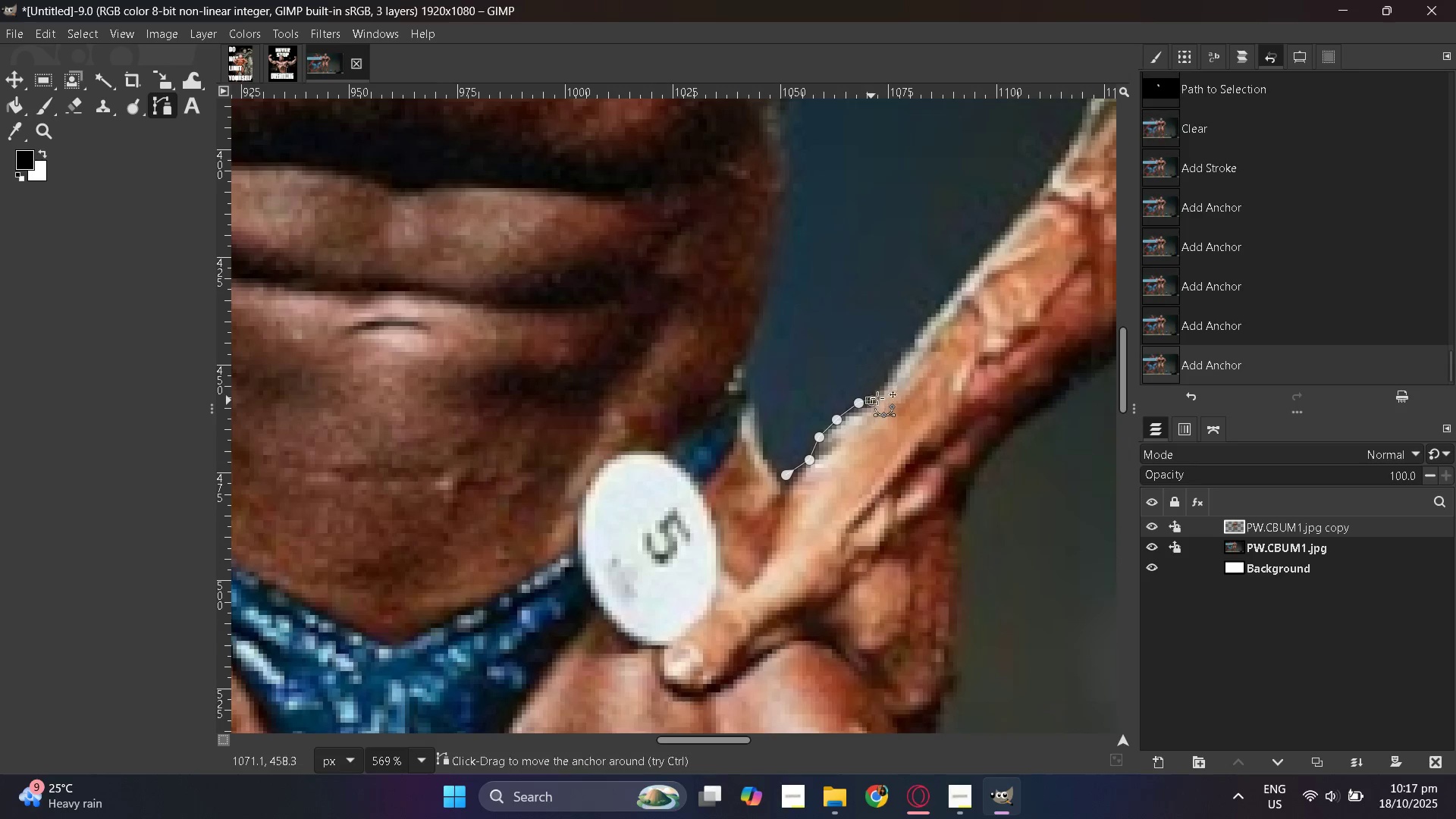 
scroll: coordinate [931, 363], scroll_direction: up, amount: 2.0
 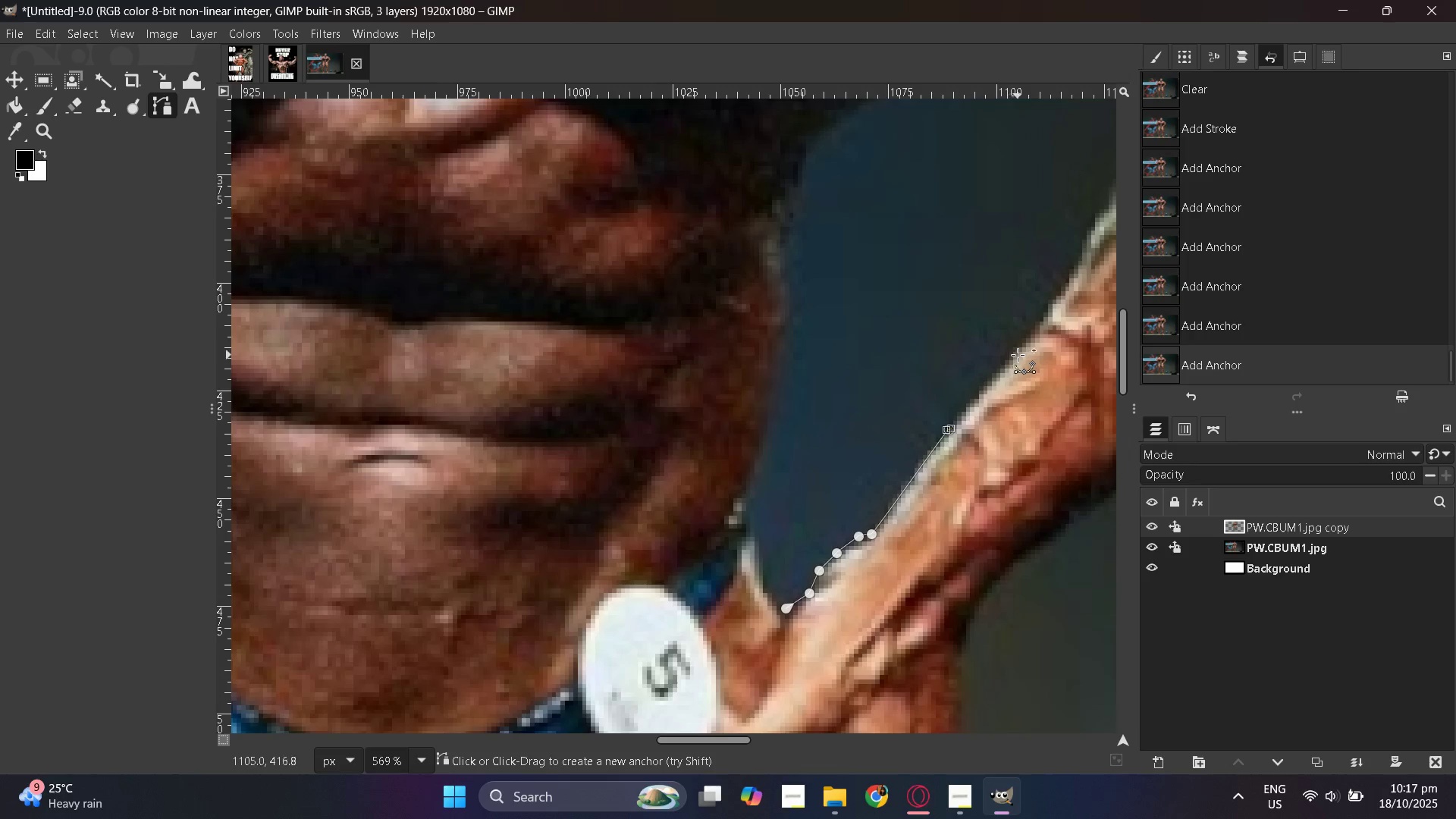 
left_click([1038, 322])
 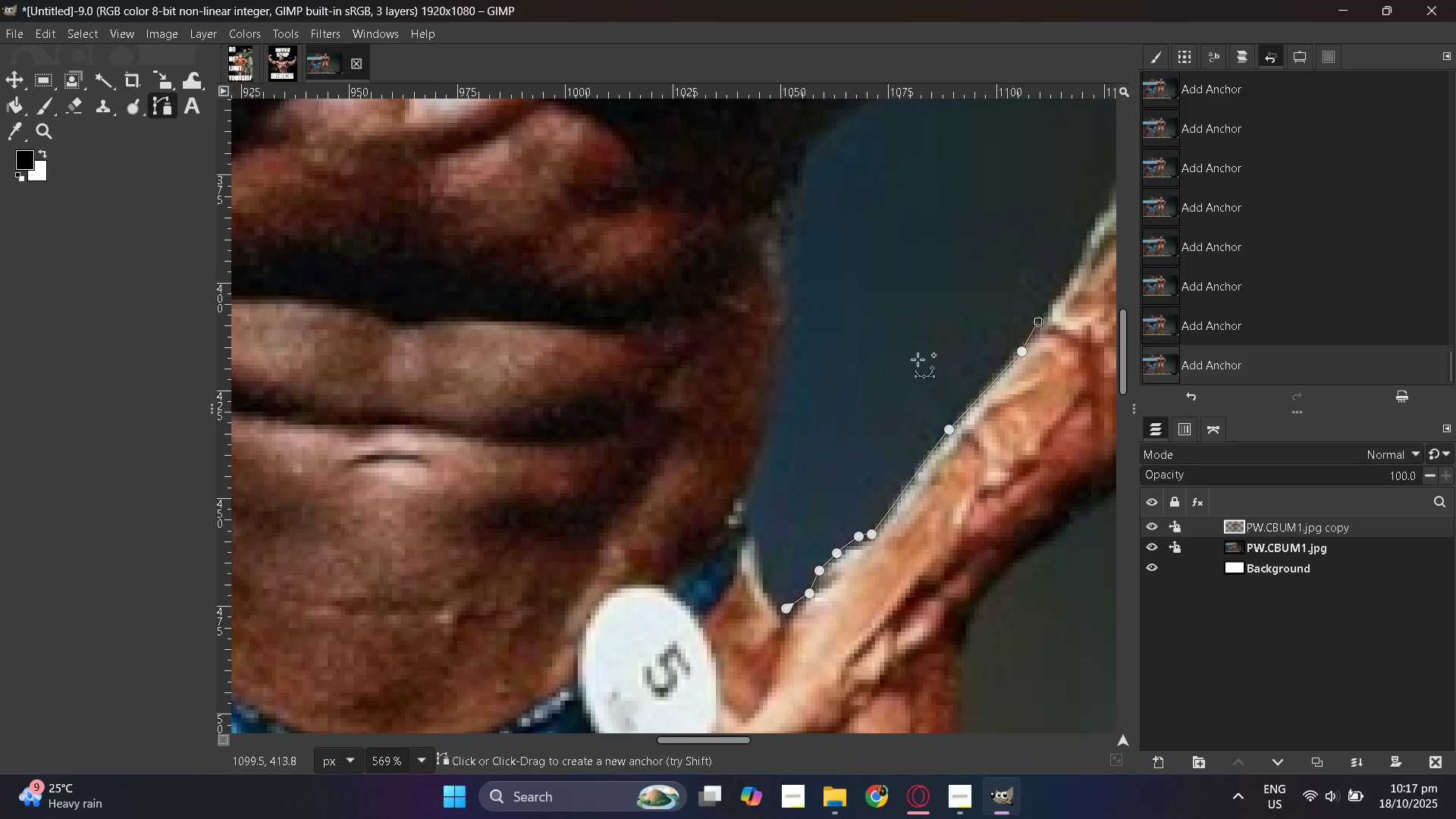 
hold_key(key=ControlLeft, duration=1.29)
scroll: coordinate [962, 333], scroll_direction: up, amount: 4.0
 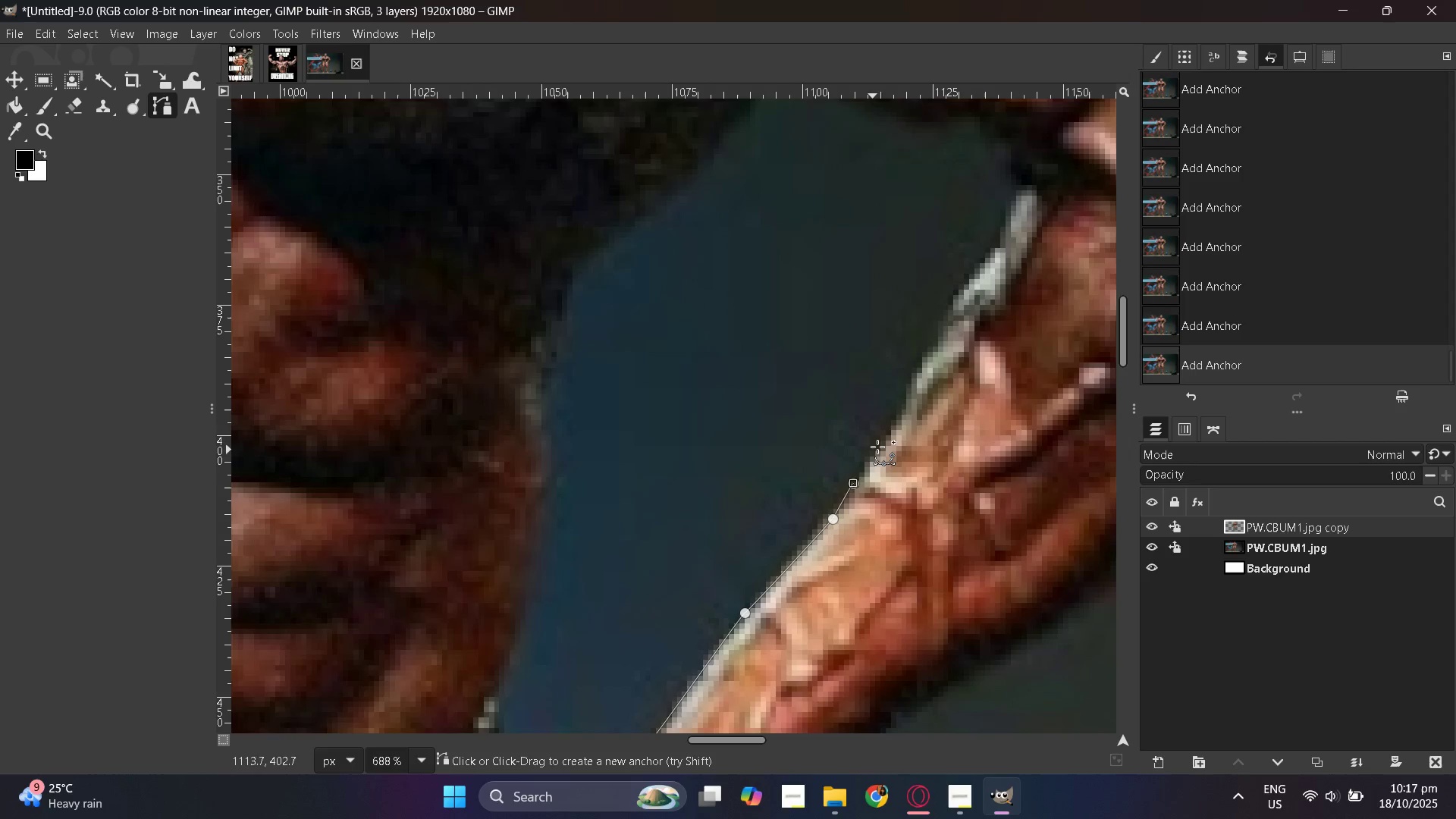 
left_click([877, 447])
 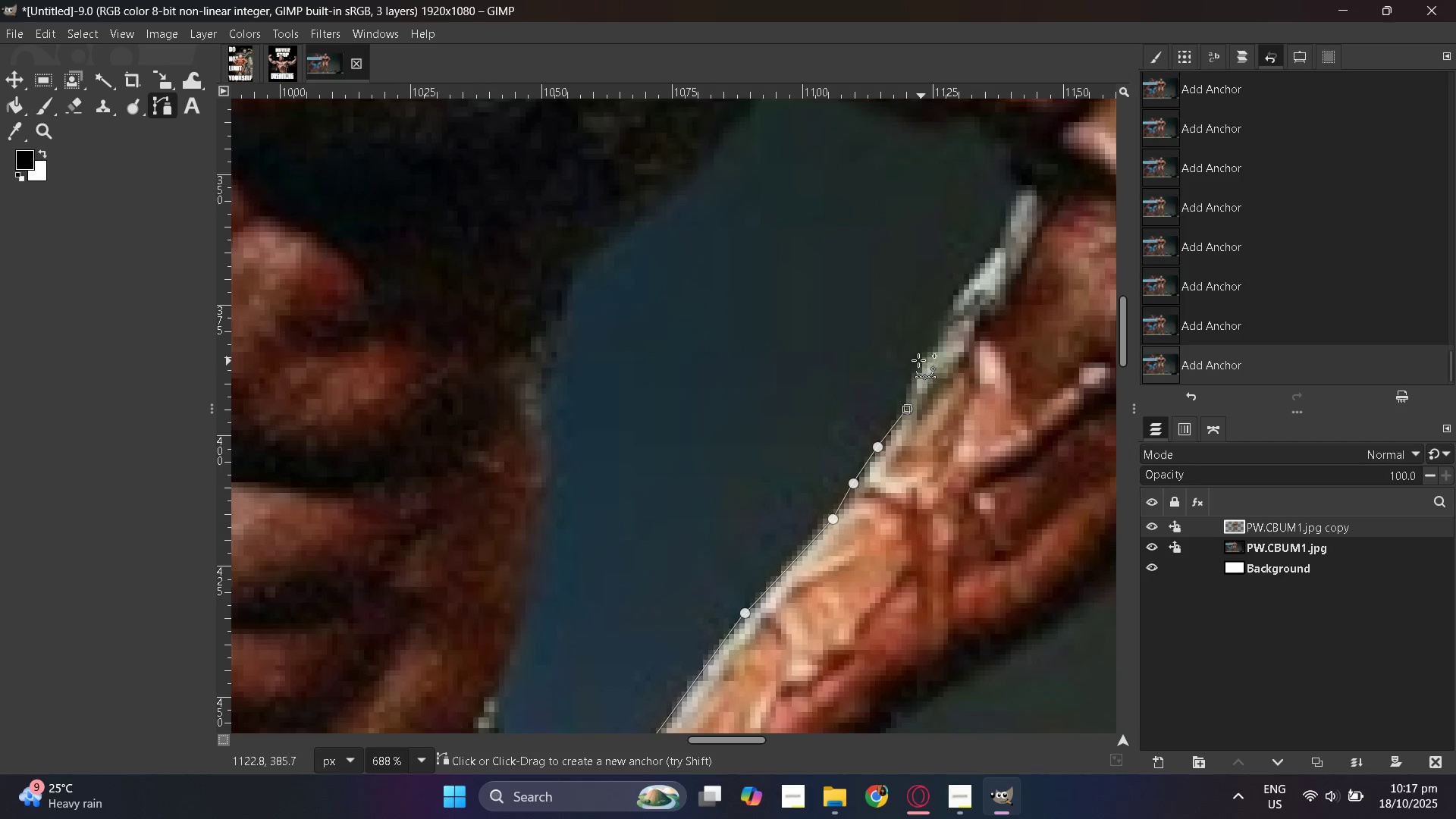 
left_click([911, 366])
 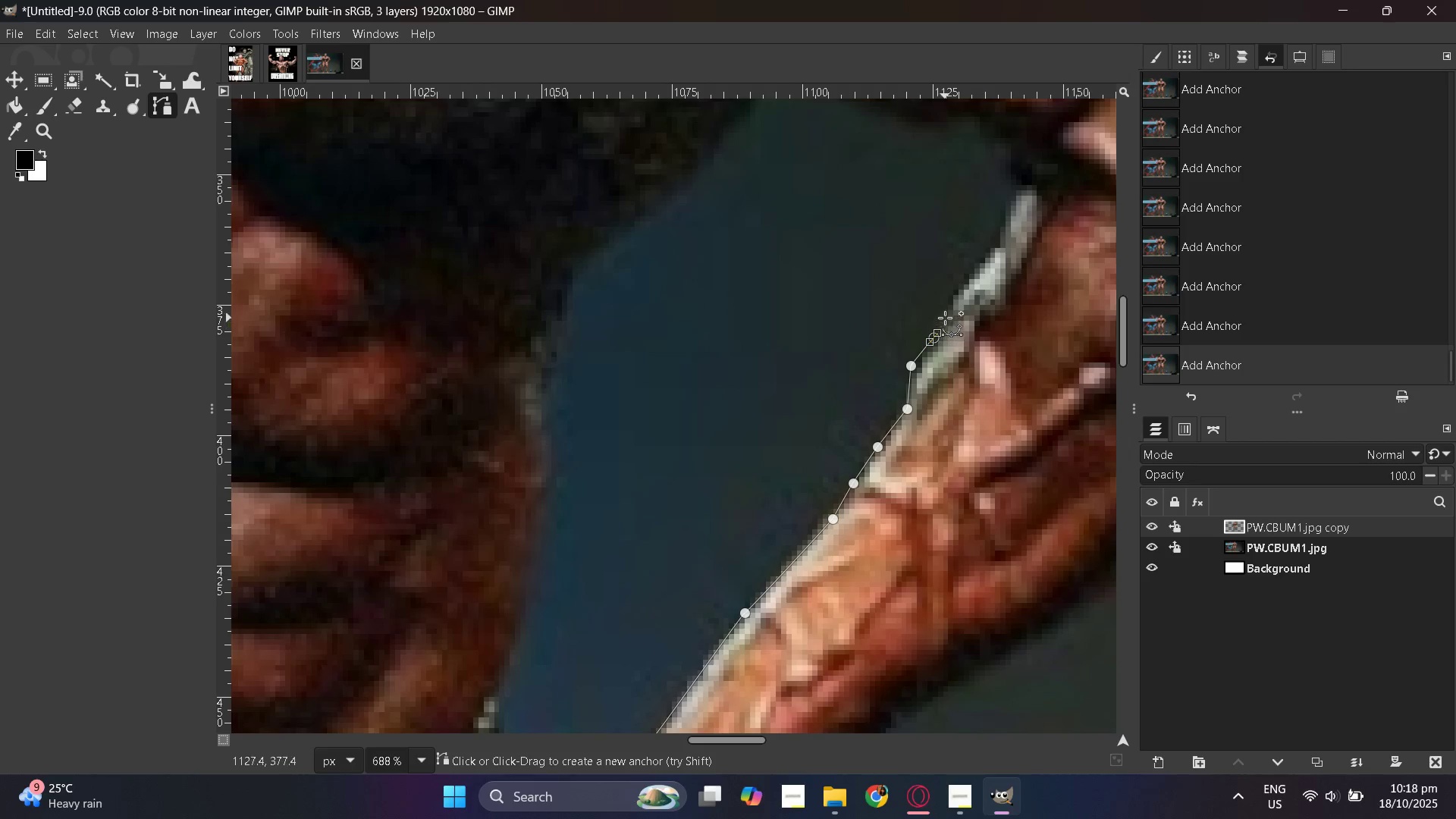 
left_click([946, 309])
 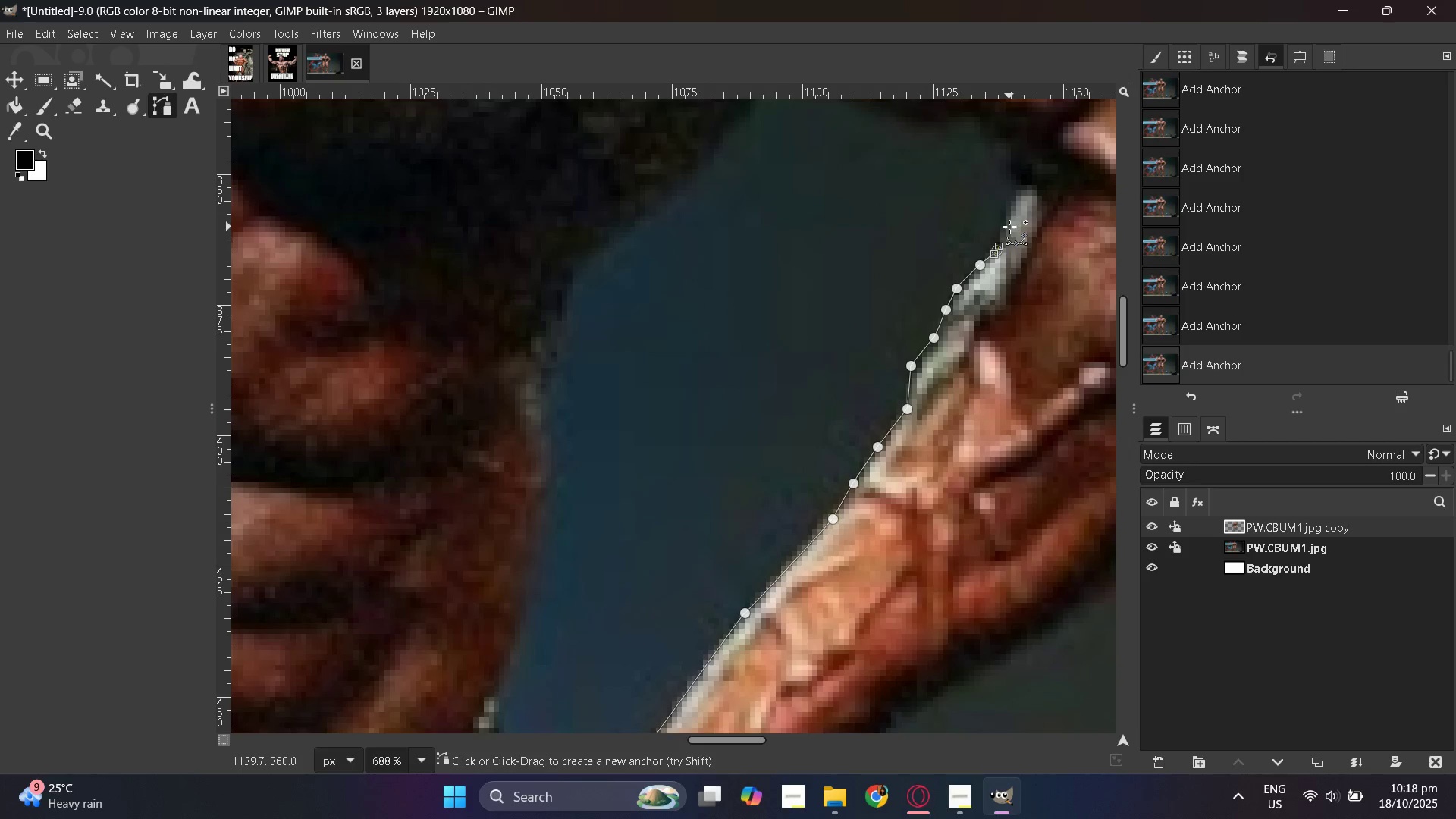 
triple_click([1017, 202])
 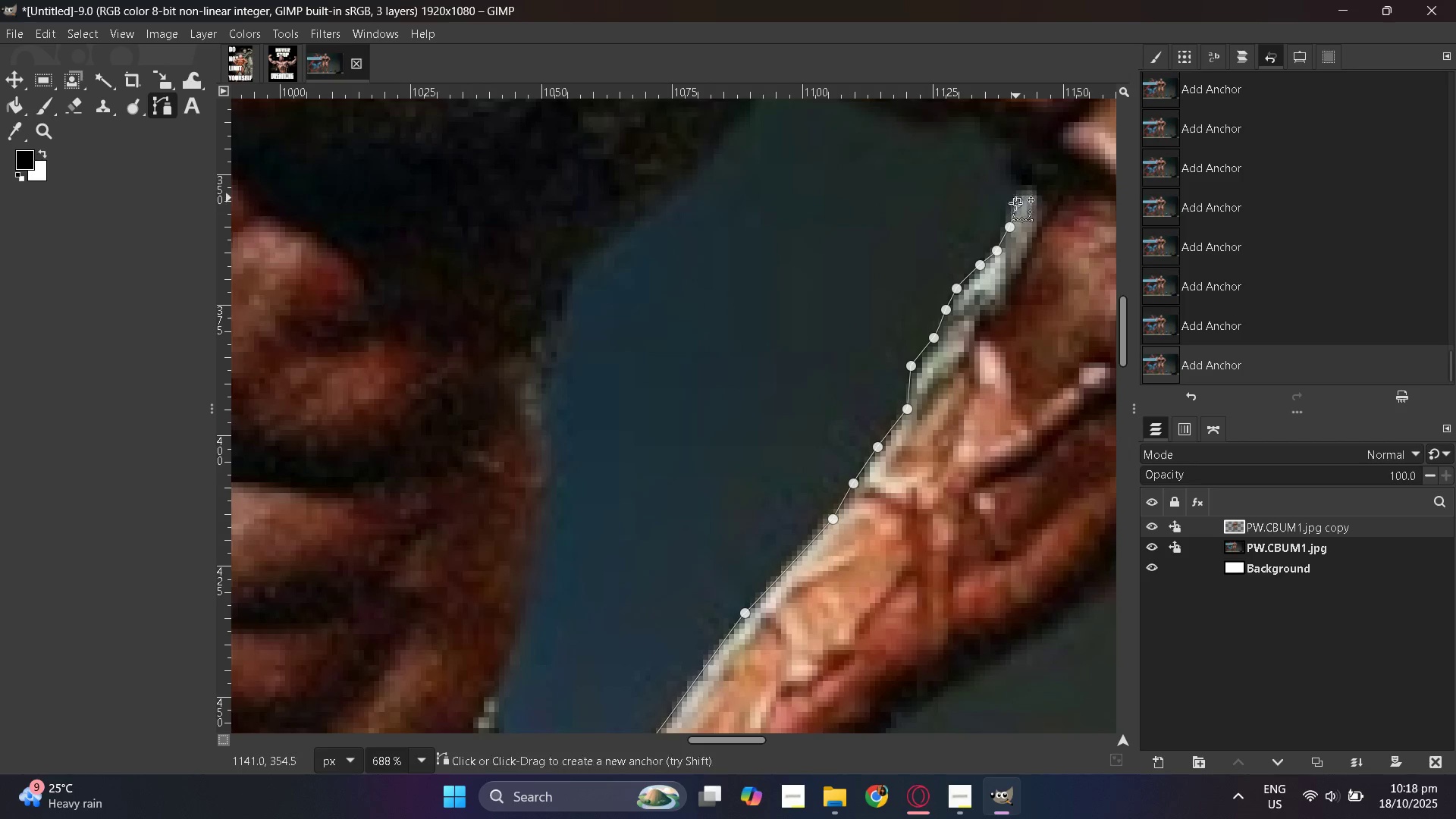 
scroll: coordinate [1015, 203], scroll_direction: up, amount: 3.0
 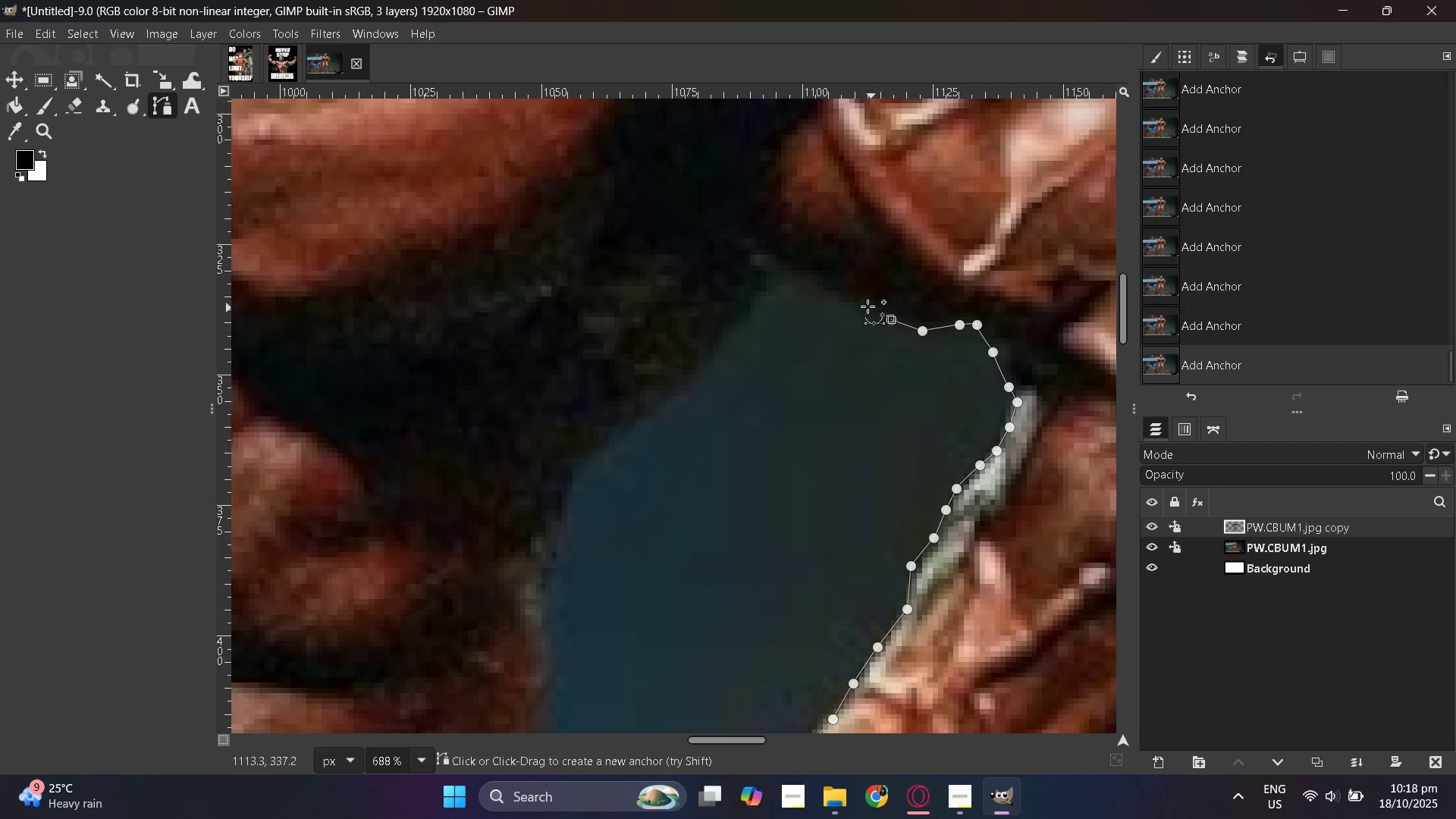 
left_click([793, 278])
 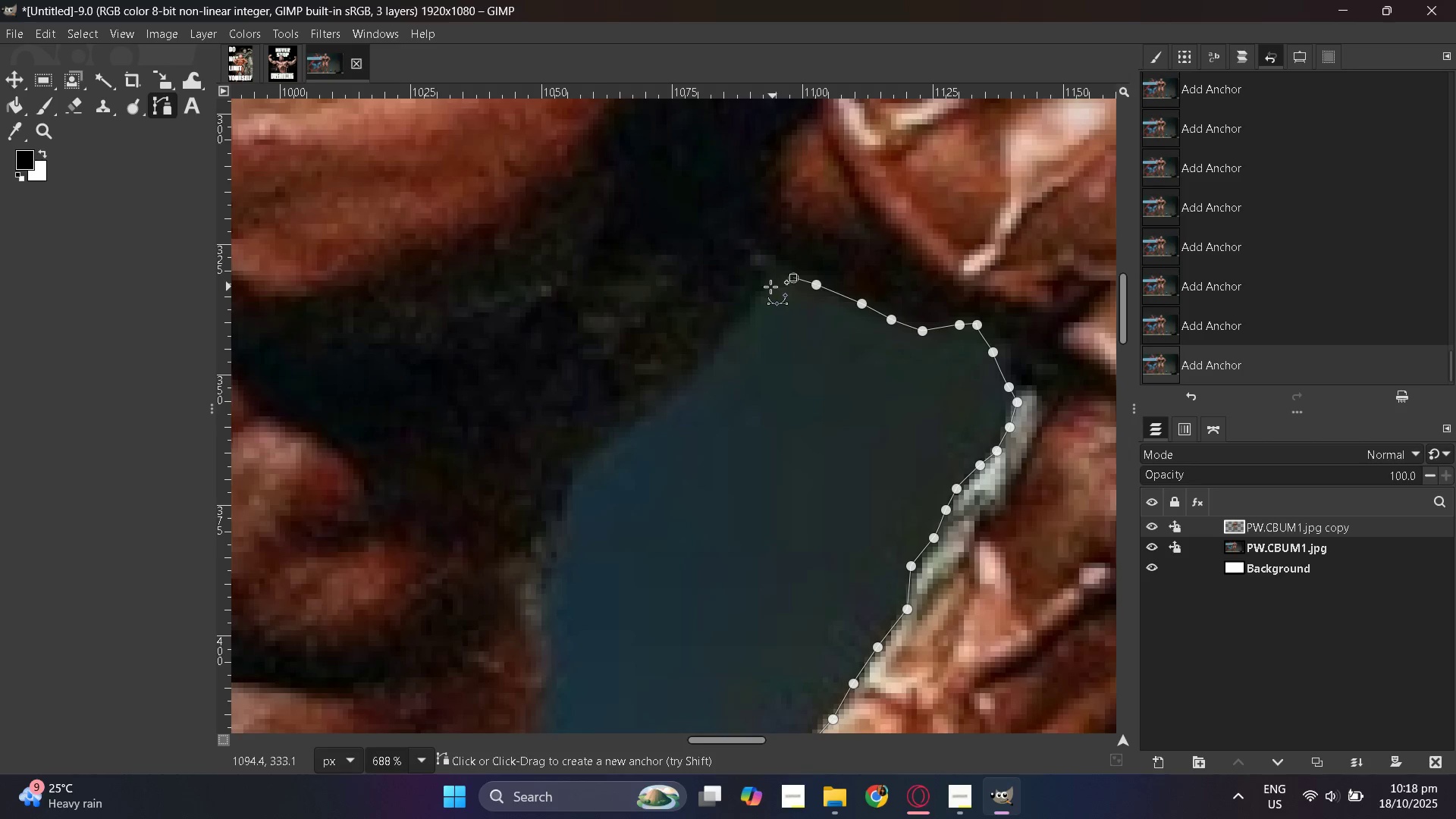 
left_click([770, 287])
 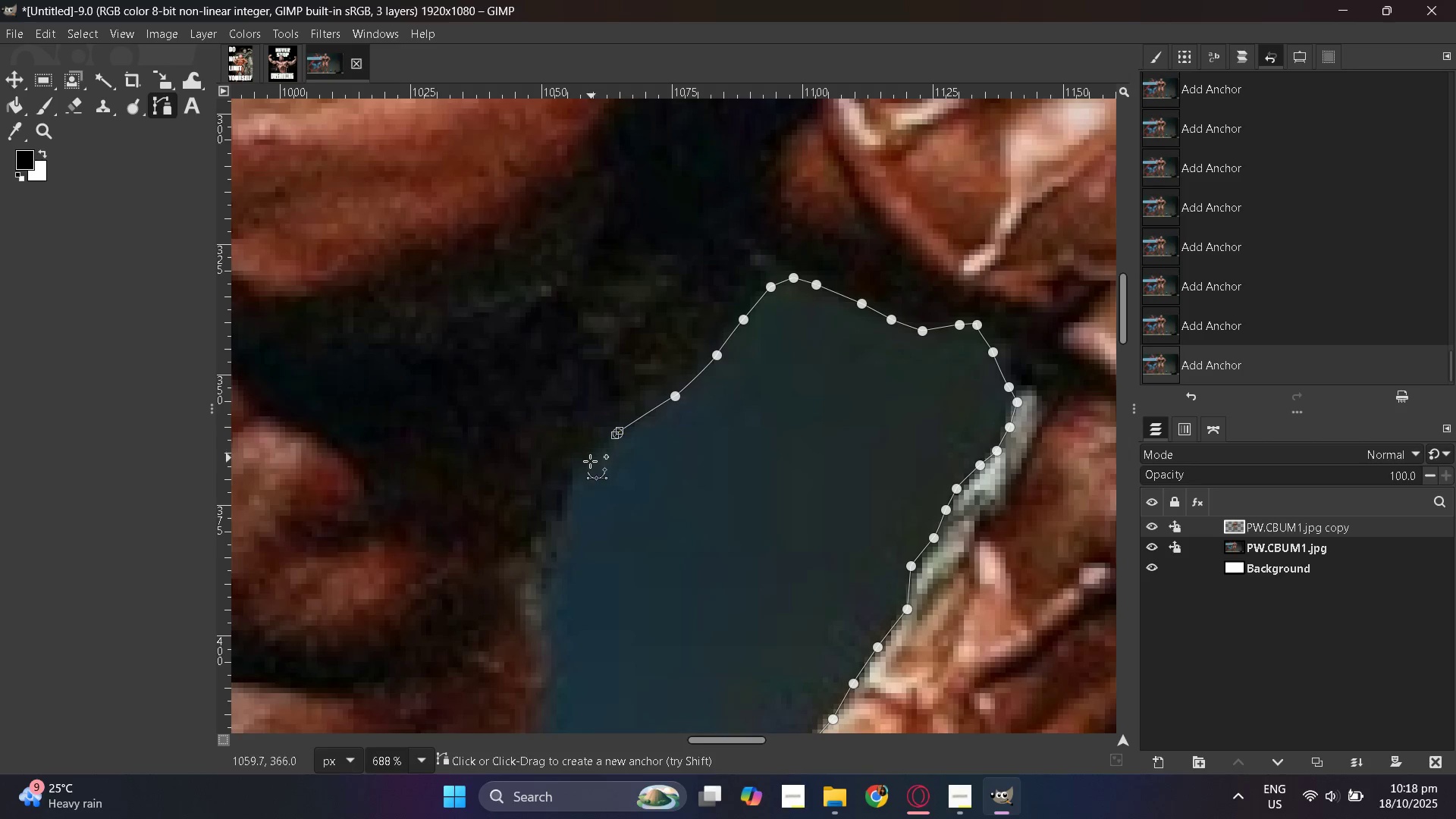 
scroll: coordinate [560, 511], scroll_direction: down, amount: 3.0
 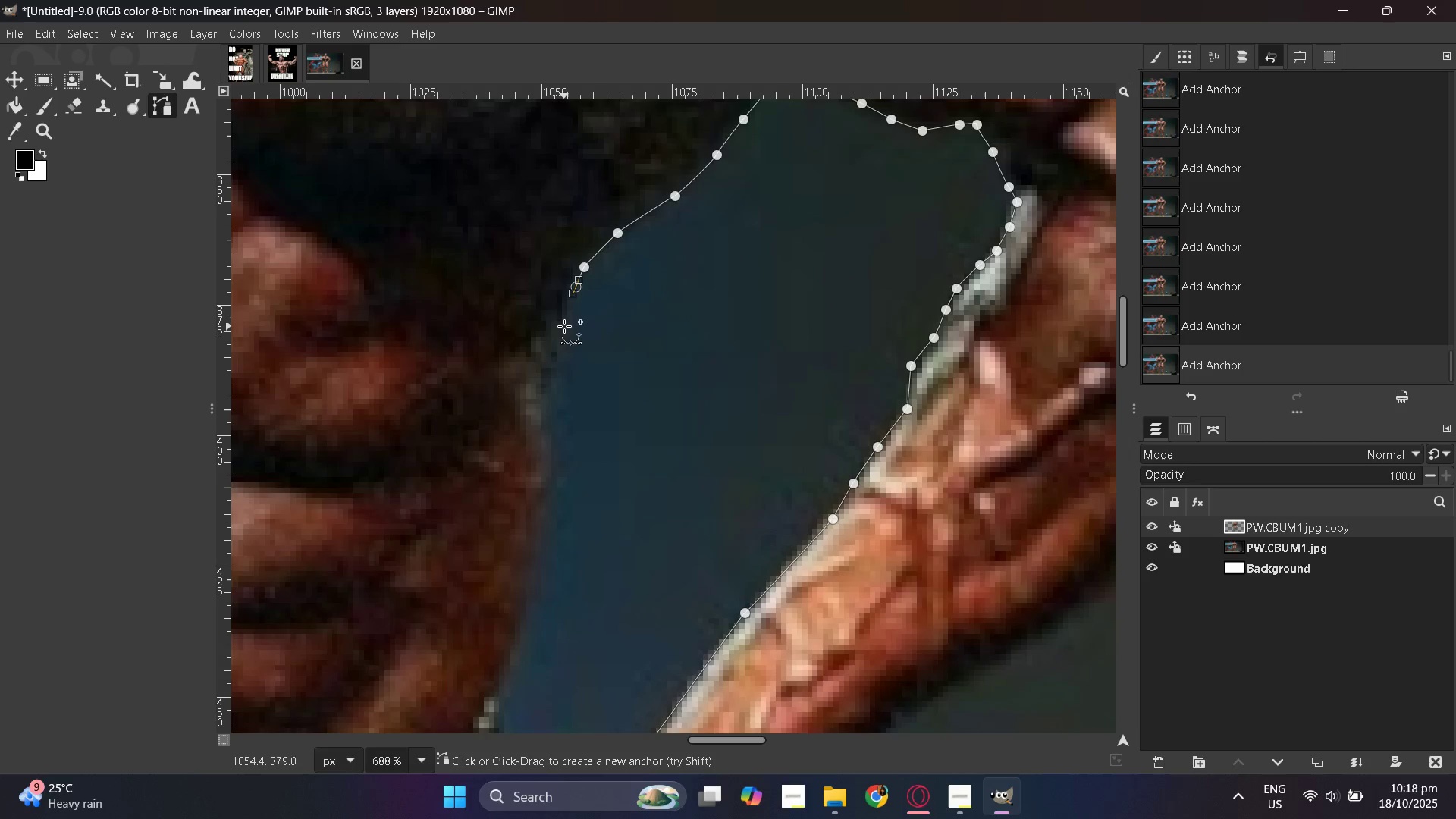 
left_click([564, 321])
 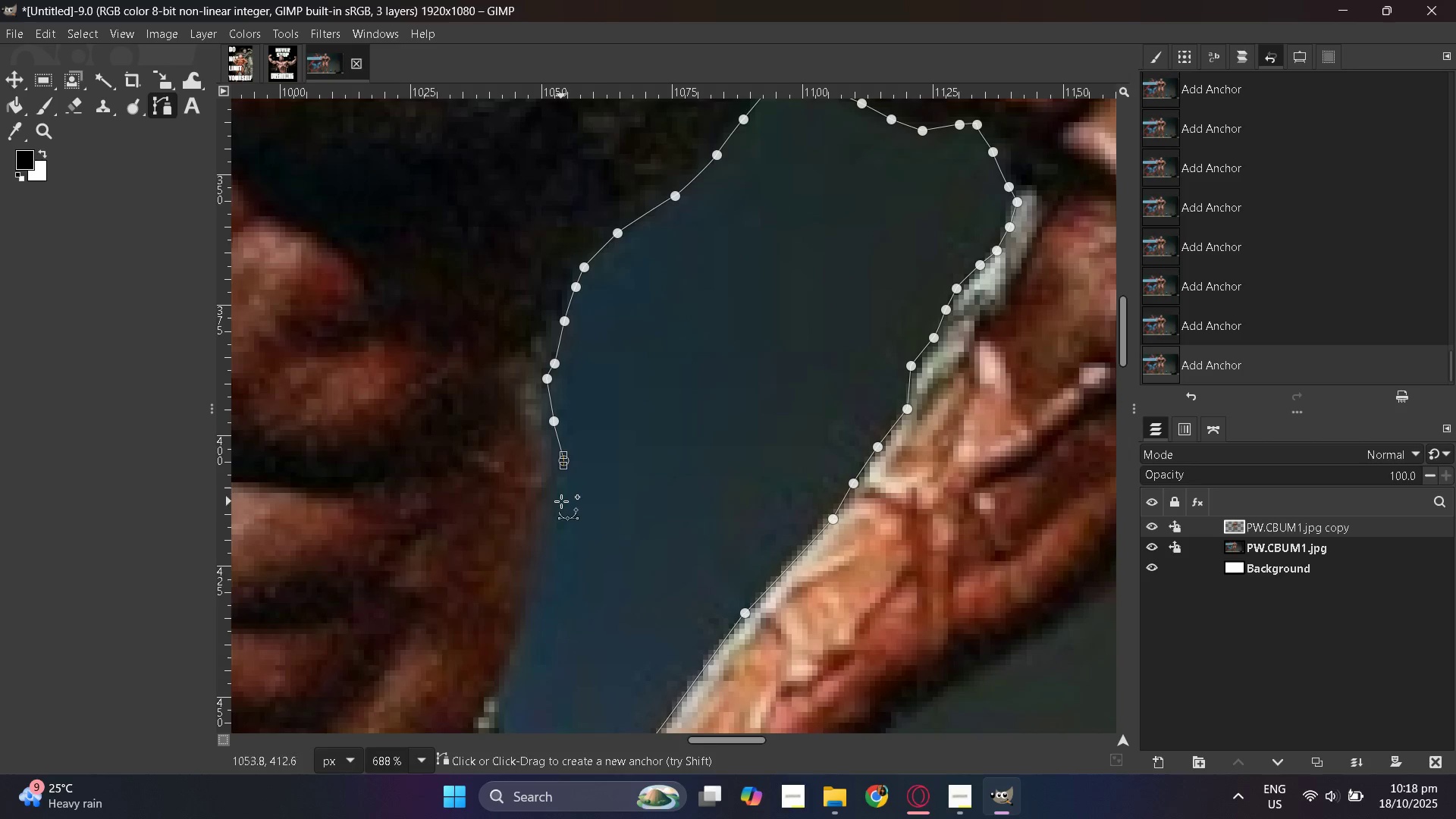 
scroll: coordinate [543, 566], scroll_direction: down, amount: 2.0
 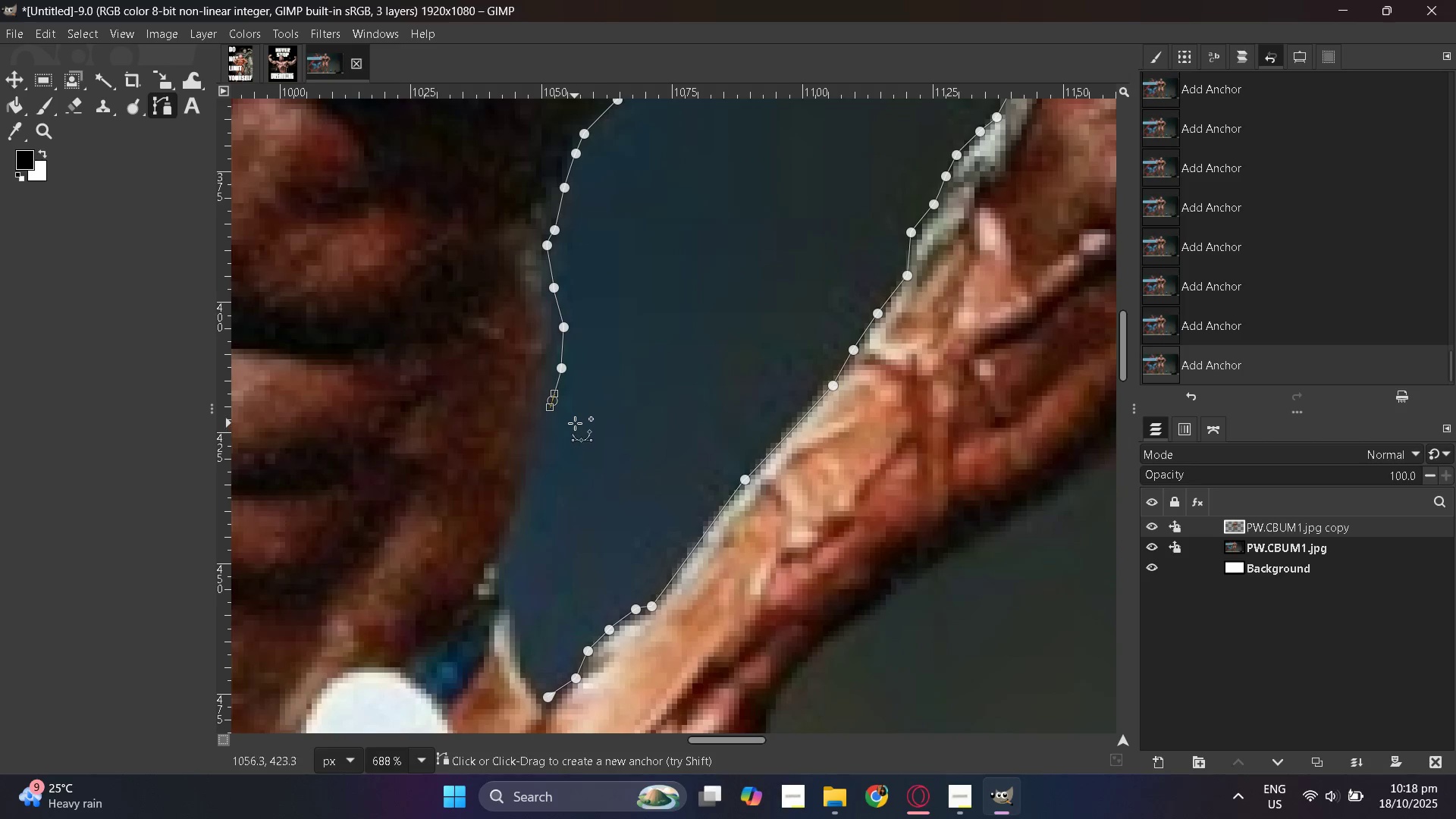 
key(Control+Z)
 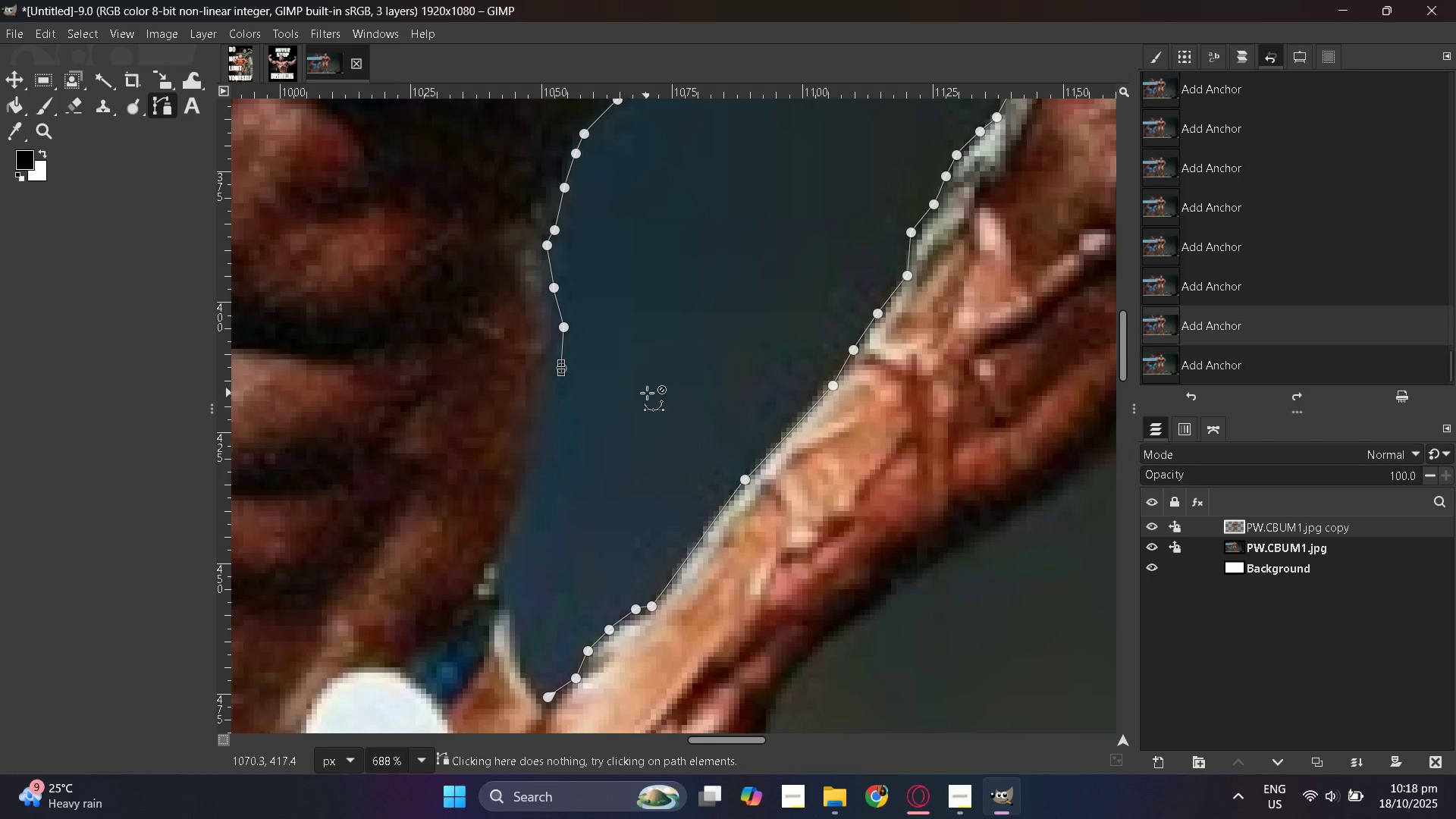 
key(Control+Z)
 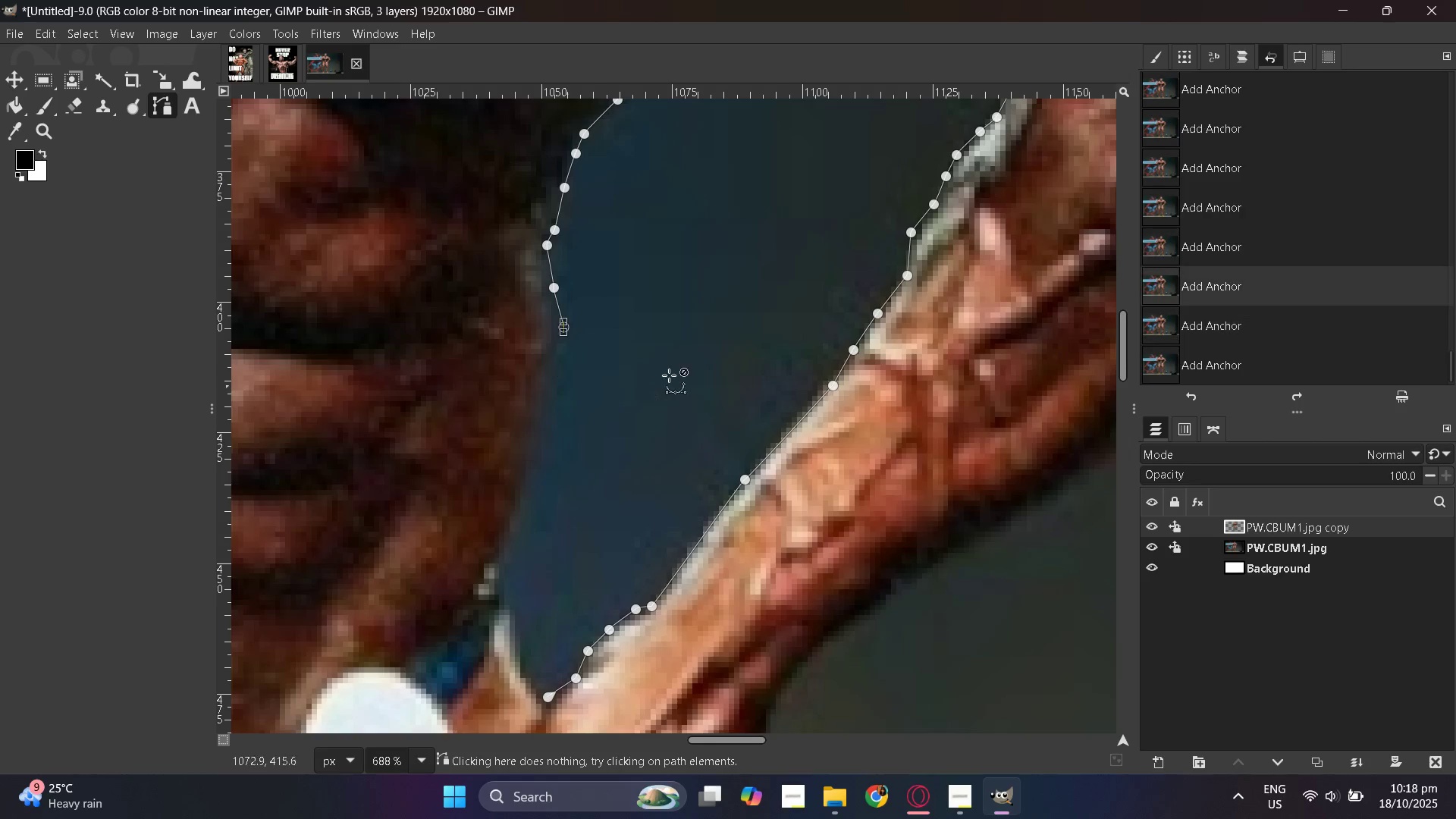 
key(Control+Z)
 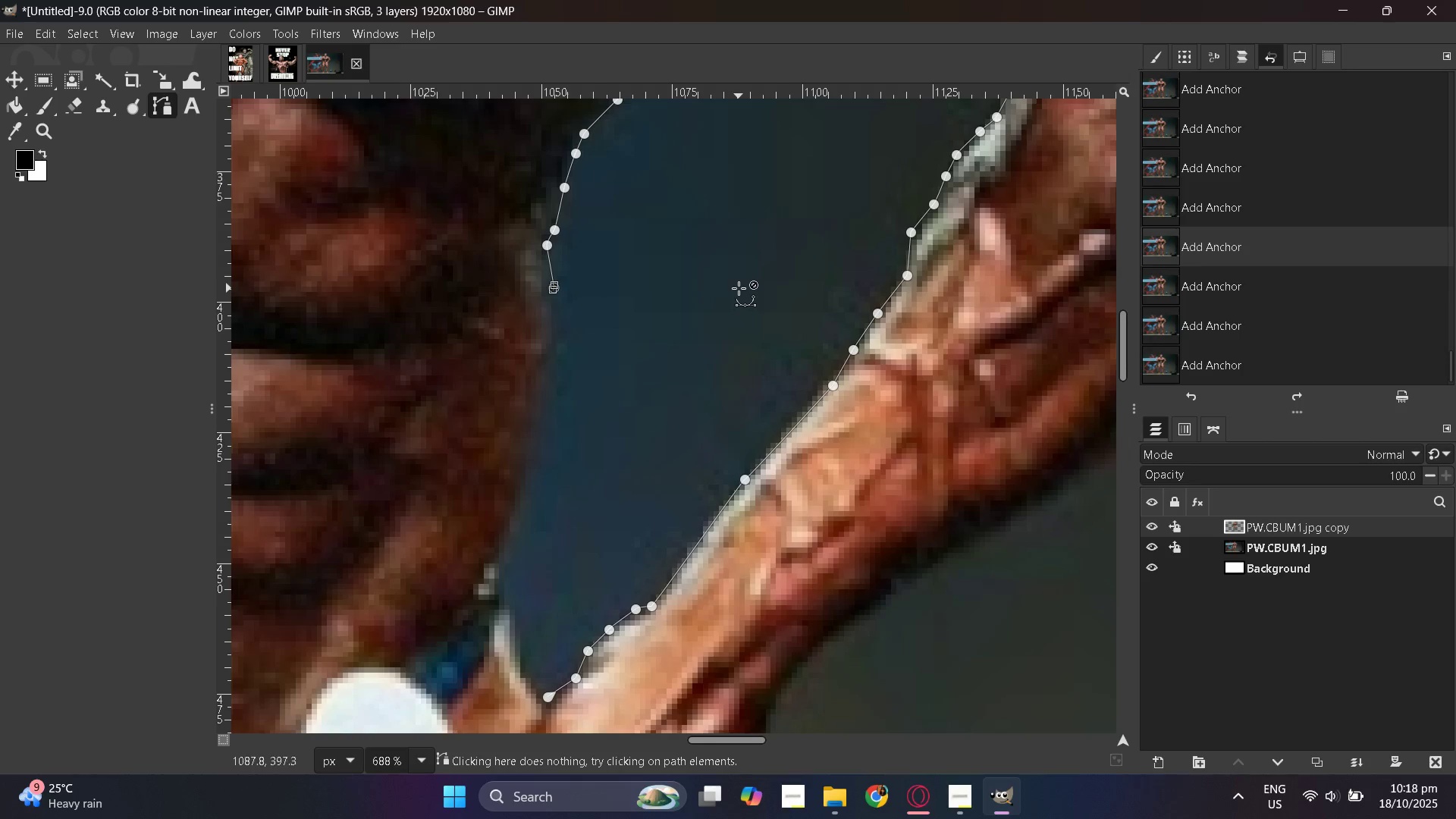 
key(Control+Z)
 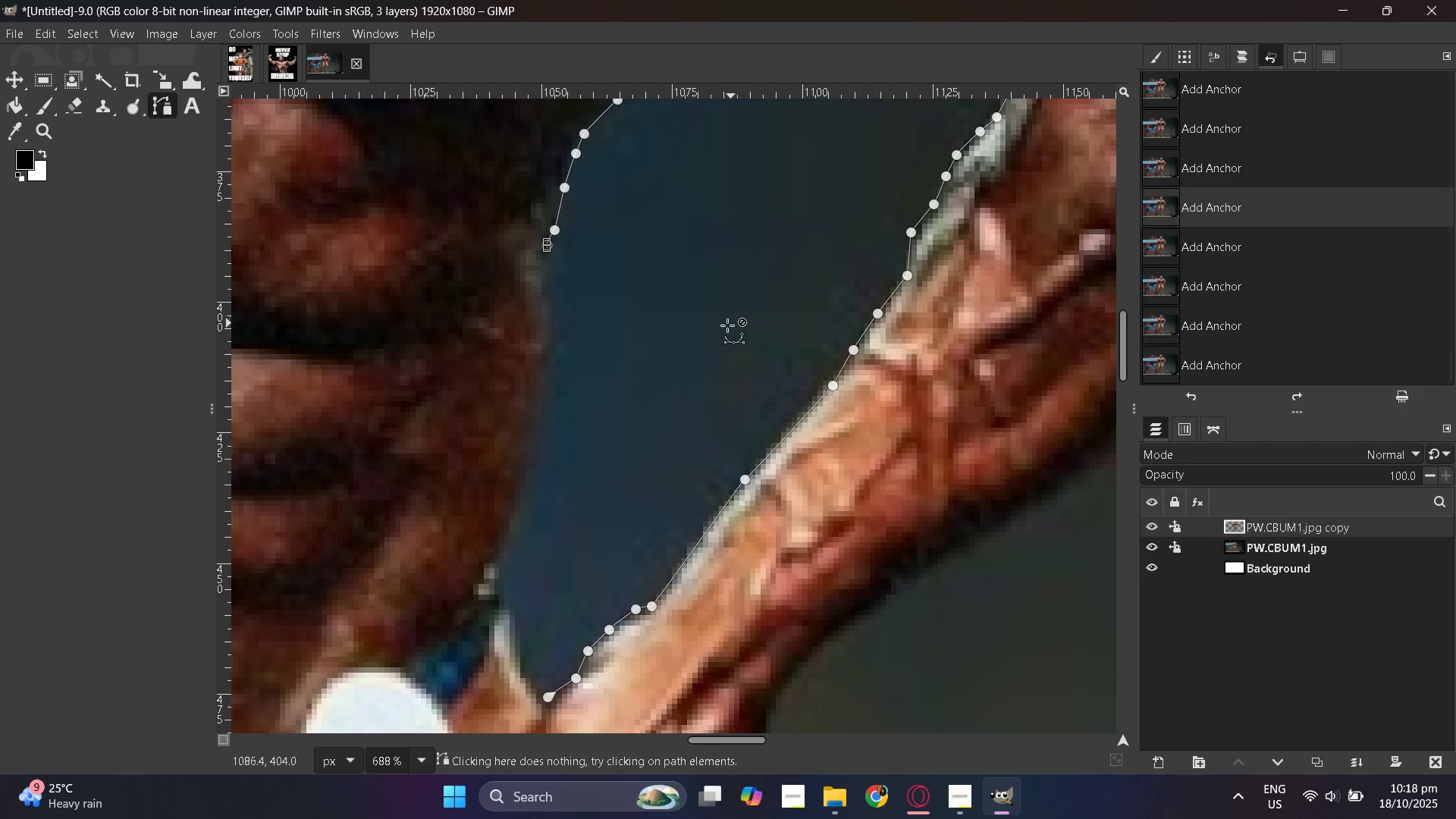 
key(Control+Z)
 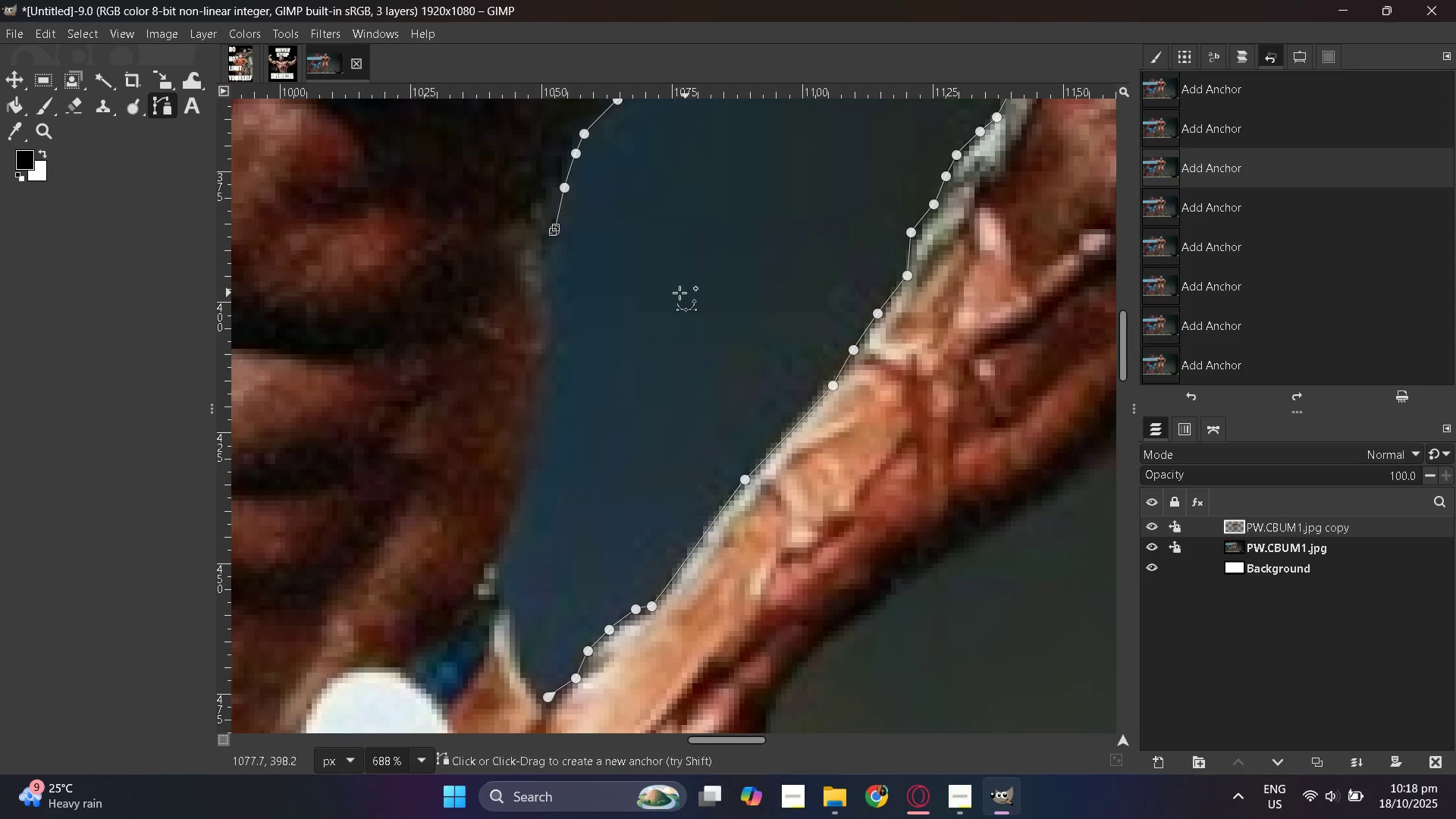 
hold_key(key=ControlLeft, duration=0.34)
 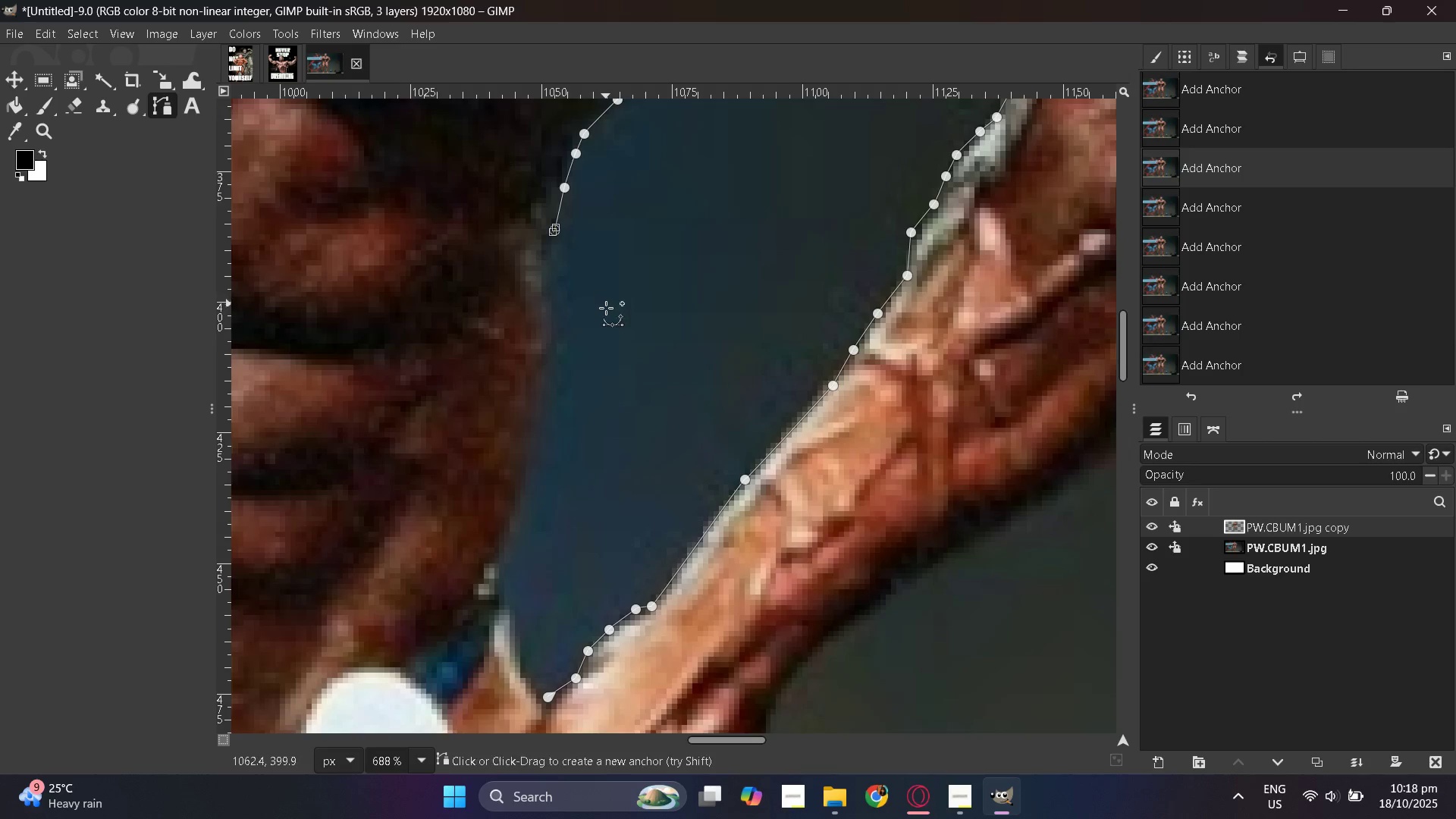 
scroll: coordinate [600, 336], scroll_direction: up, amount: 3.0
 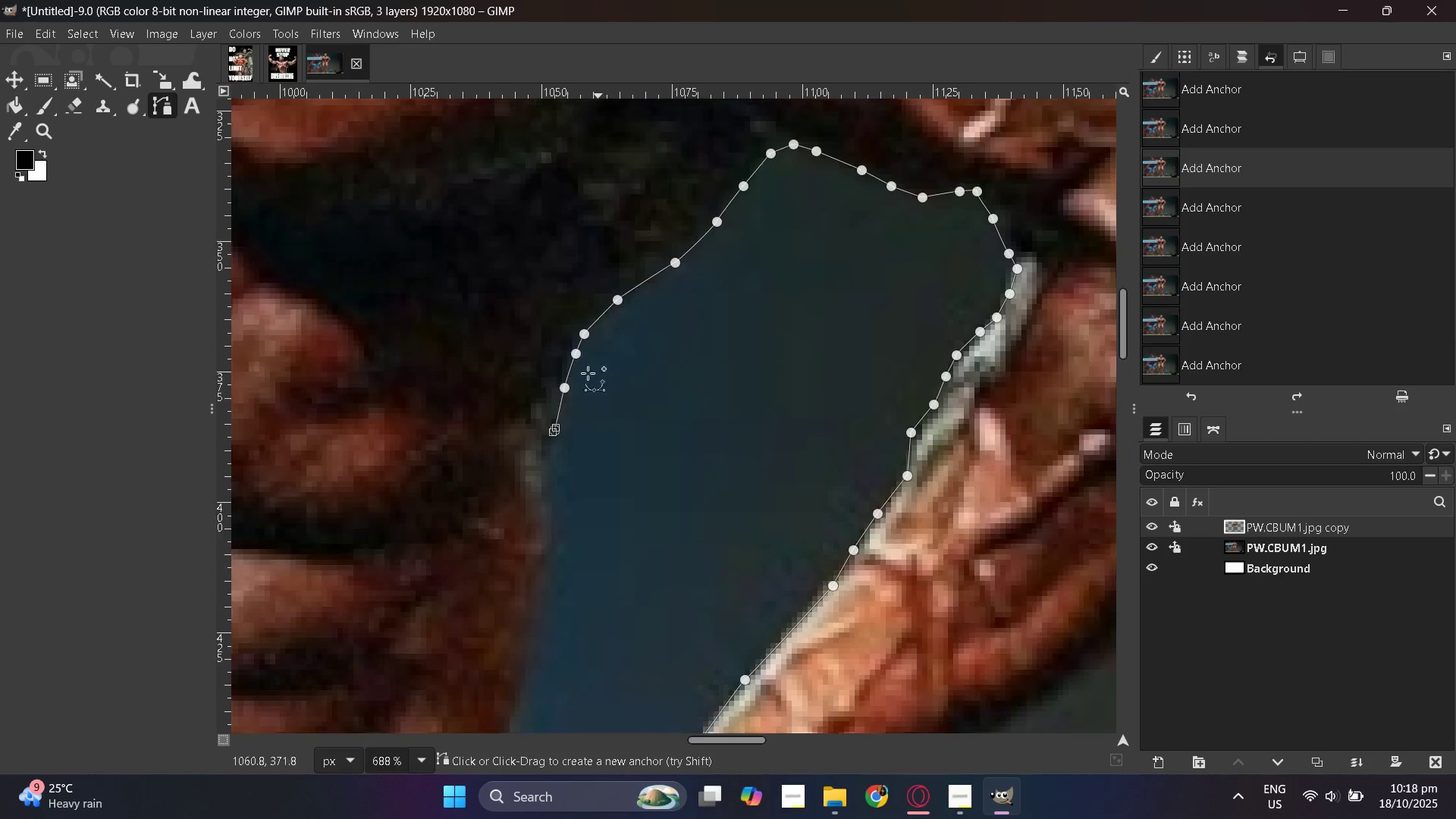 
hold_key(key=ControlLeft, duration=0.35)
 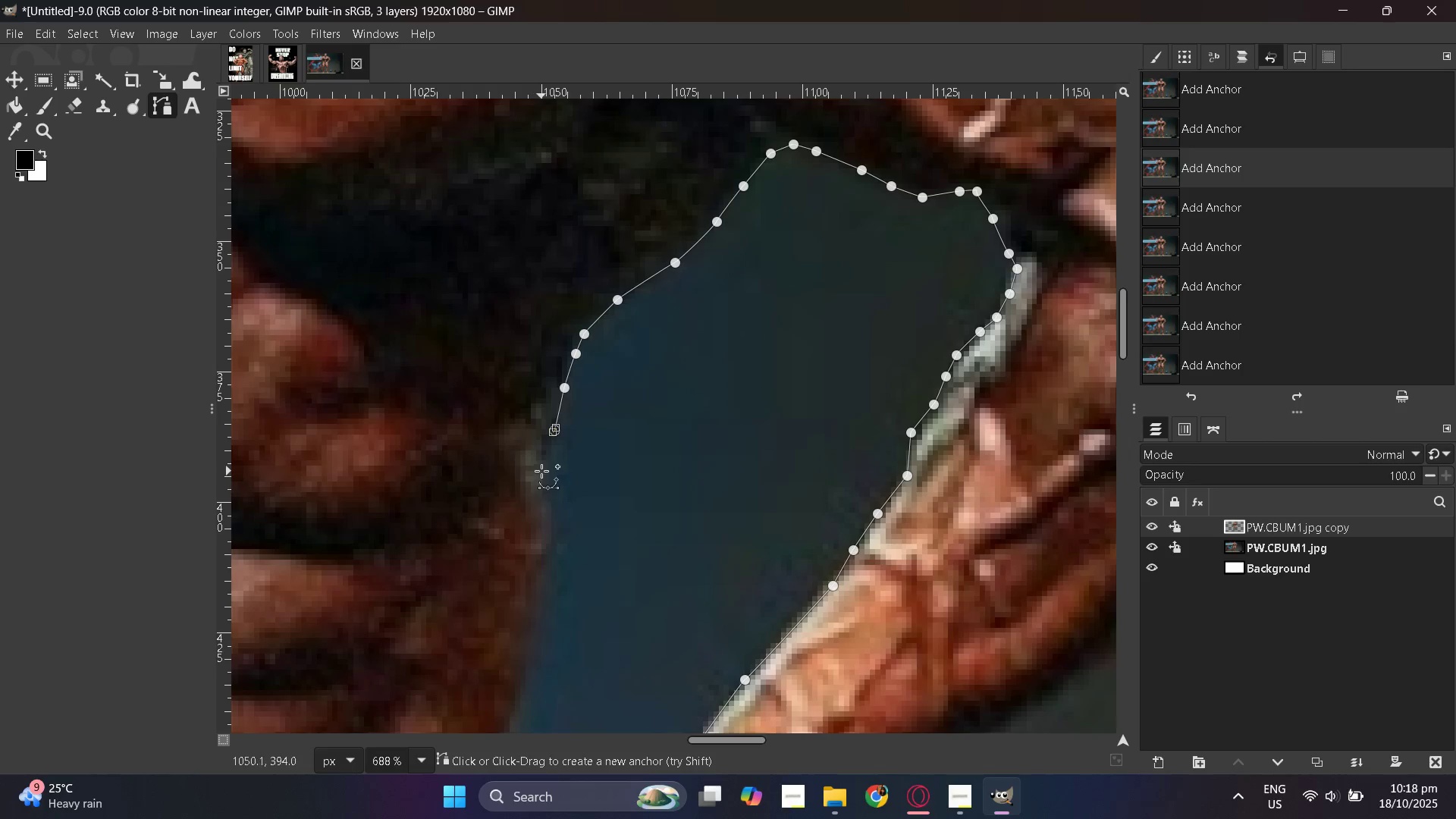 
left_click([547, 469])
 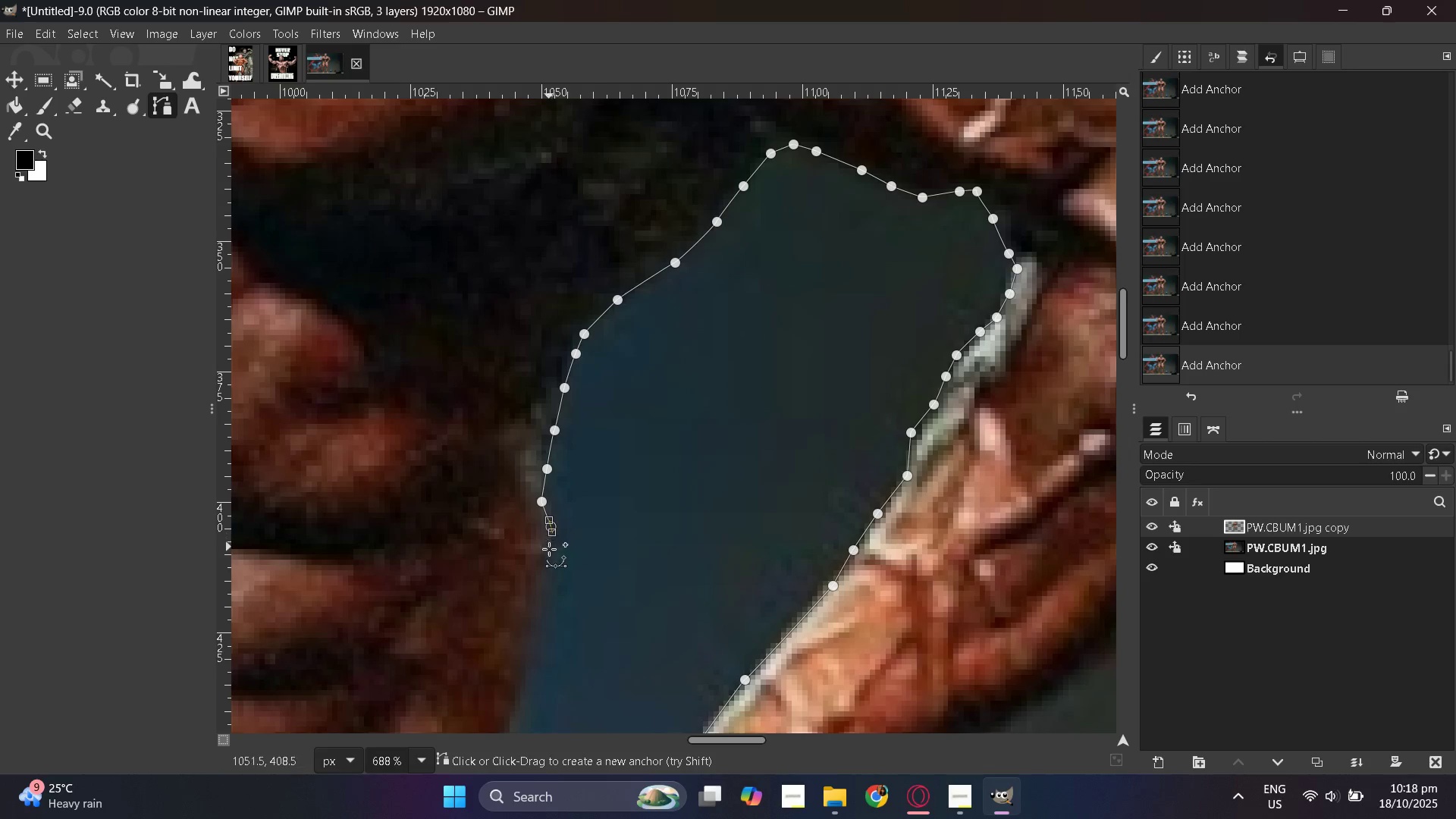 
scroll: coordinate [535, 572], scroll_direction: down, amount: 2.0
 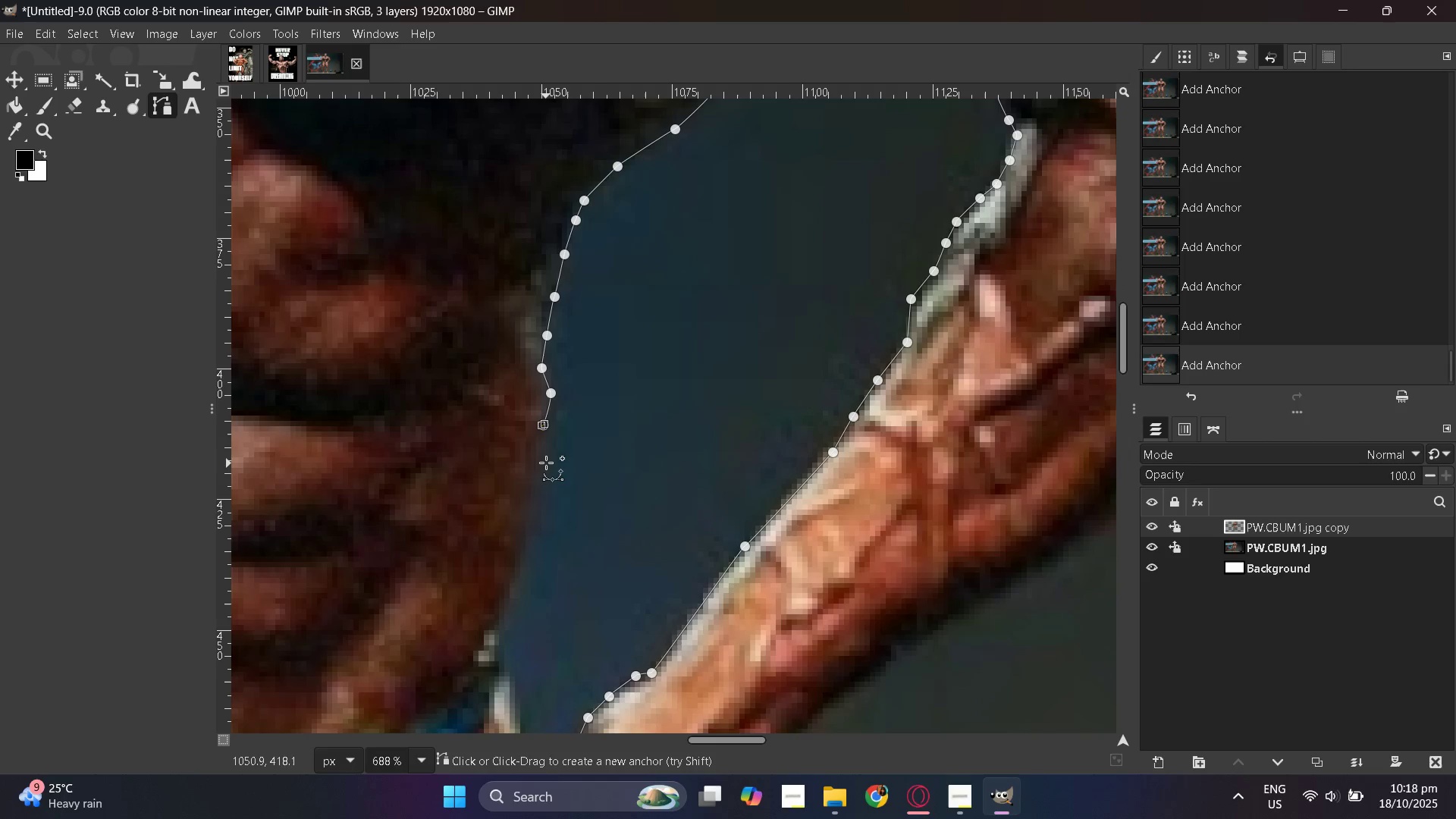 
left_click([545, 460])
 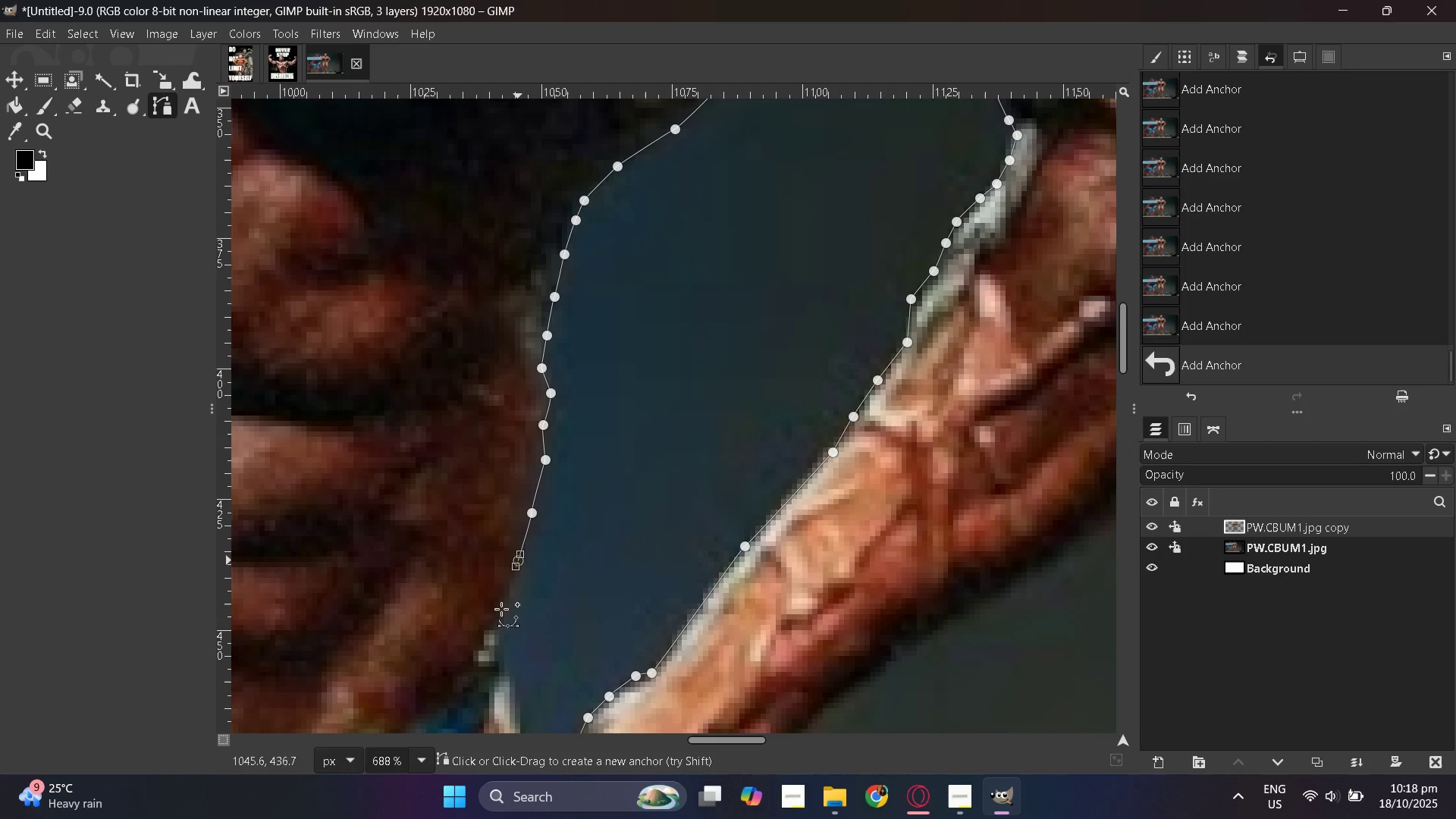 
scroll: coordinate [499, 630], scroll_direction: down, amount: 3.0
 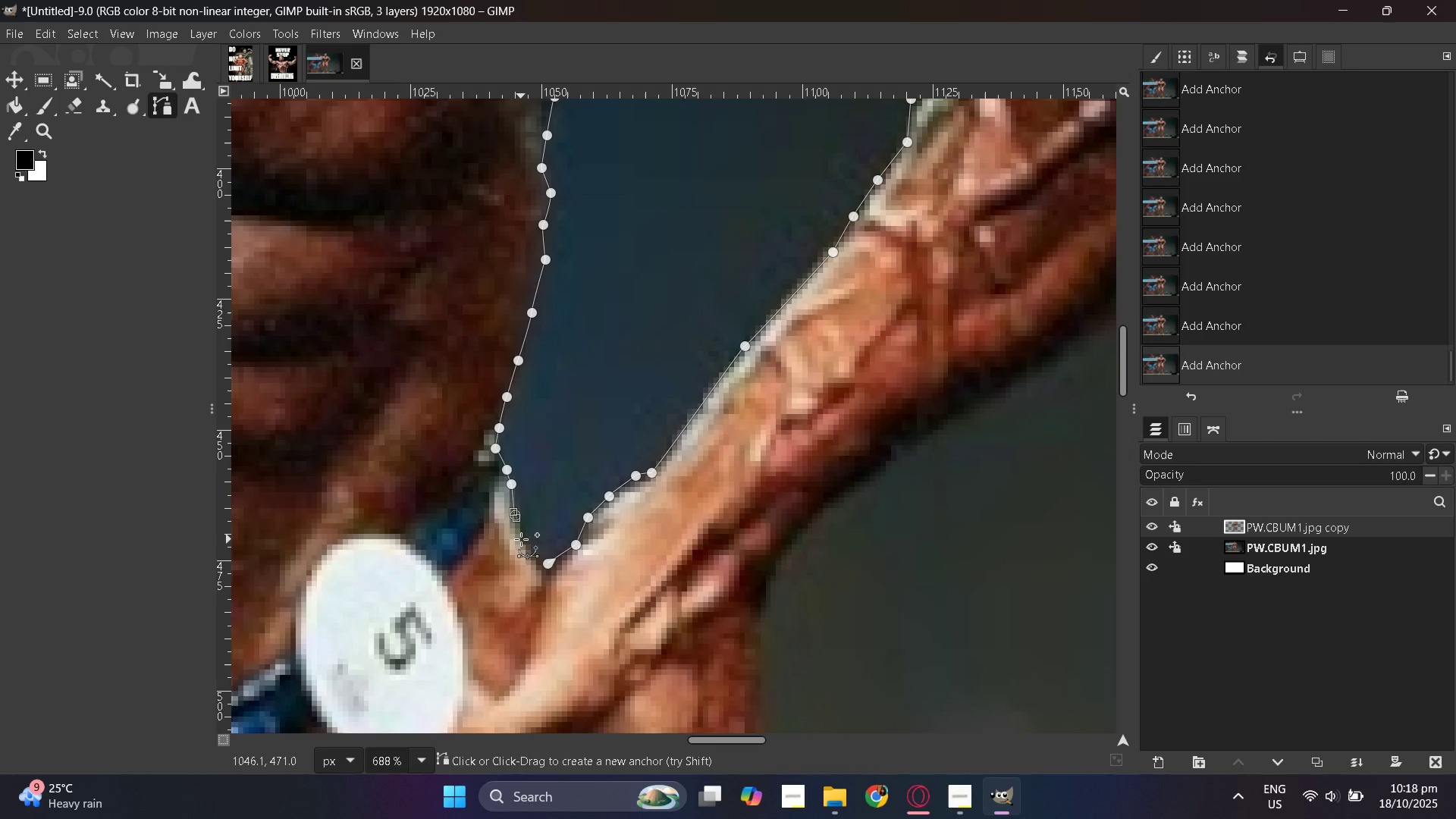 
hold_key(key=ControlLeft, duration=0.83)
left_click([551, 566])
 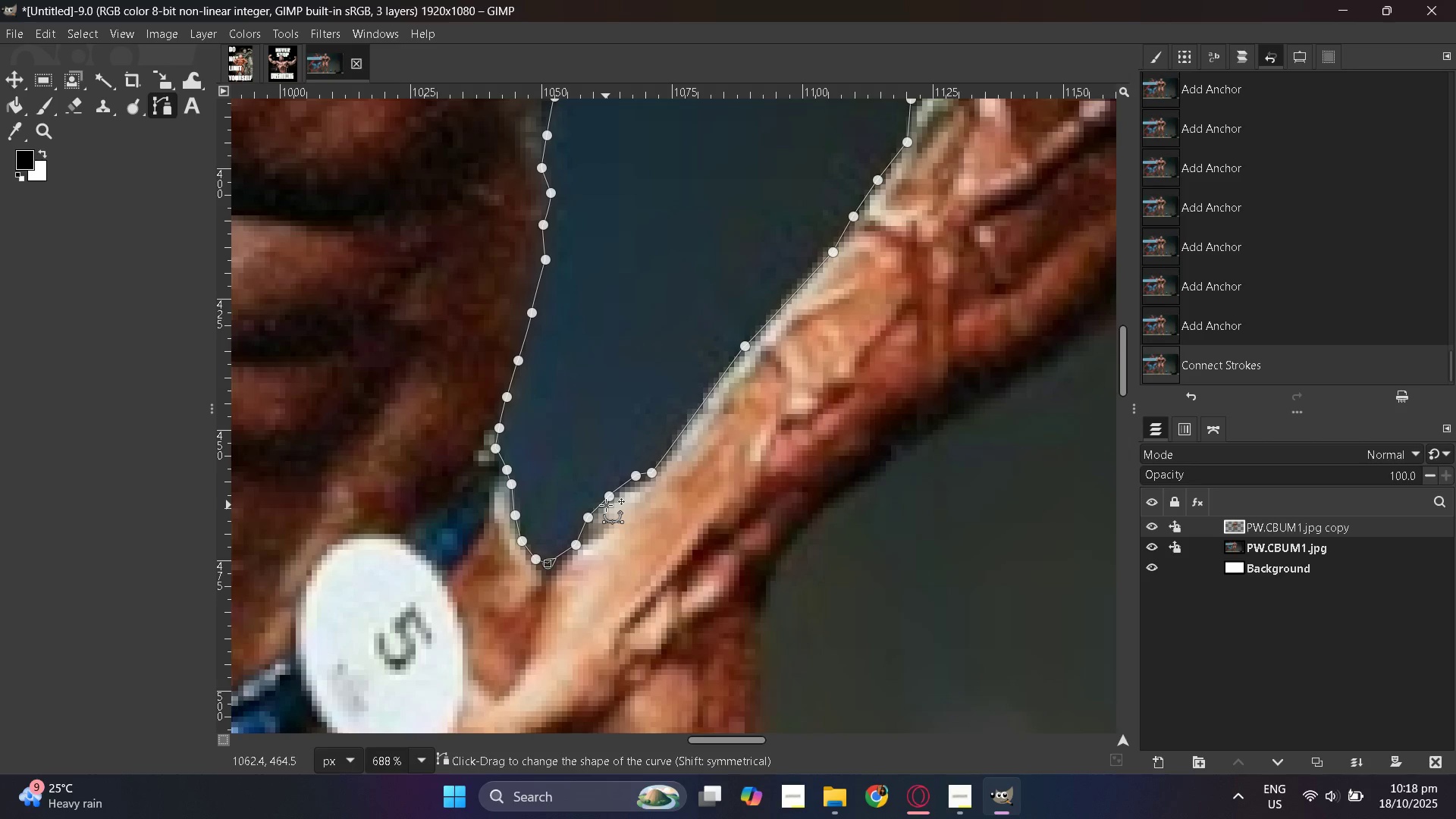 
key(Enter)
 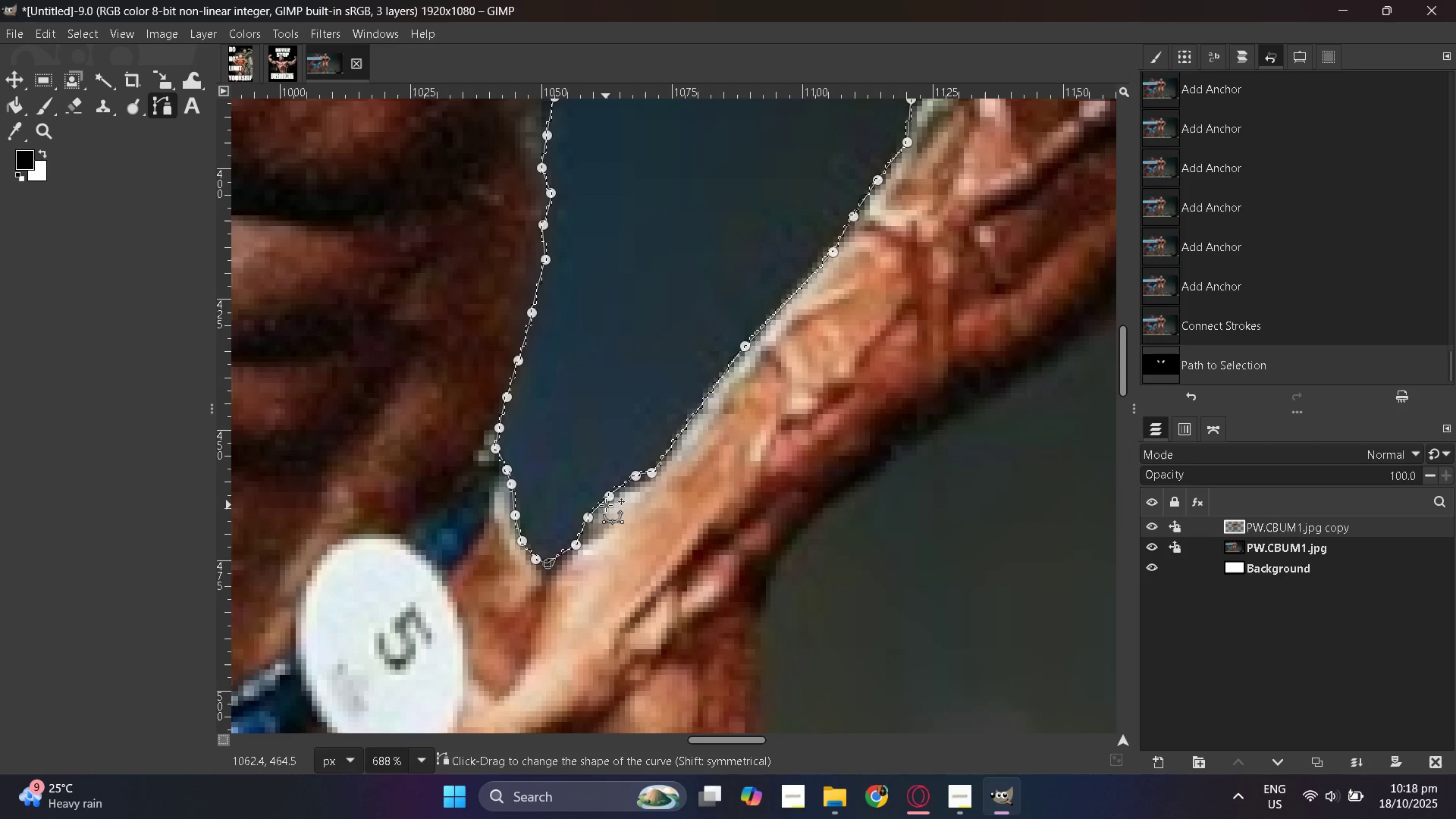 
key(Delete)
 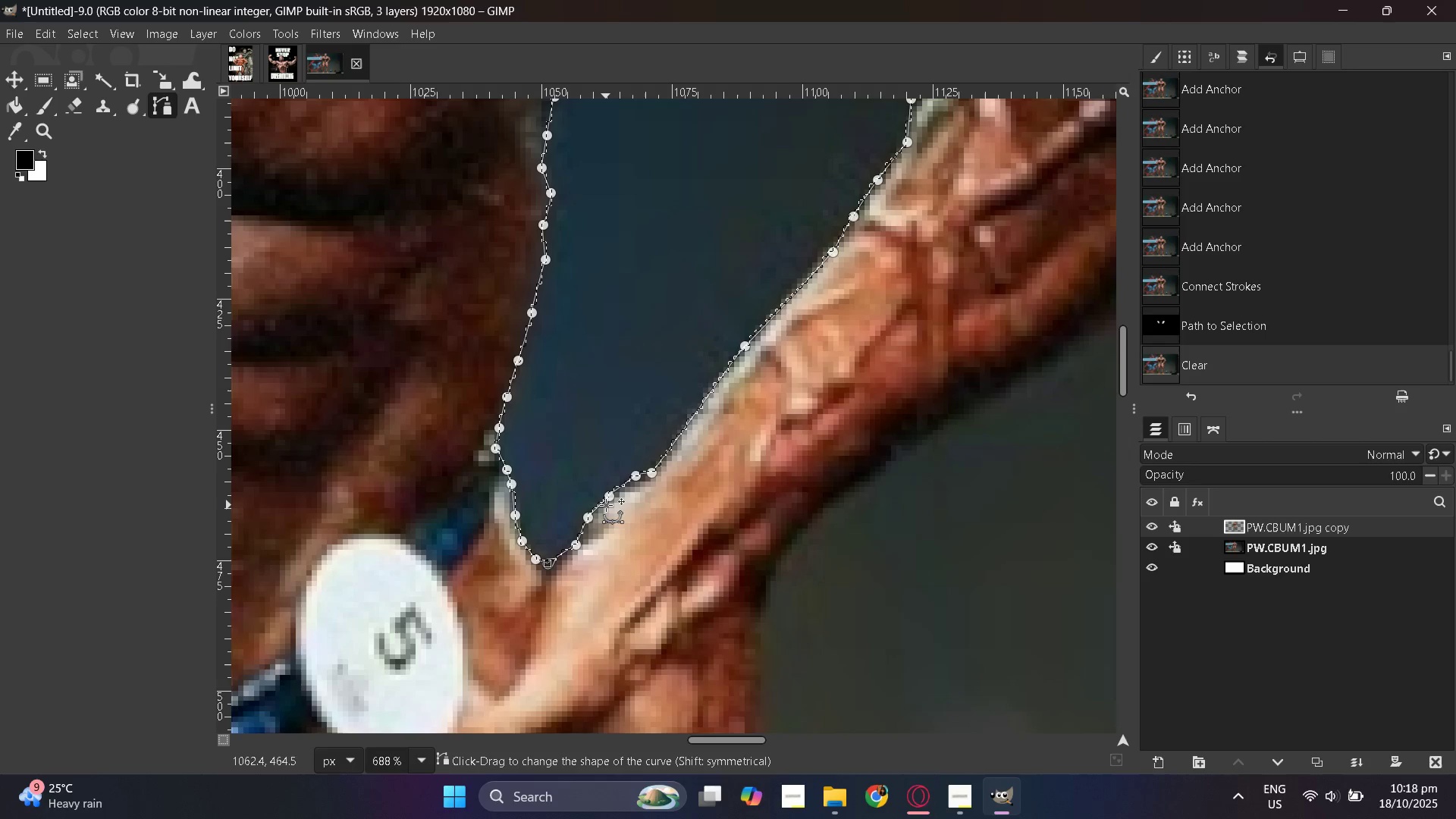 
hold_key(key=ControlLeft, duration=1.53)
scroll: coordinate [919, 435], scroll_direction: down, amount: 15.0
 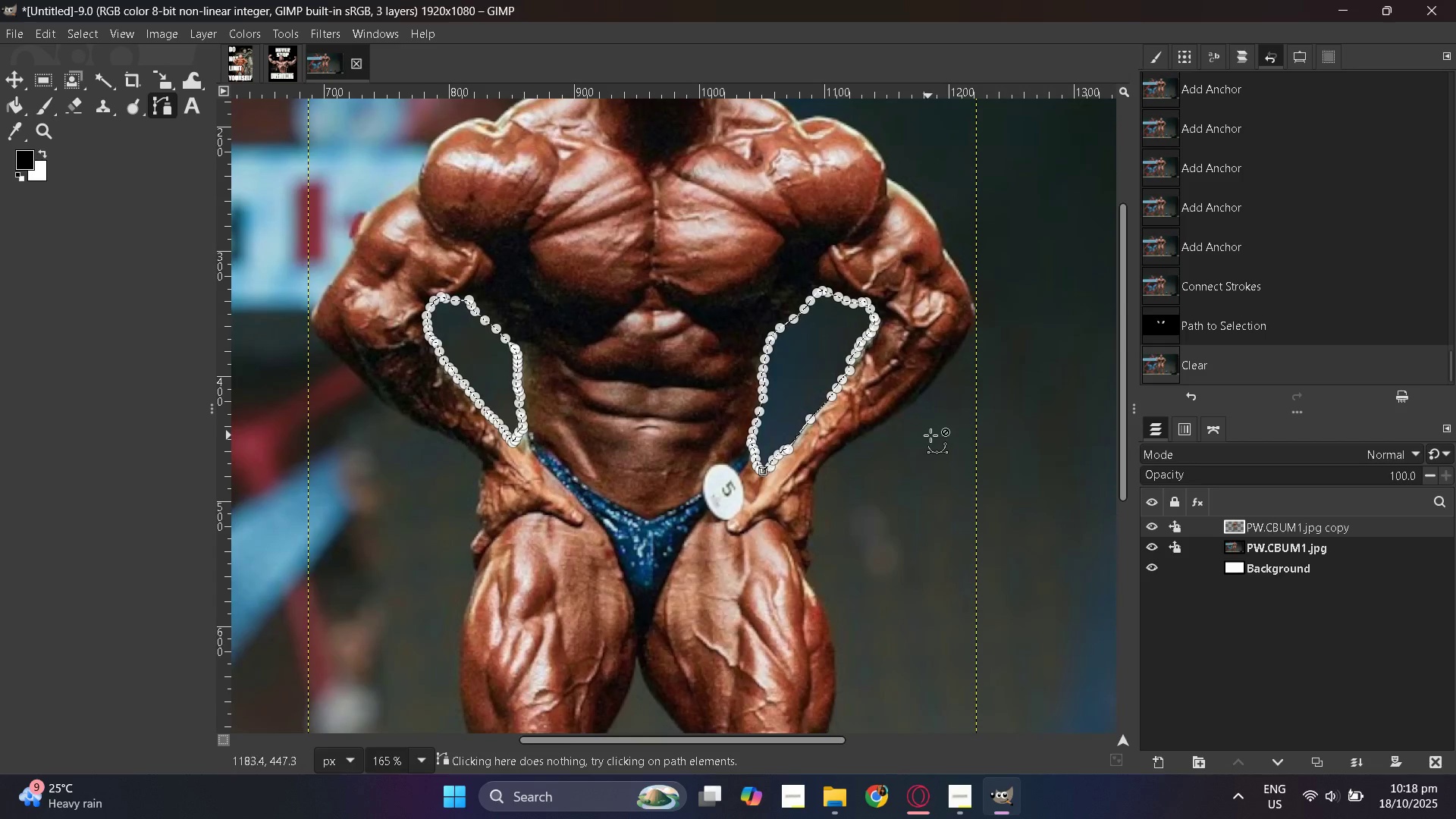 
hold_key(key=ControlLeft, duration=0.51)
scroll: coordinate [882, 453], scroll_direction: down, amount: 2.0
 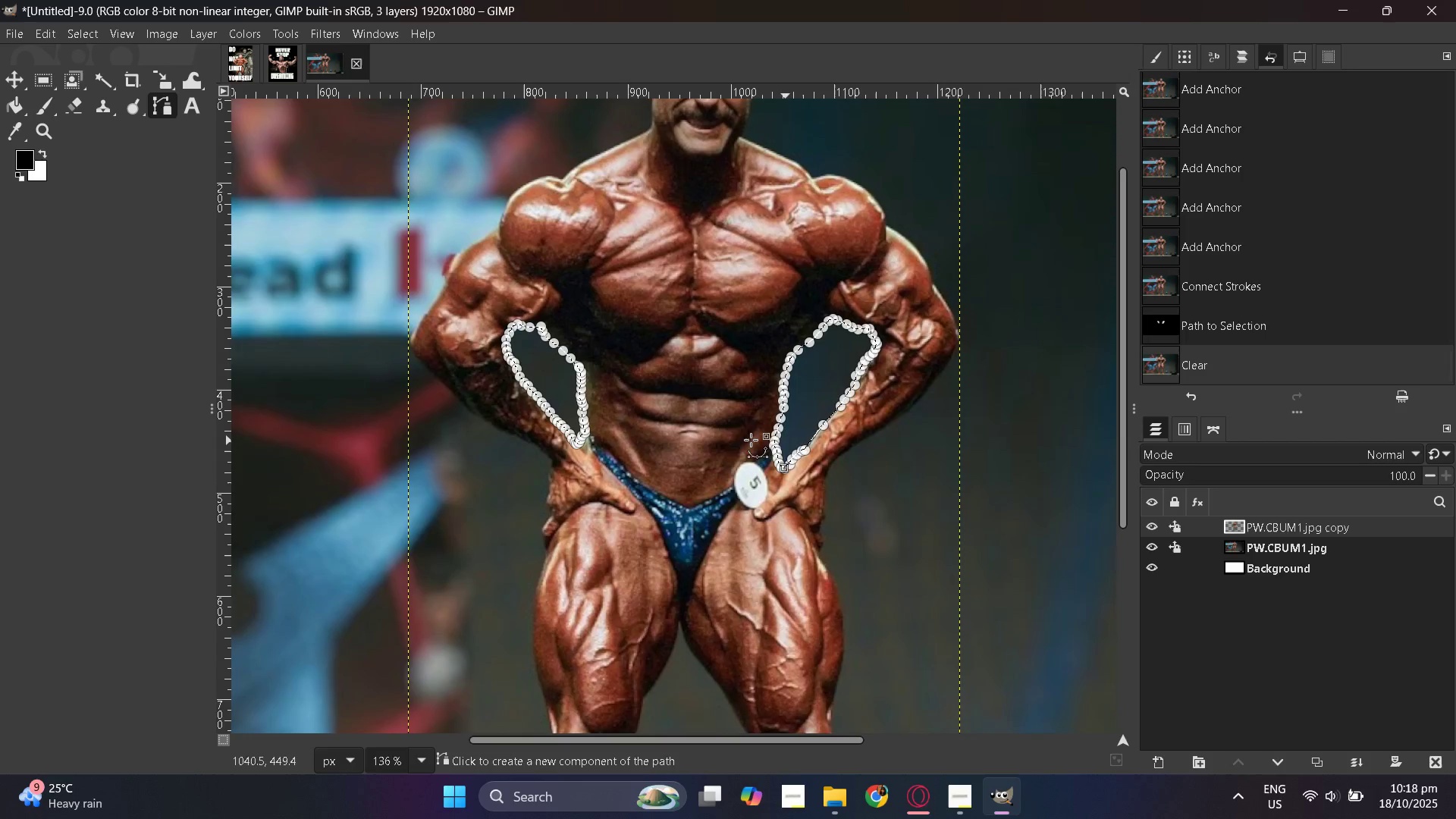 
scroll: coordinate [731, 440], scroll_direction: up, amount: 4.0
 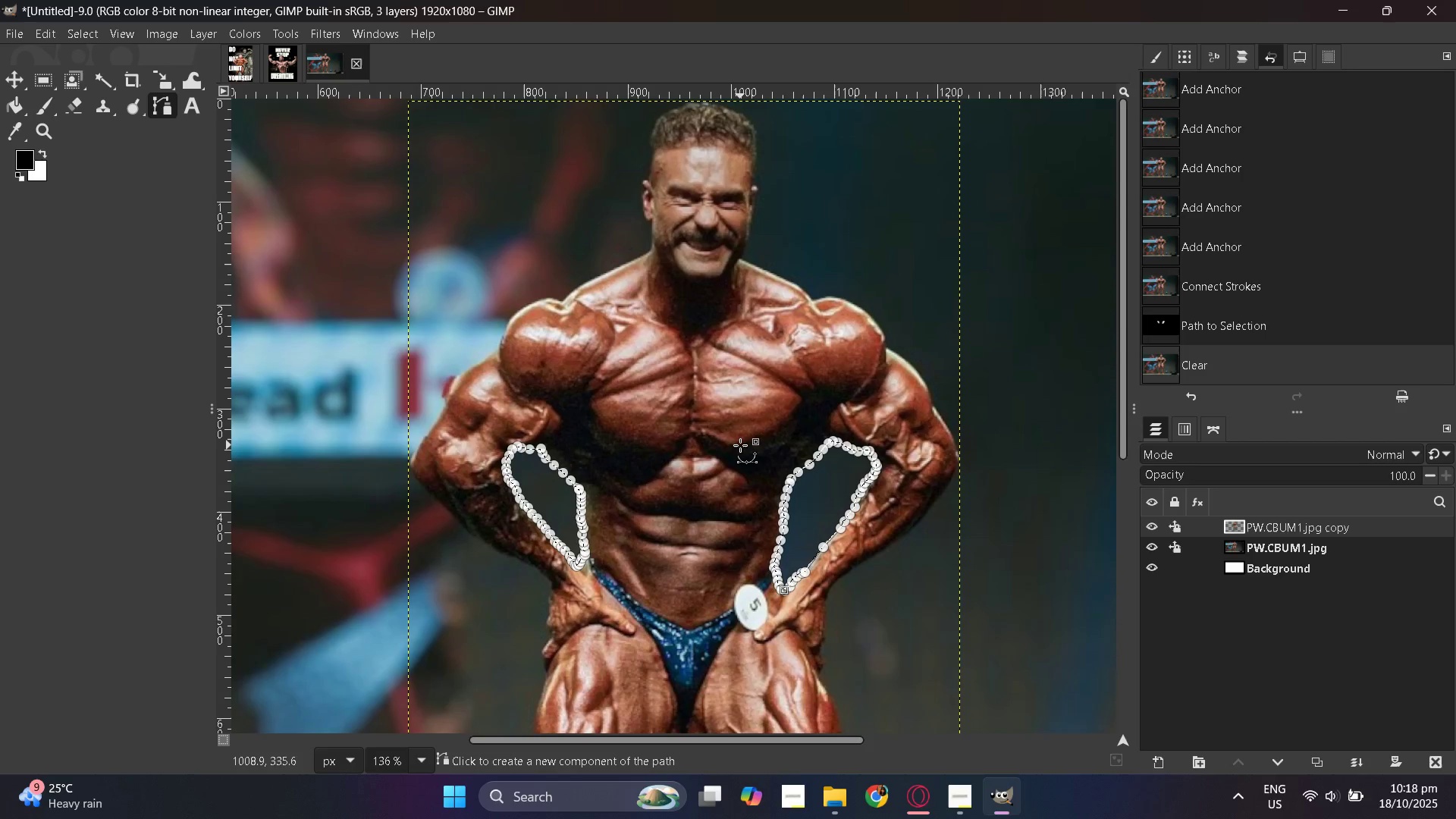 
hold_key(key=ControlLeft, duration=0.33)
scroll: coordinate [740, 445], scroll_direction: down, amount: 2.0
 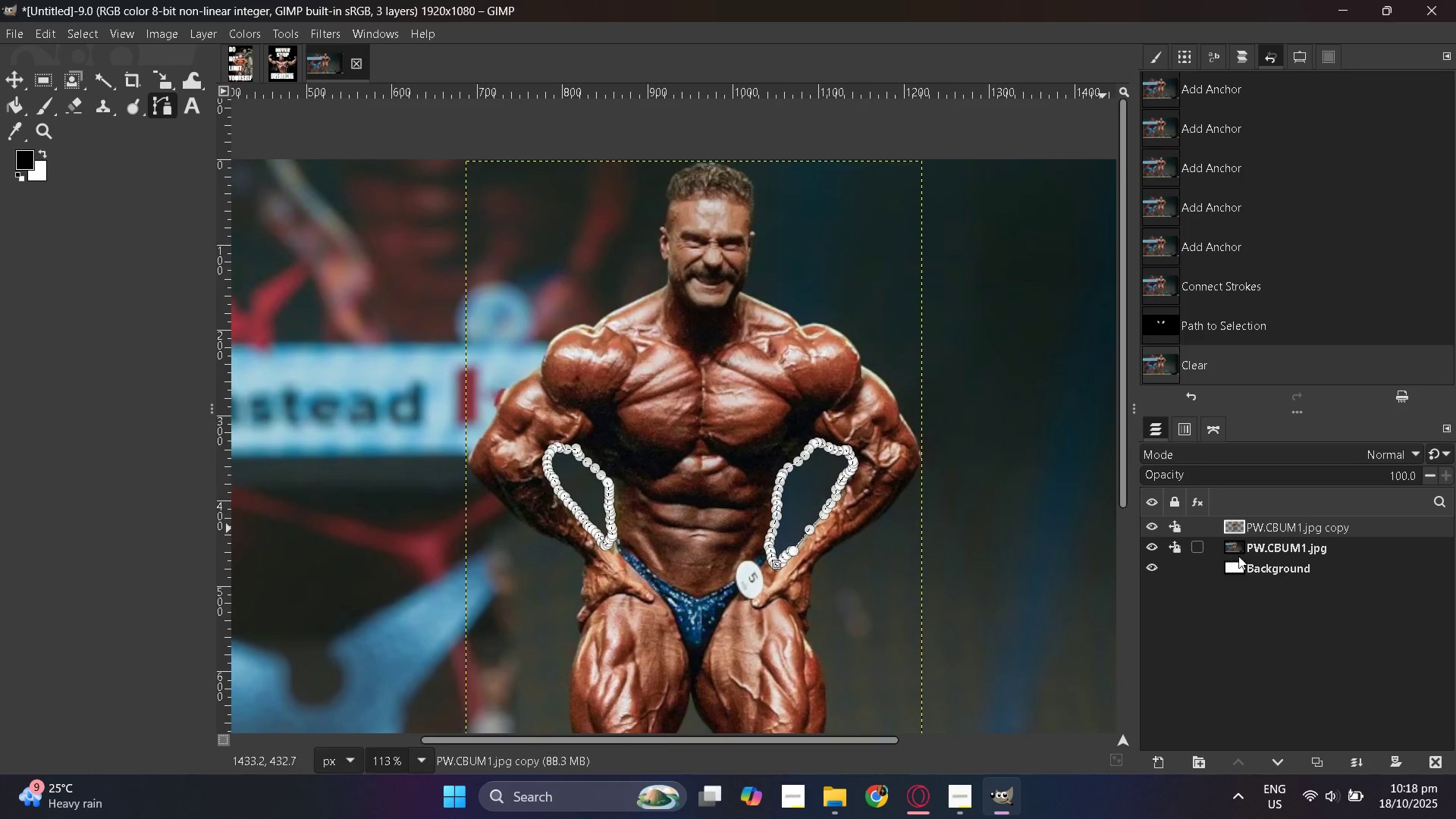 
left_click([1241, 548])
 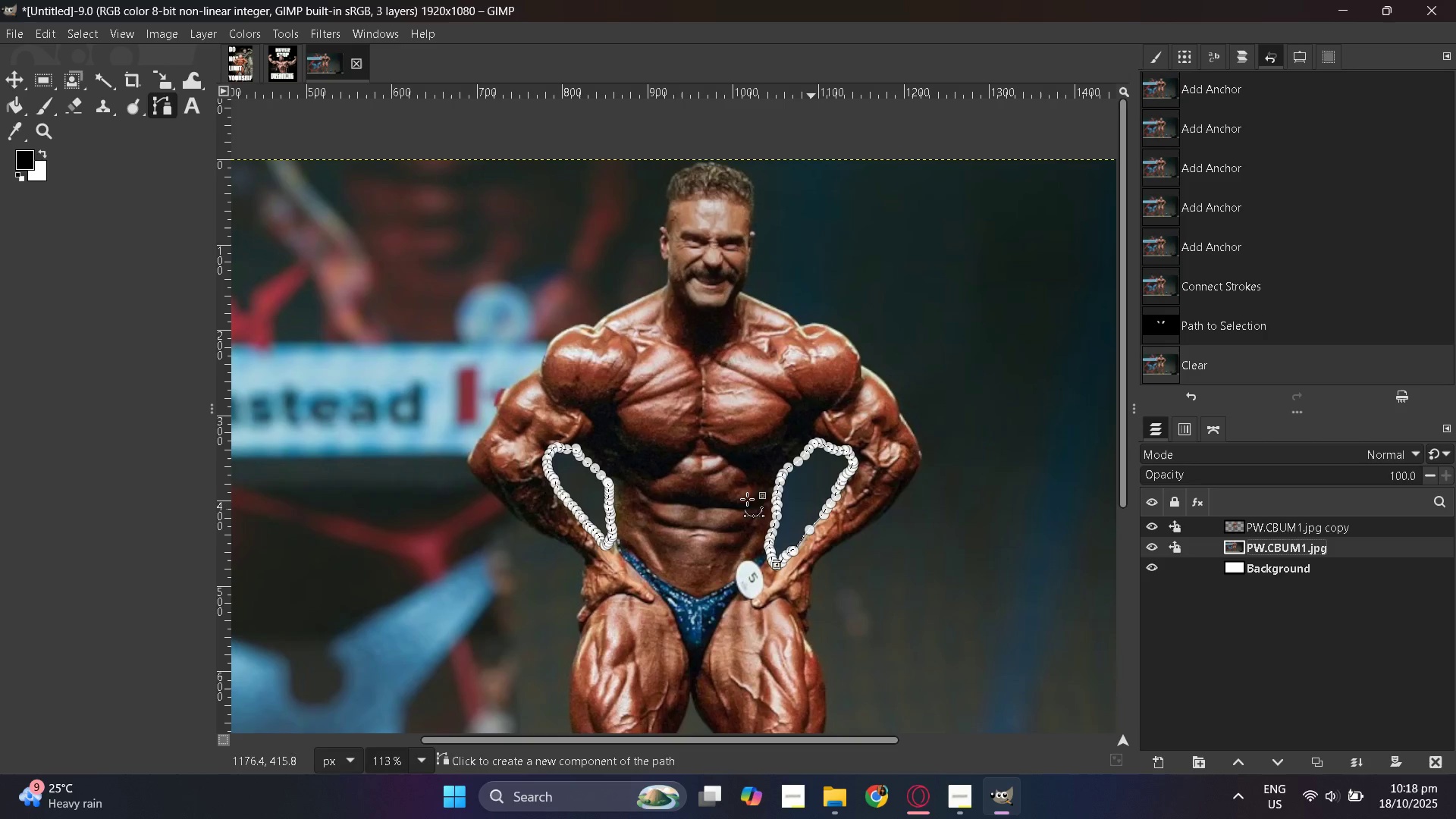 
hold_key(key=ControlLeft, duration=0.66)
scroll: coordinate [693, 479], scroll_direction: down, amount: 7.0
 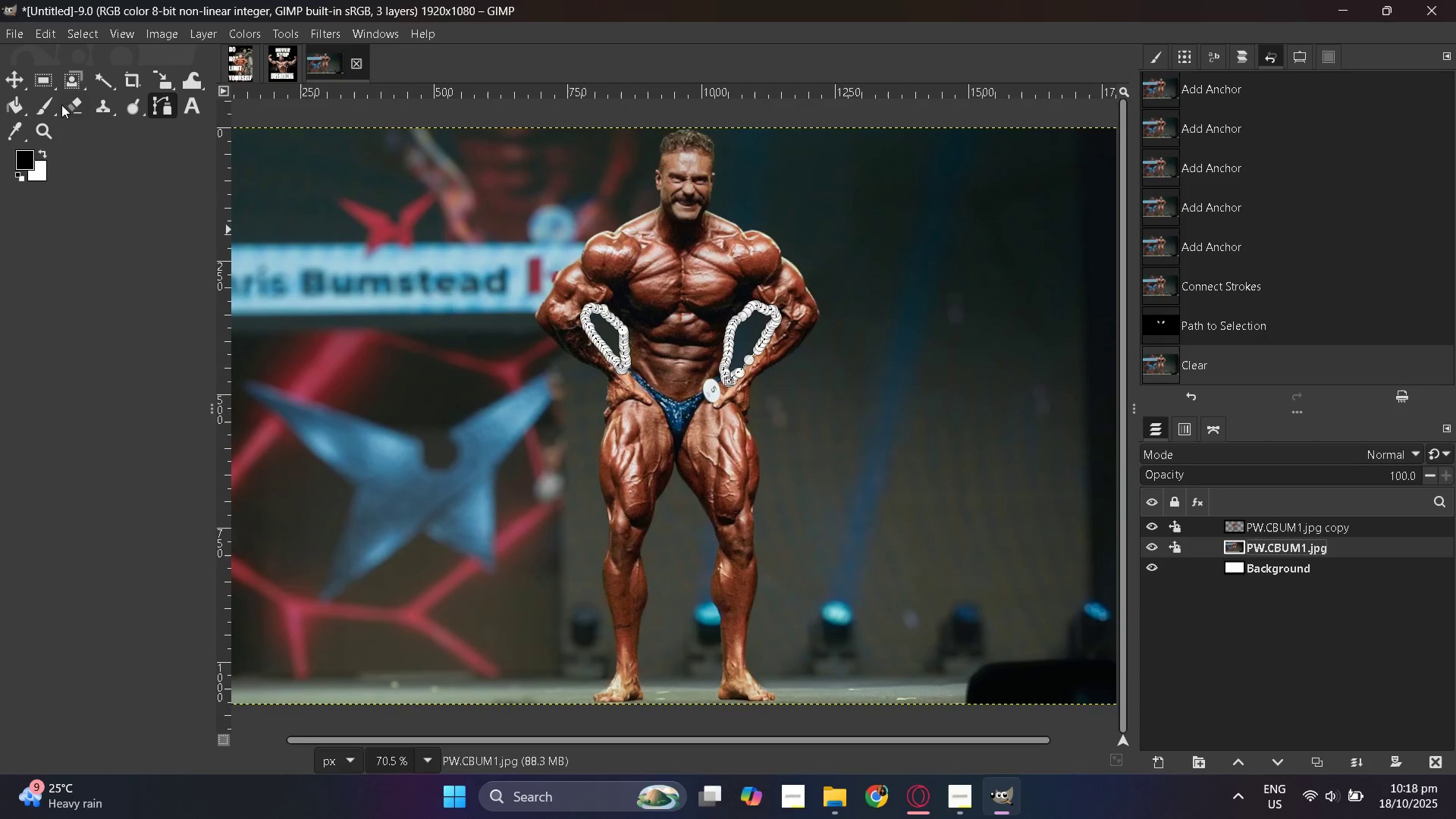 
hold_key(key=ControlLeft, duration=0.42)
 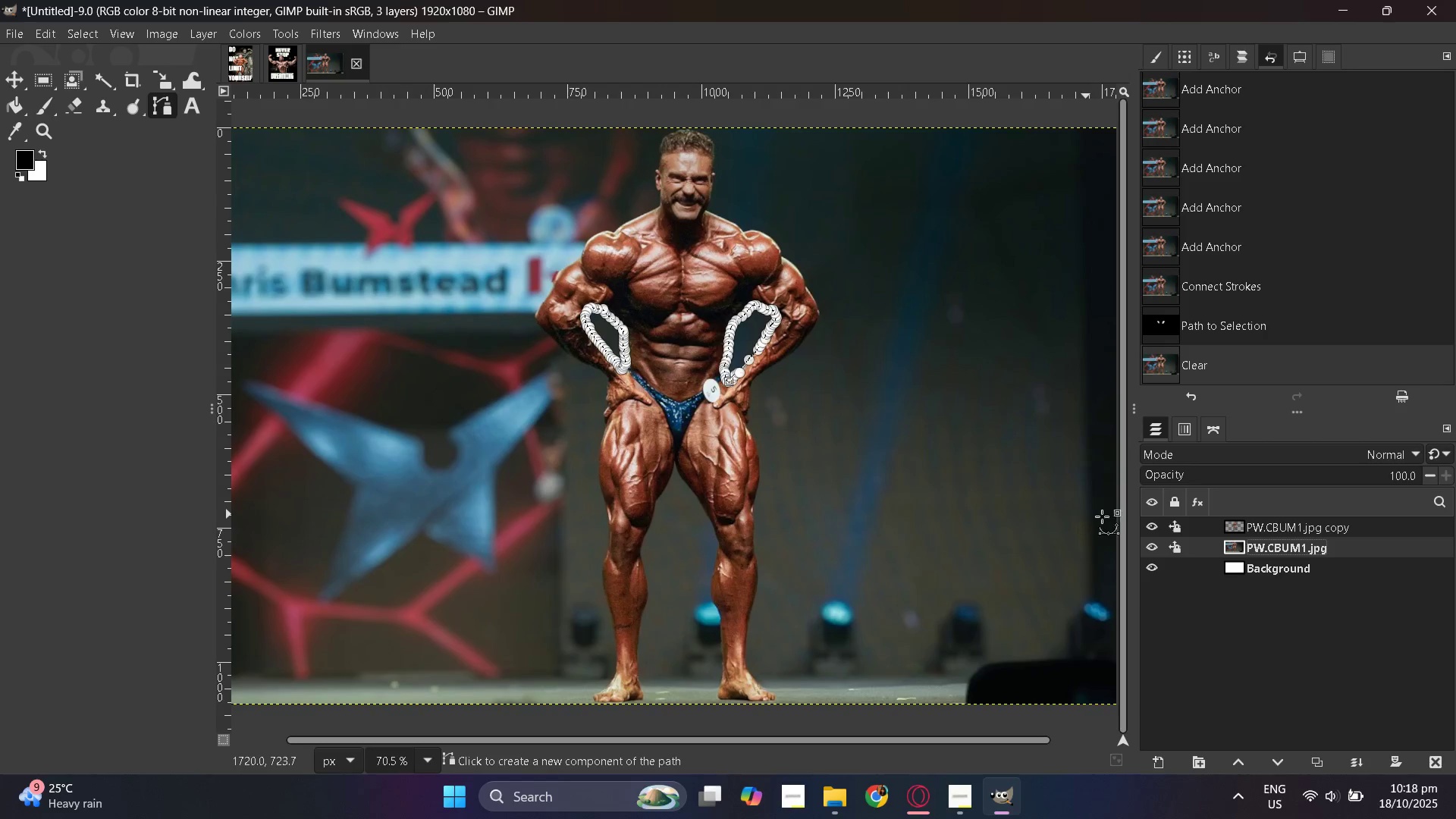 
left_click([1154, 522])
 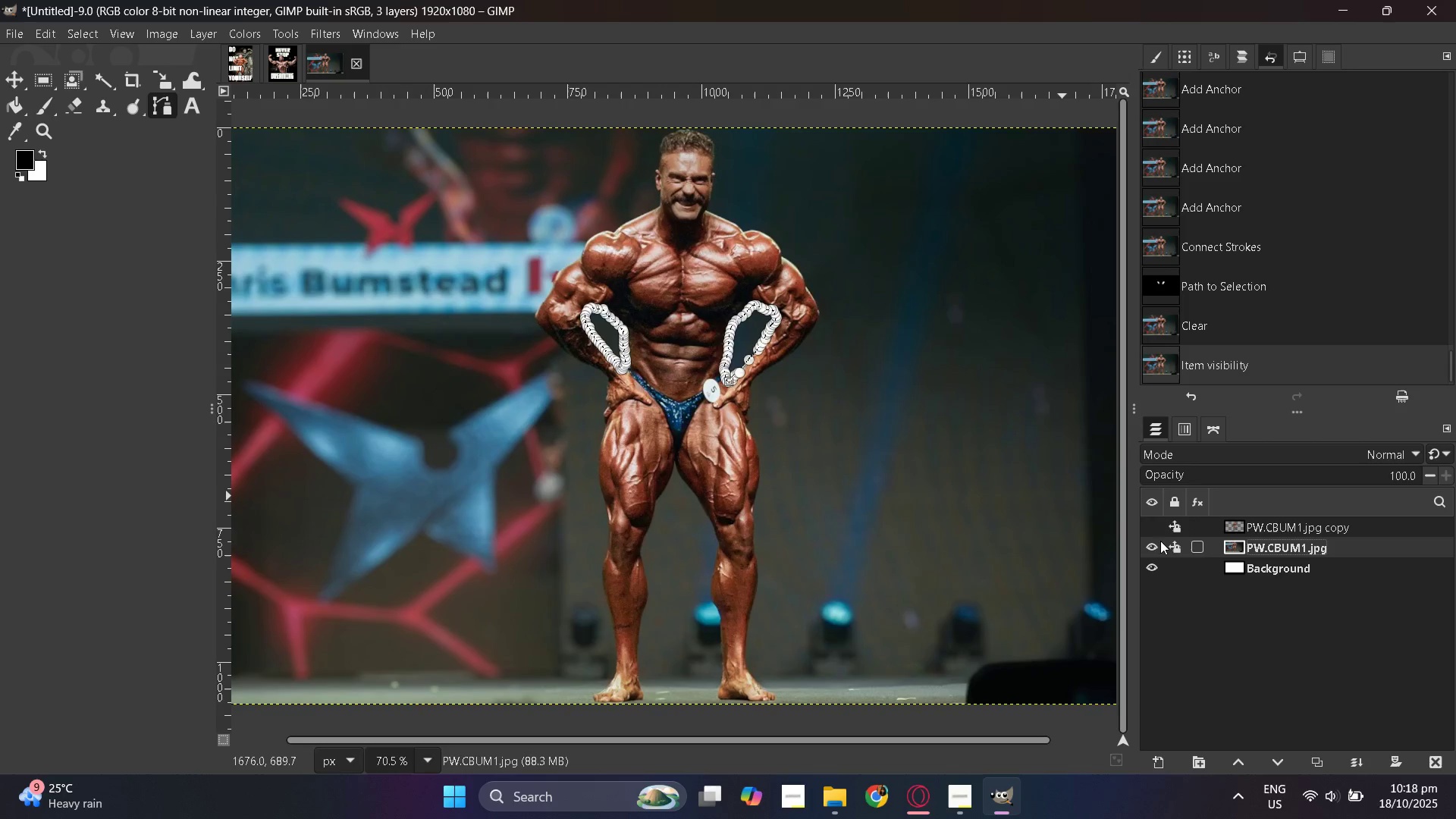 
left_click([1152, 545])
 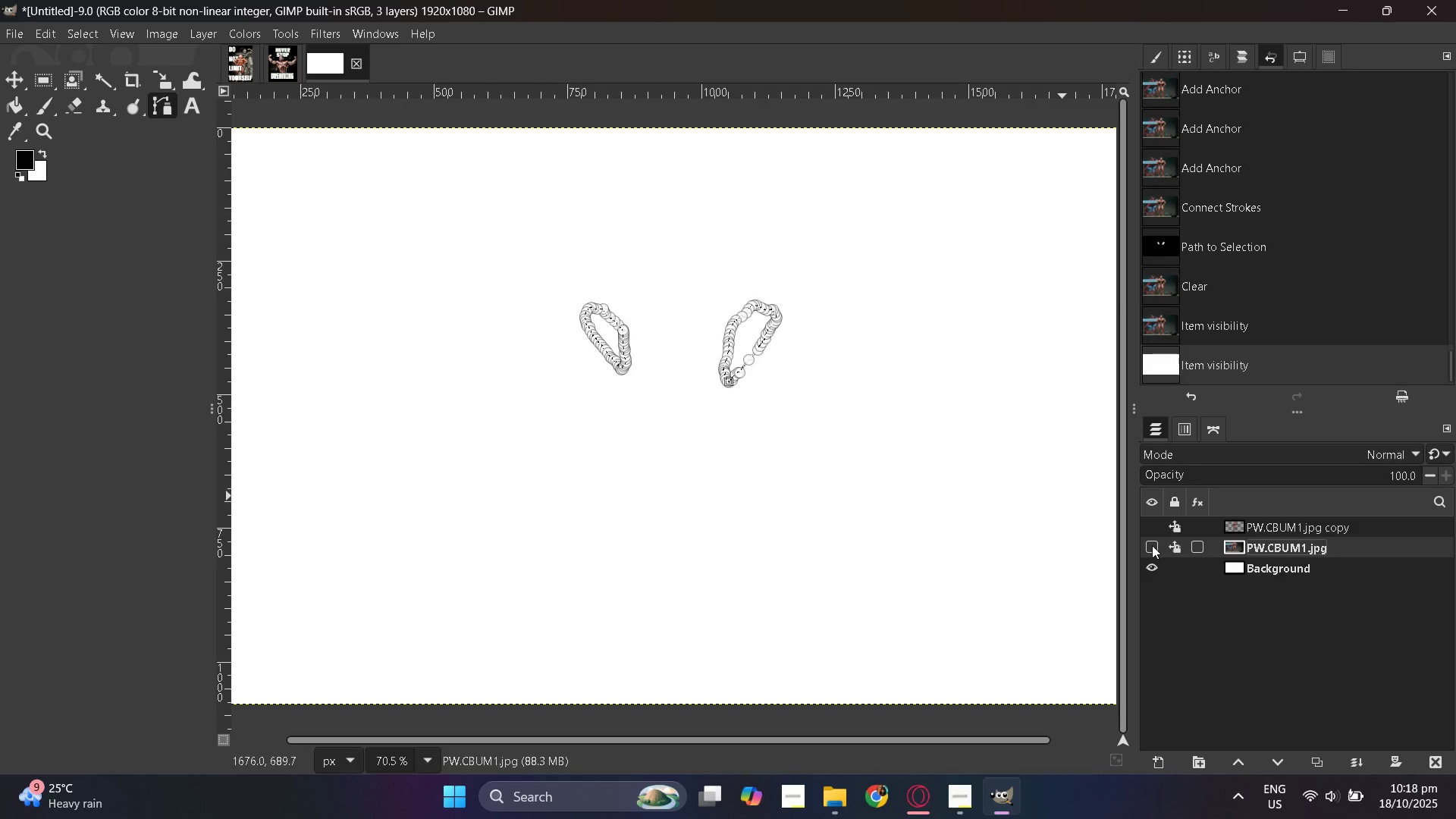 
left_click([1152, 545])
 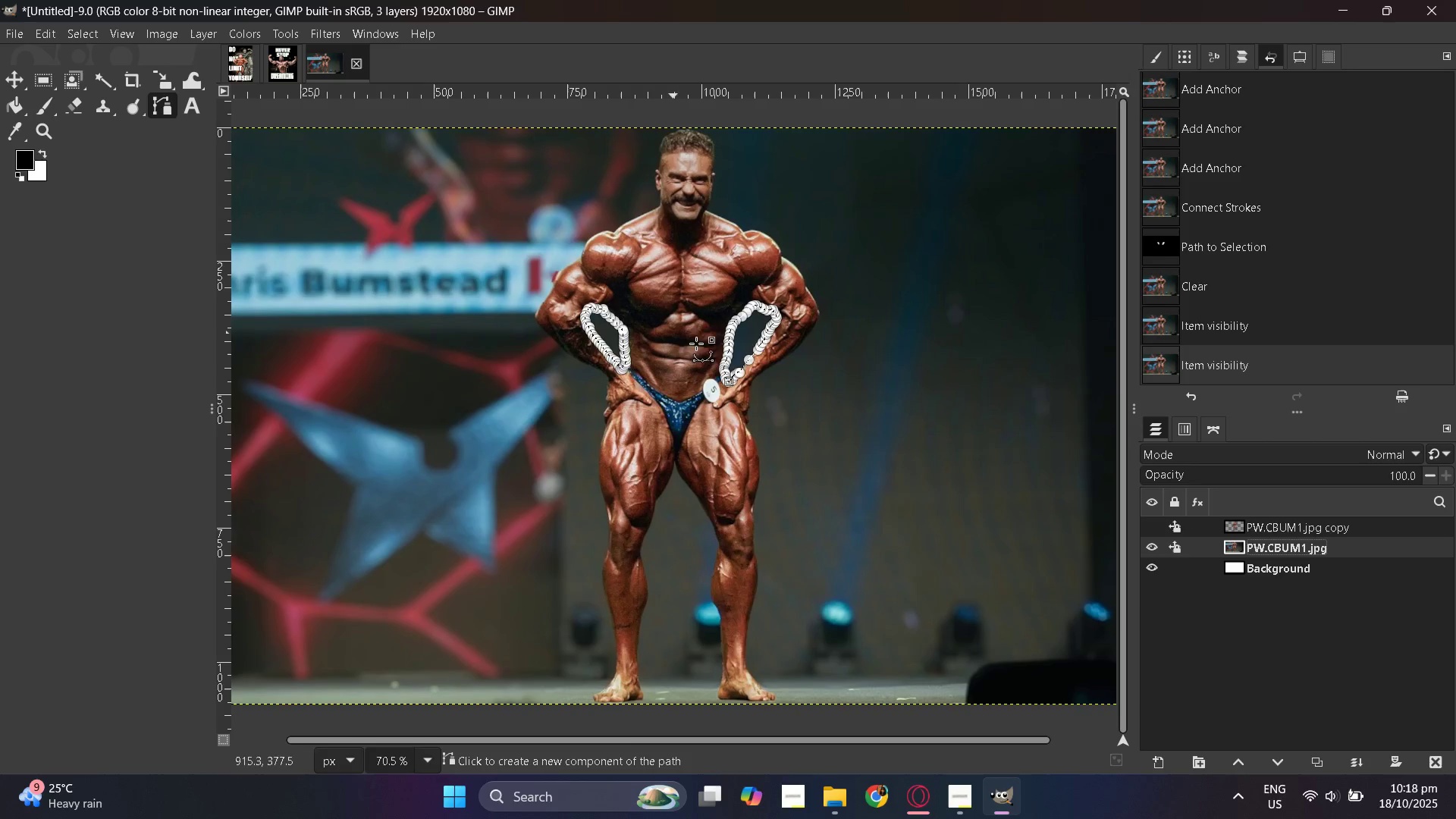 
hold_key(key=ControlLeft, duration=0.72)
scroll: coordinate [755, 515], scroll_direction: up, amount: 1.0
 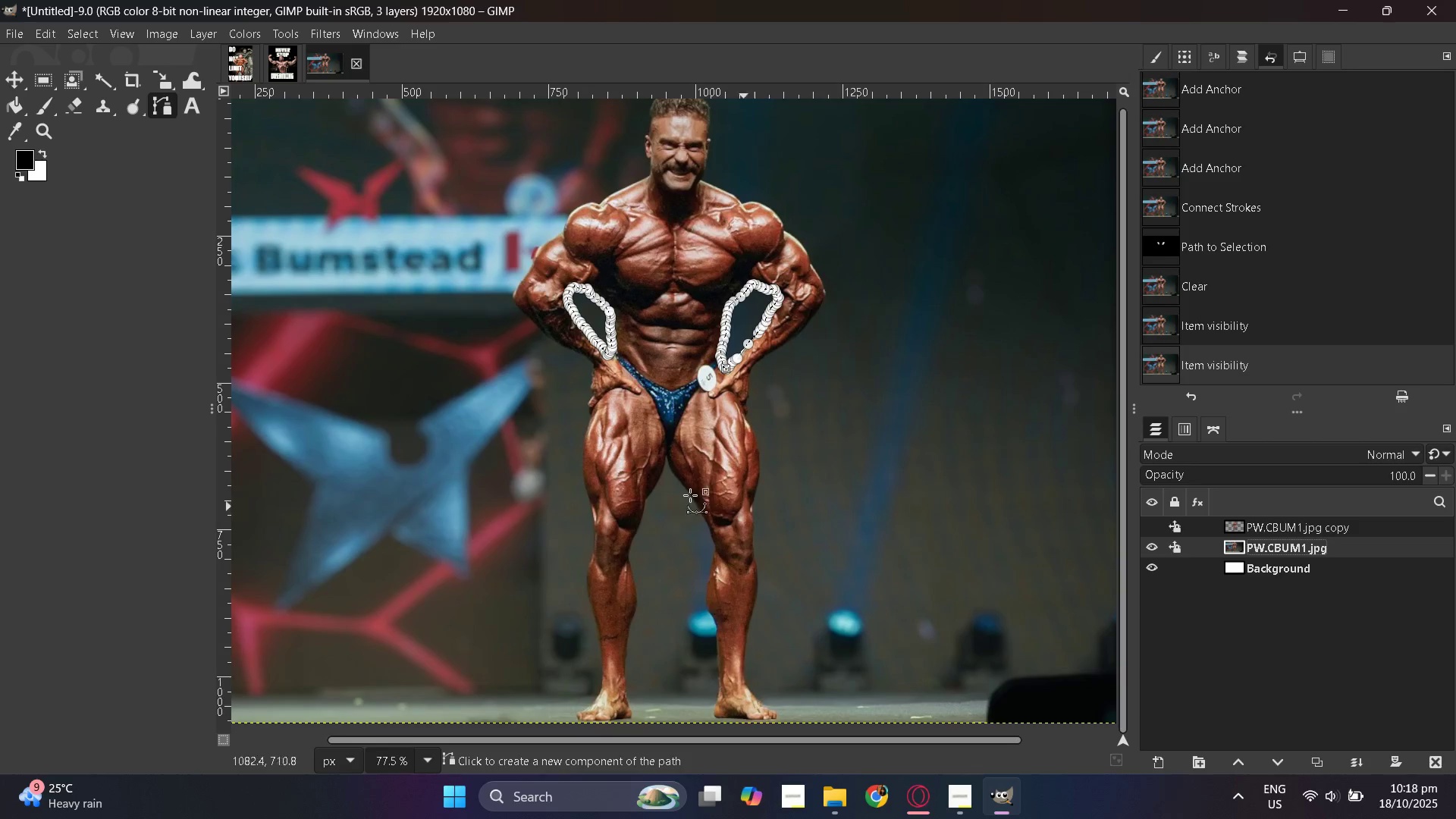 
hold_key(key=ControlLeft, duration=0.32)
scroll: coordinate [695, 482], scroll_direction: down, amount: 1.0
 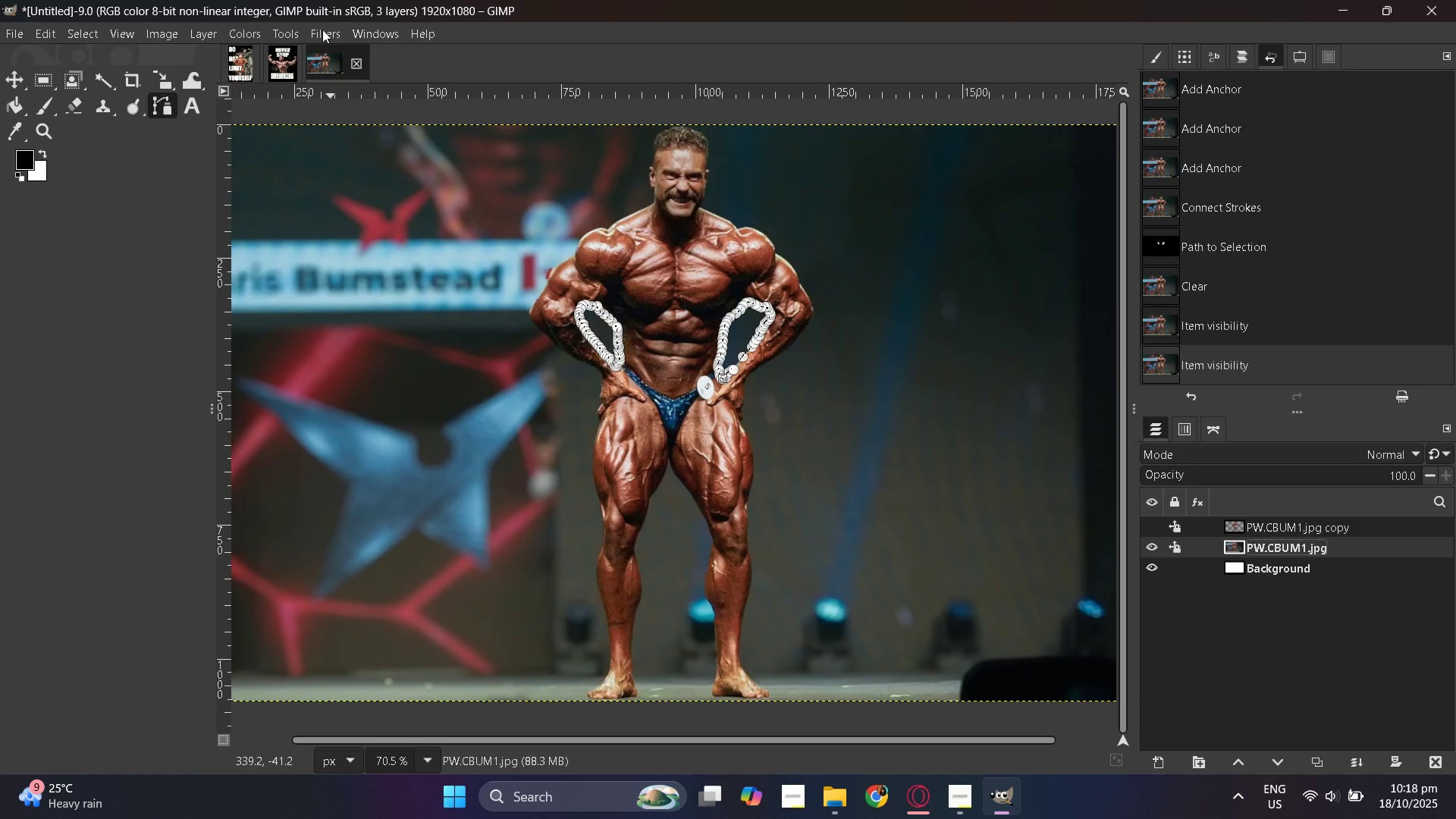 
left_click([330, 31])
 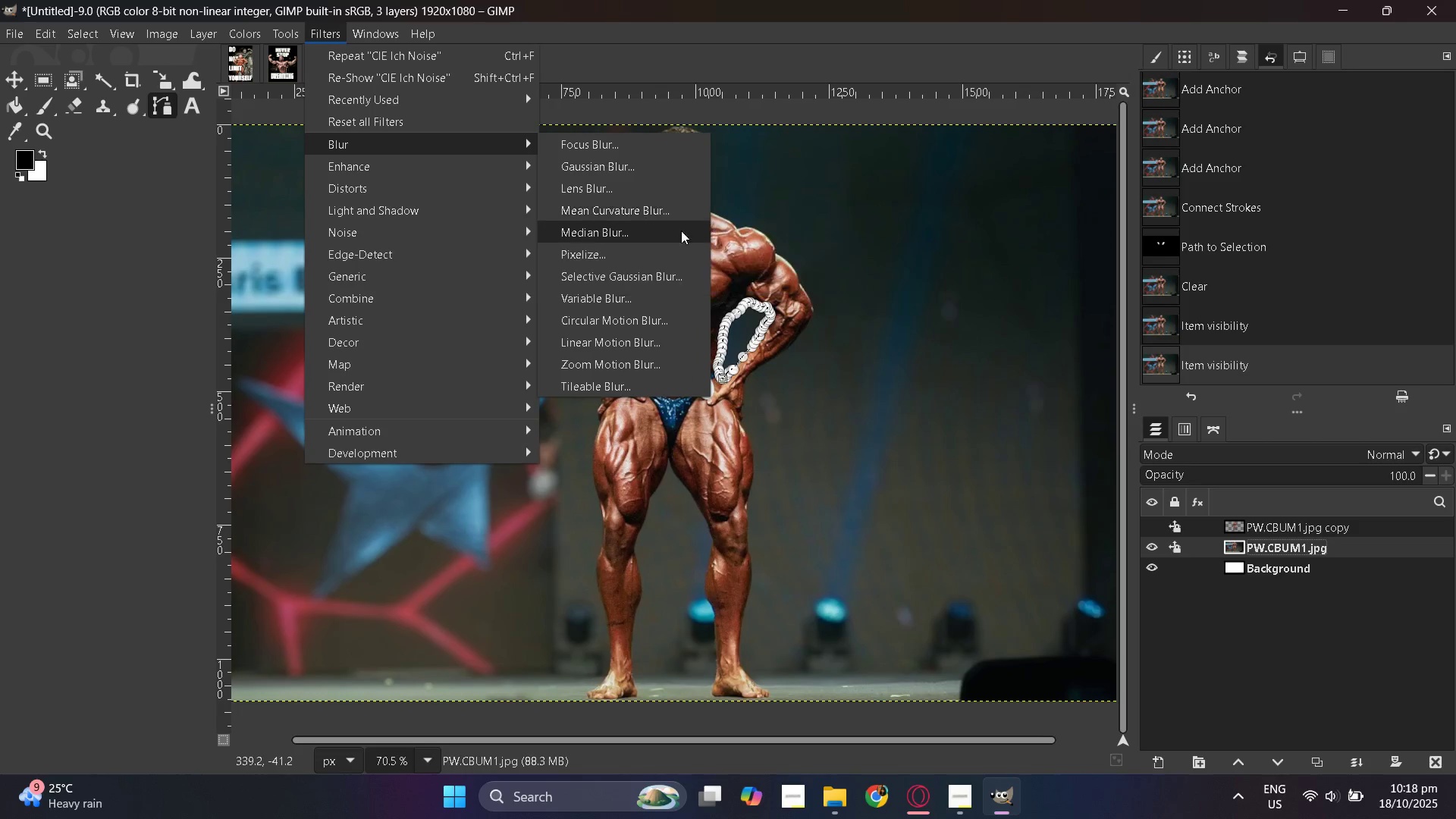 
wait(6.01)
 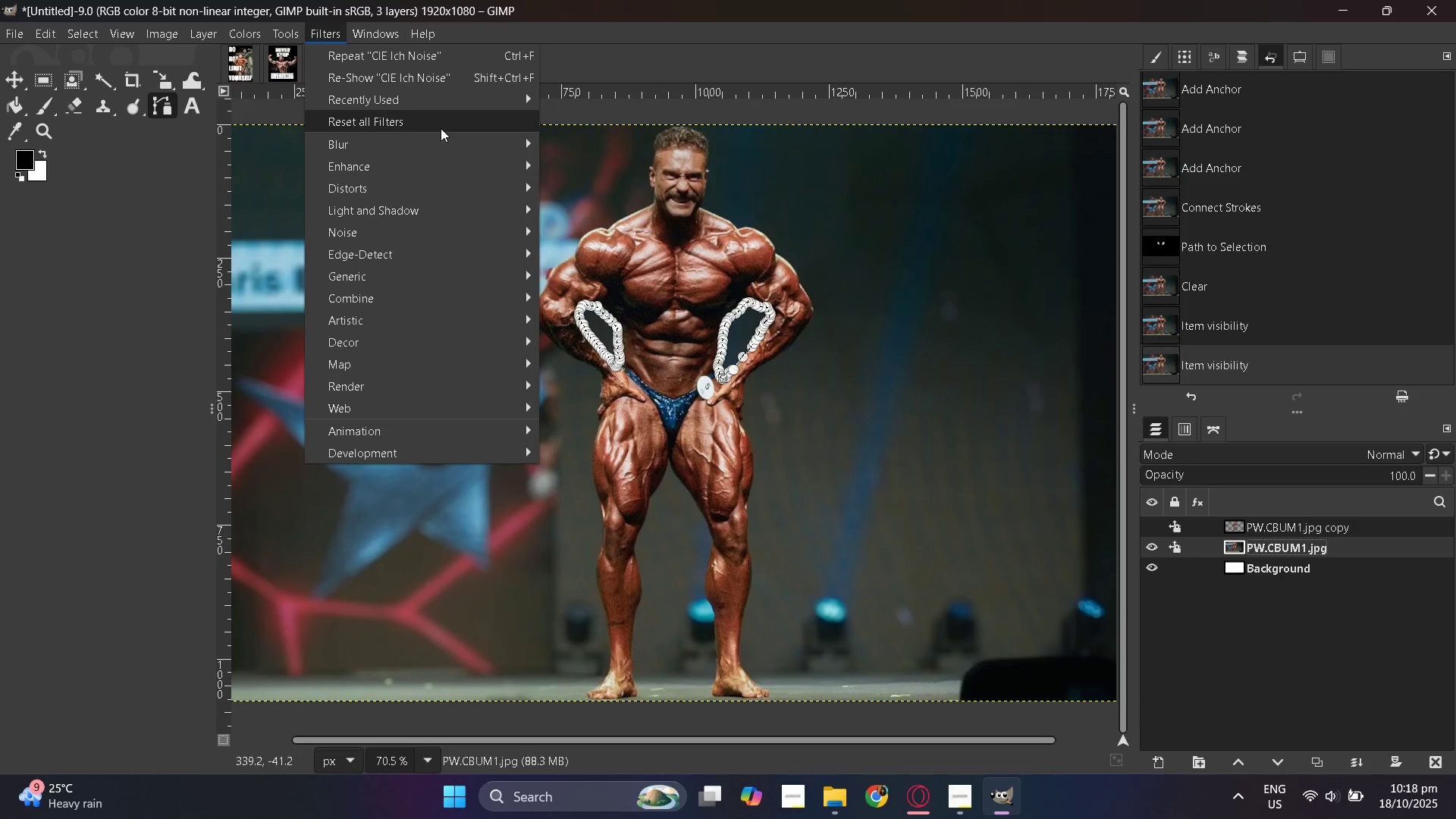 
left_click([616, 148])
 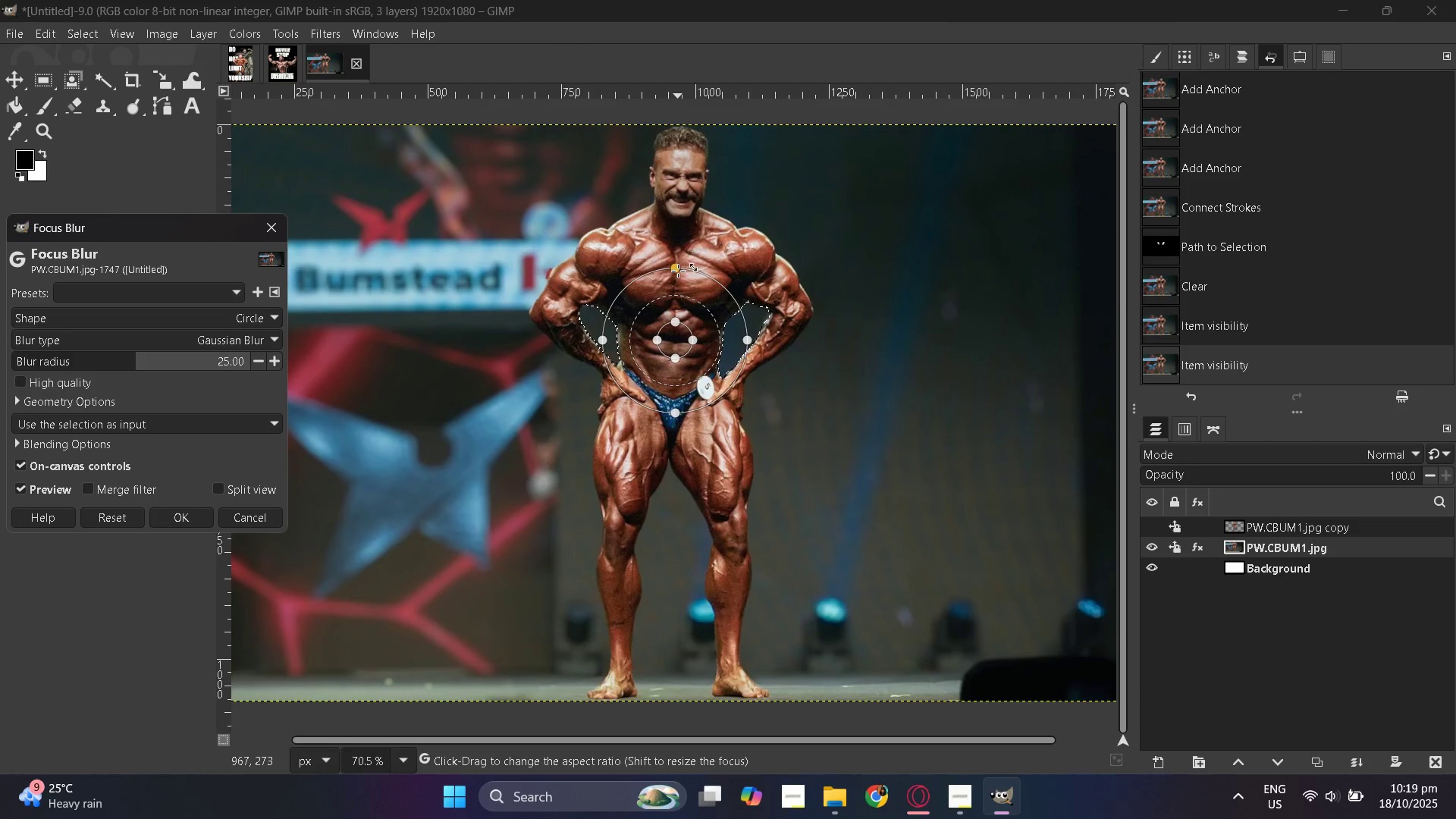 
wait(5.87)
 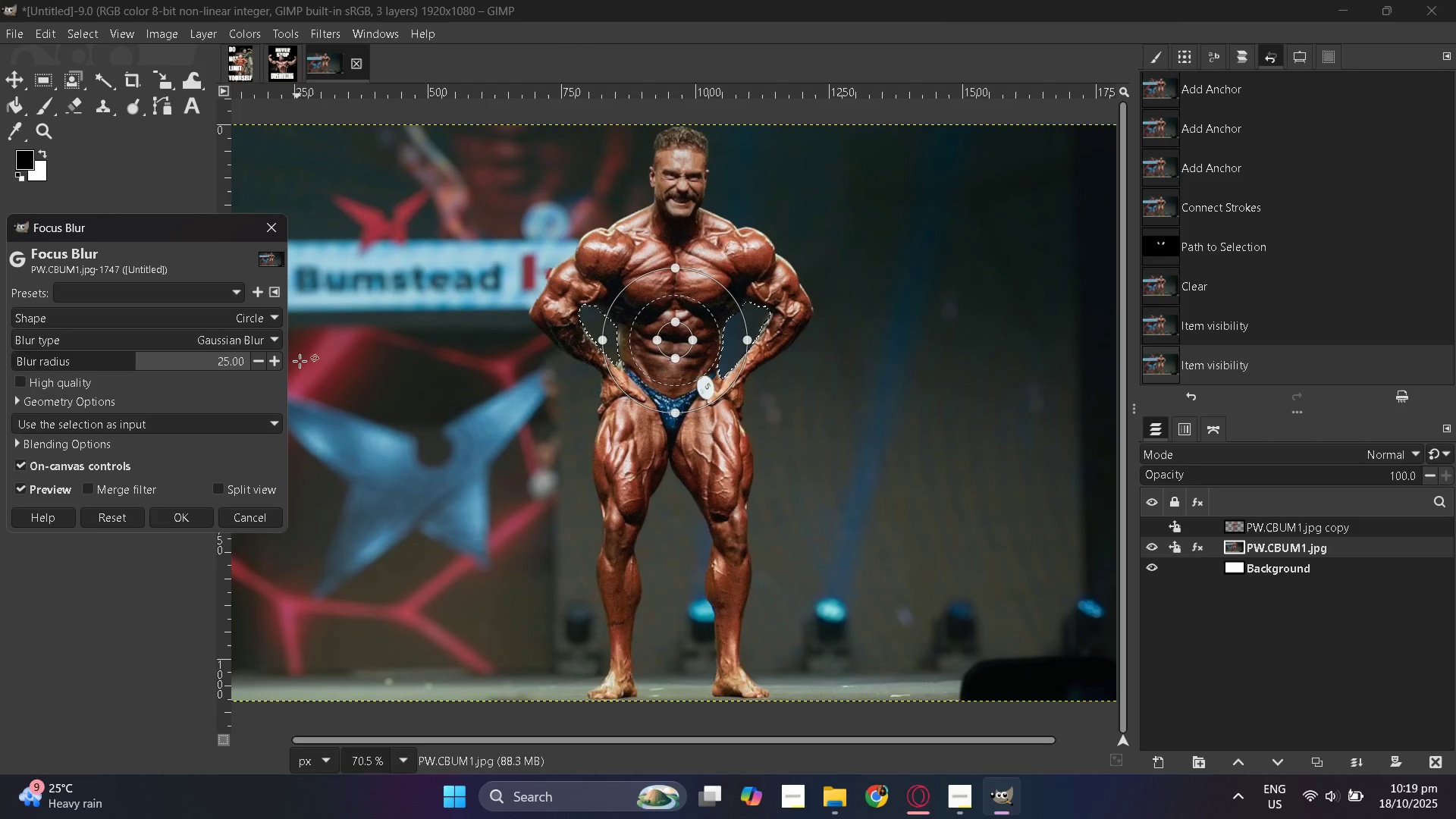 
left_click([242, 513])
 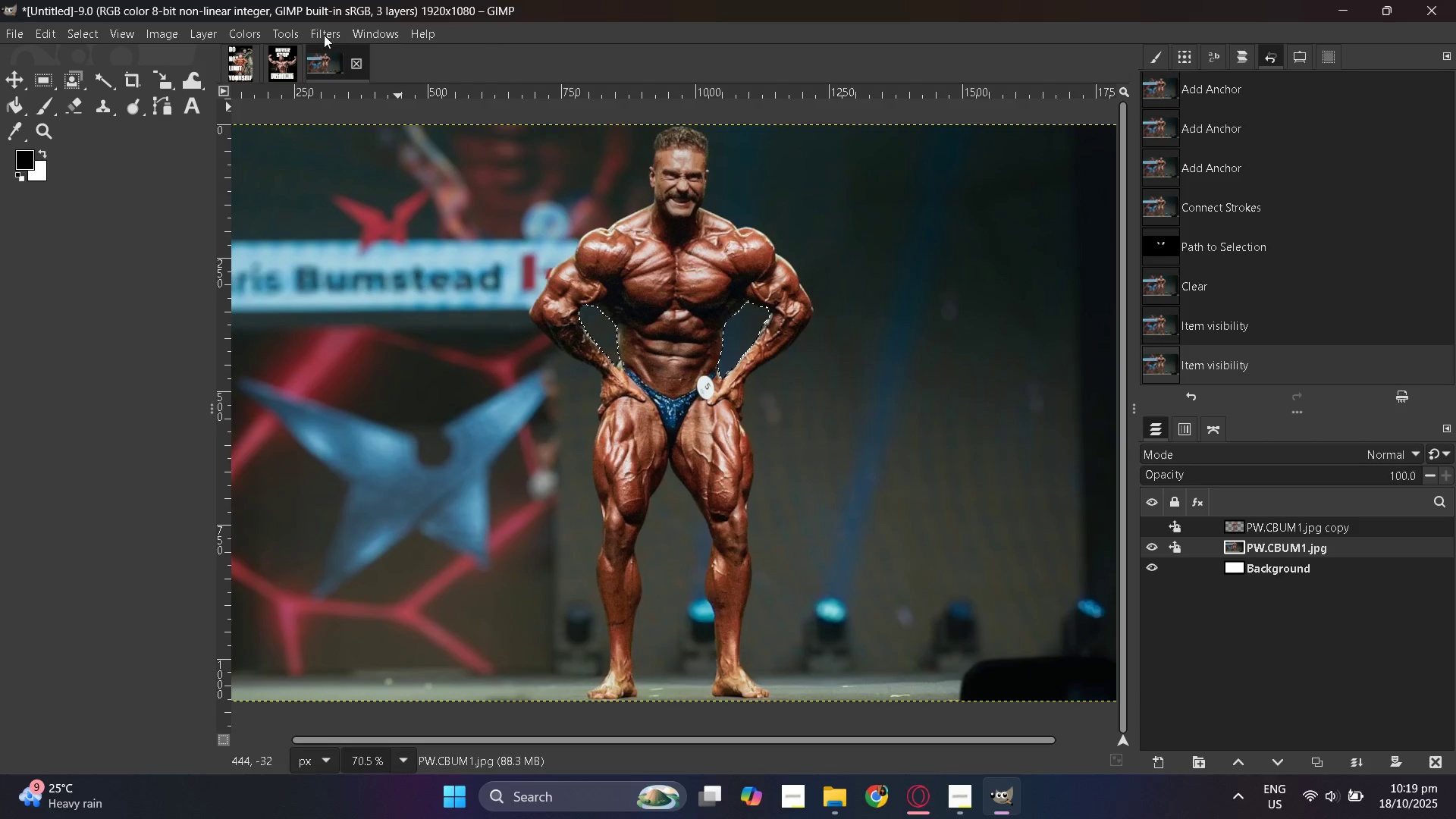 
left_click([322, 33])
 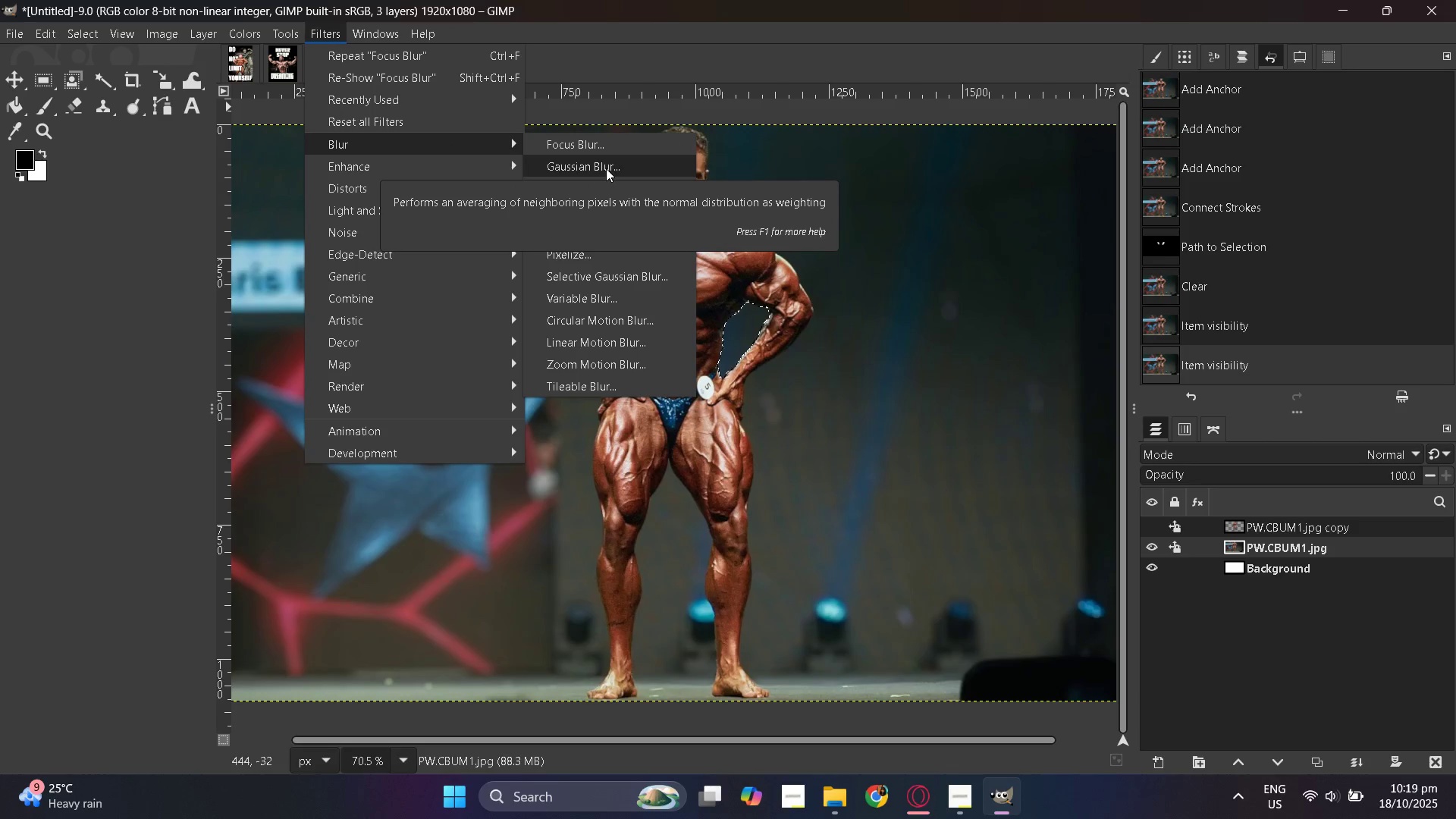 
wait(8.18)
 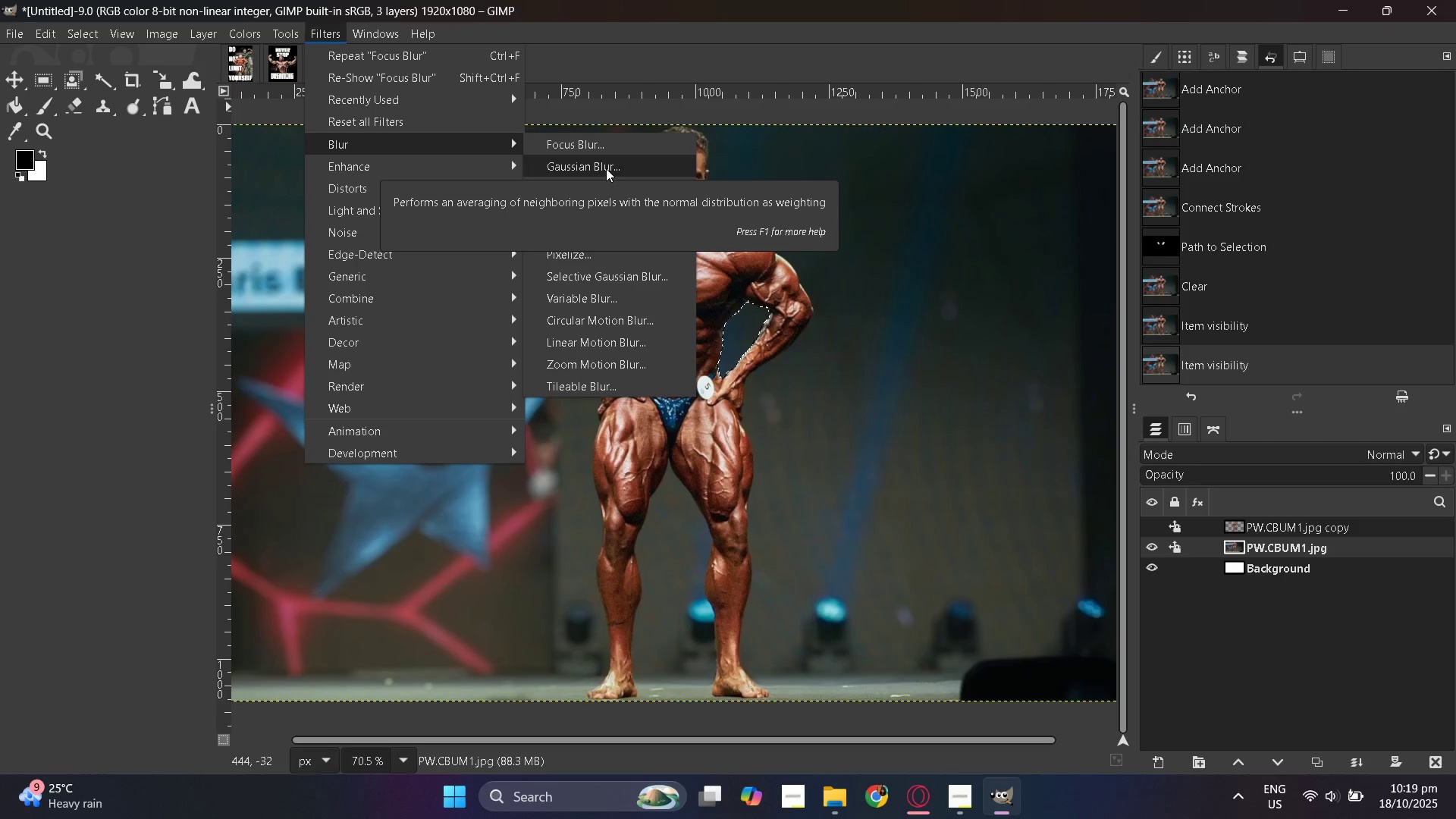 
left_click([606, 168])
 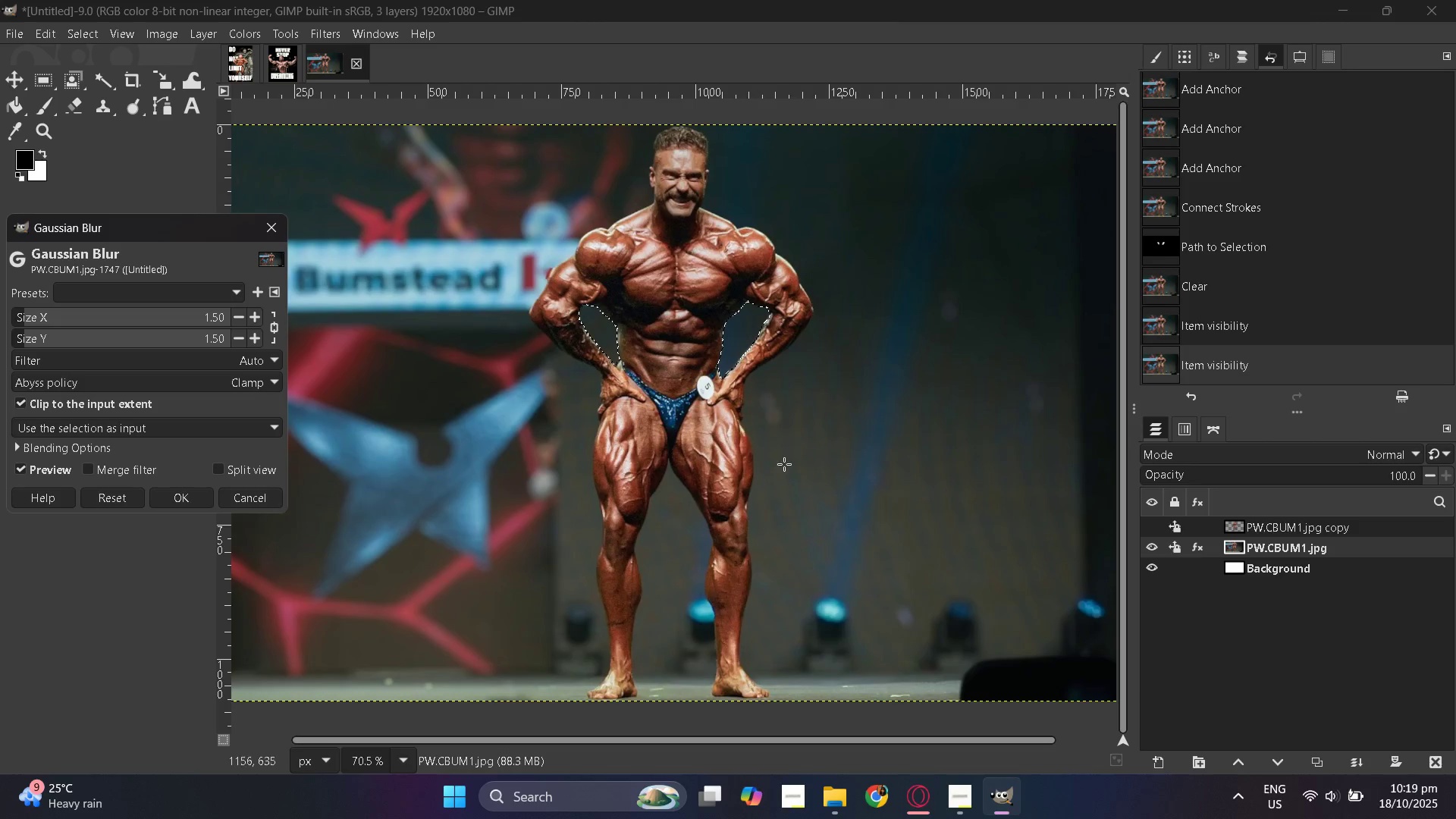 
wait(5.74)
 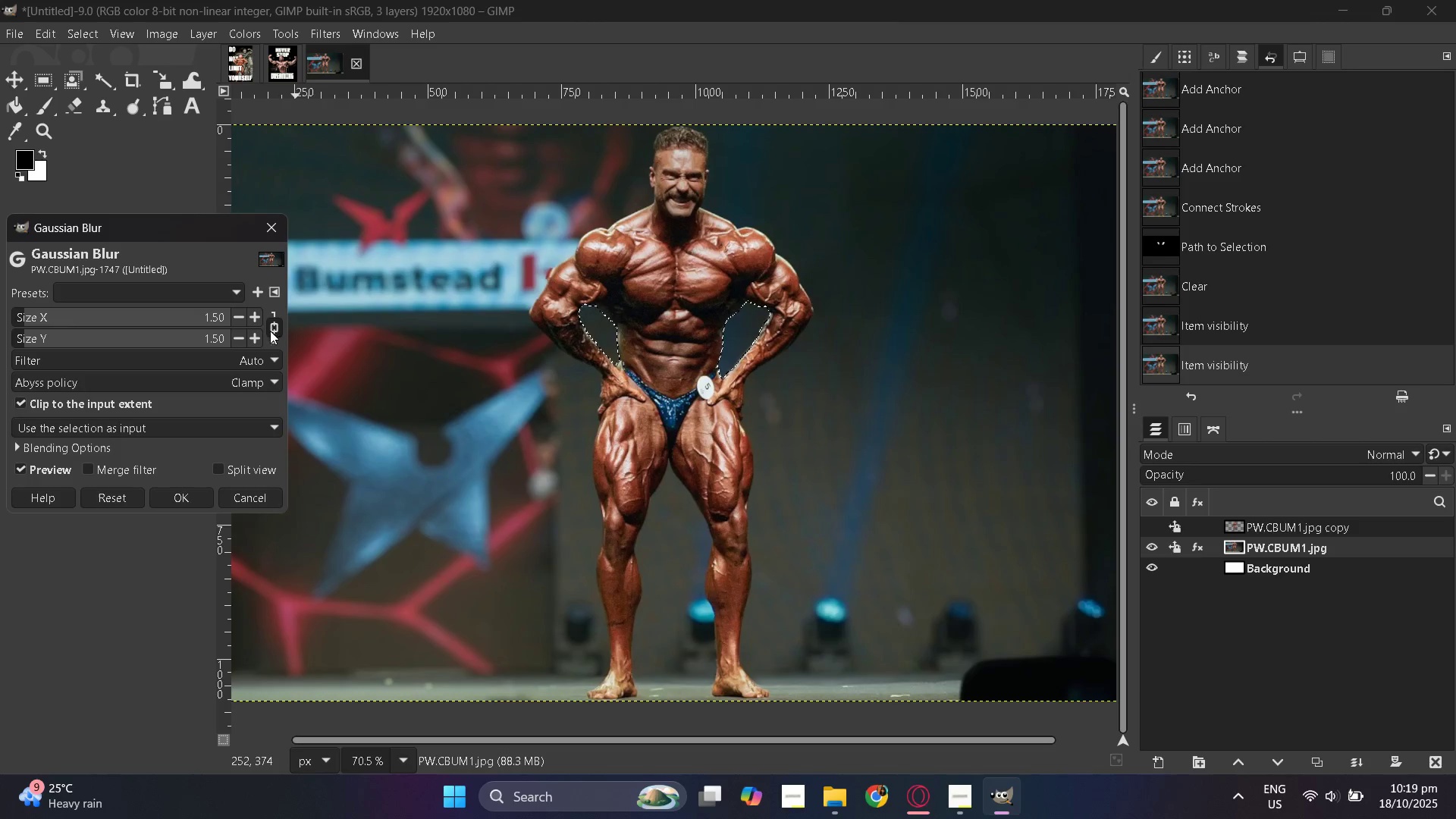 
hold_key(key=ControlLeft, duration=0.45)
scroll: coordinate [817, 472], scroll_direction: down, amount: 3.0
 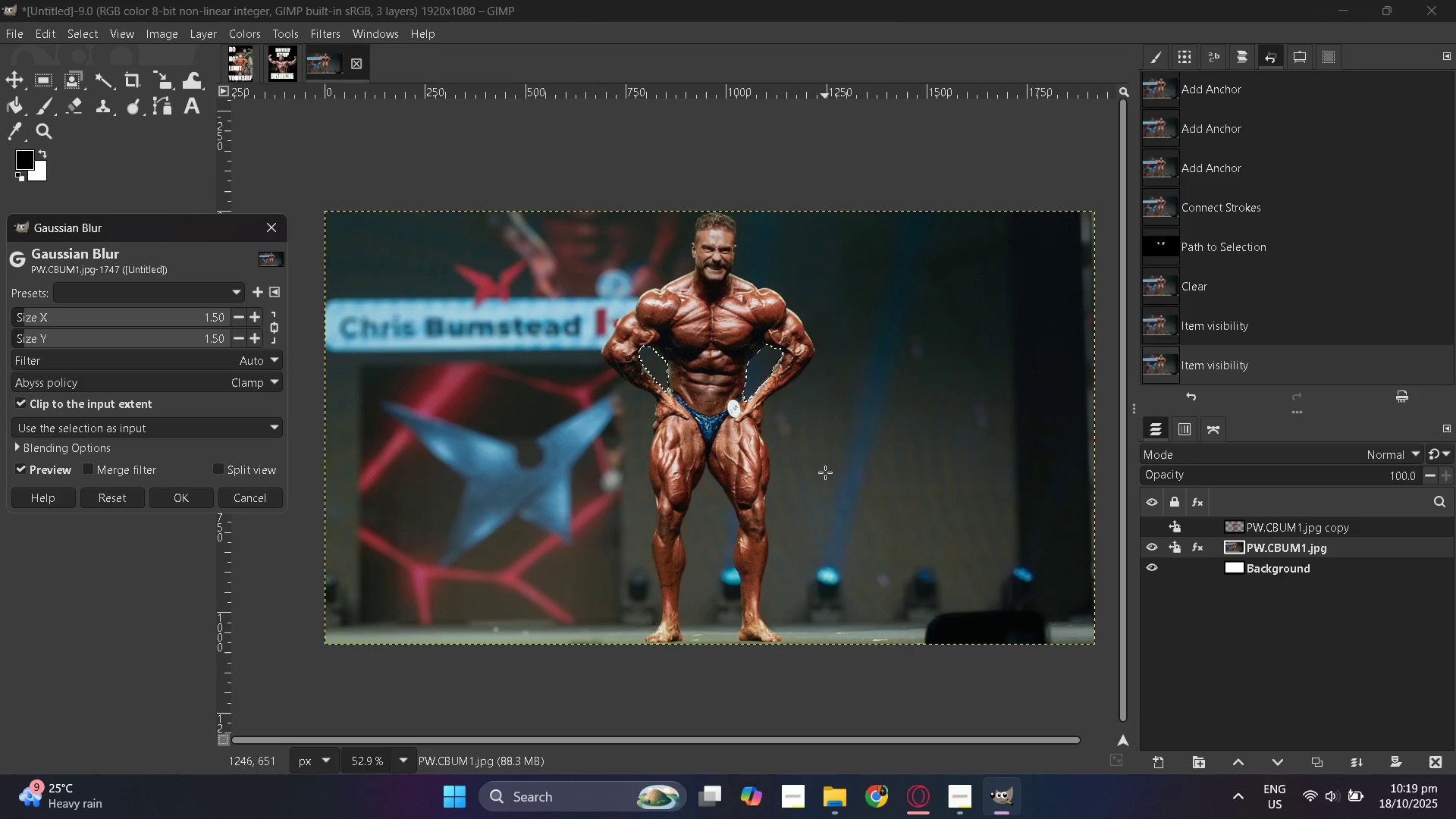 
hold_key(key=ControlLeft, duration=0.77)
scroll: coordinate [830, 472], scroll_direction: up, amount: 2.0
 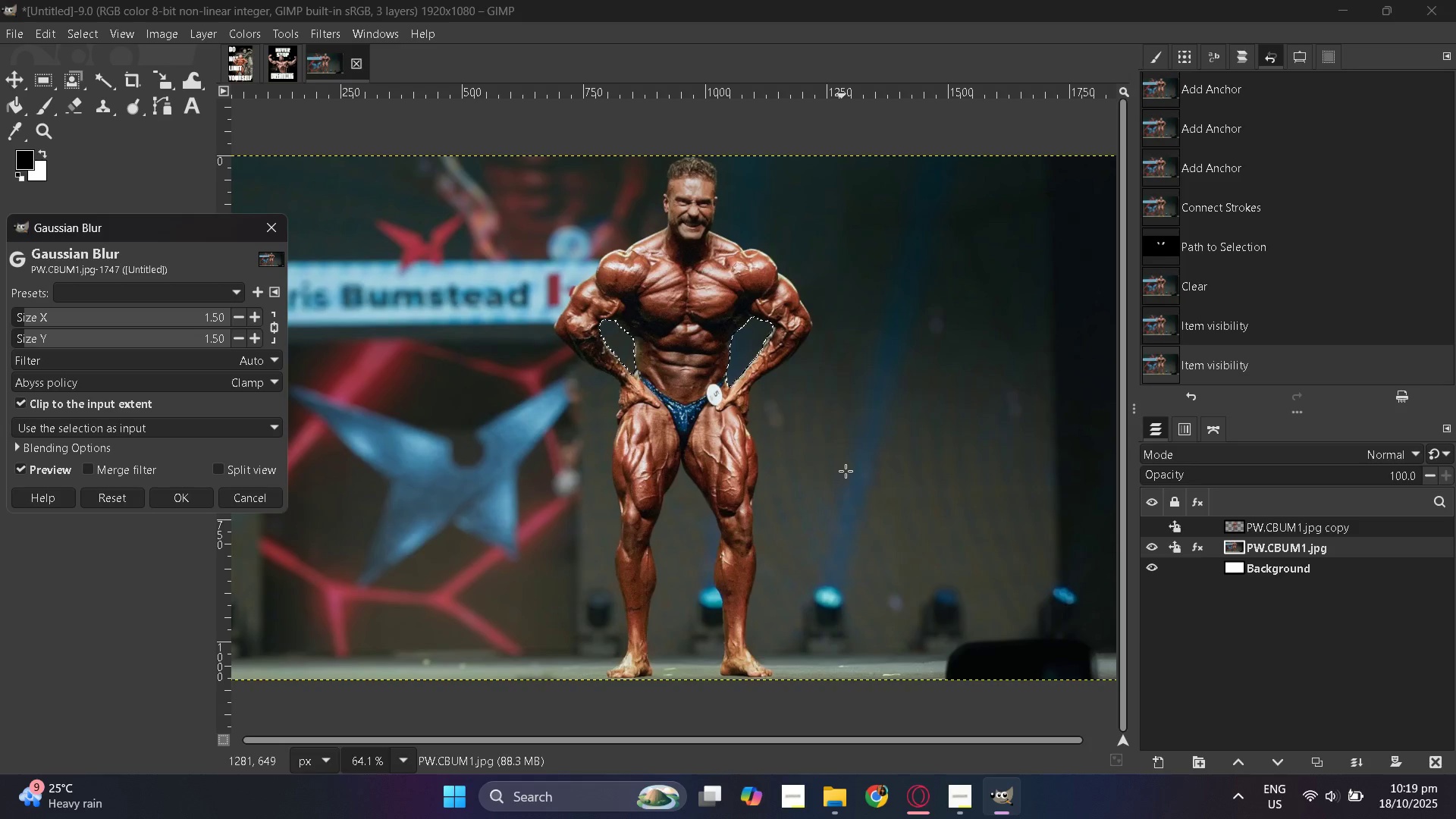 
hold_key(key=ControlLeft, duration=0.58)
scroll: coordinate [1014, 498], scroll_direction: down, amount: 3.0
 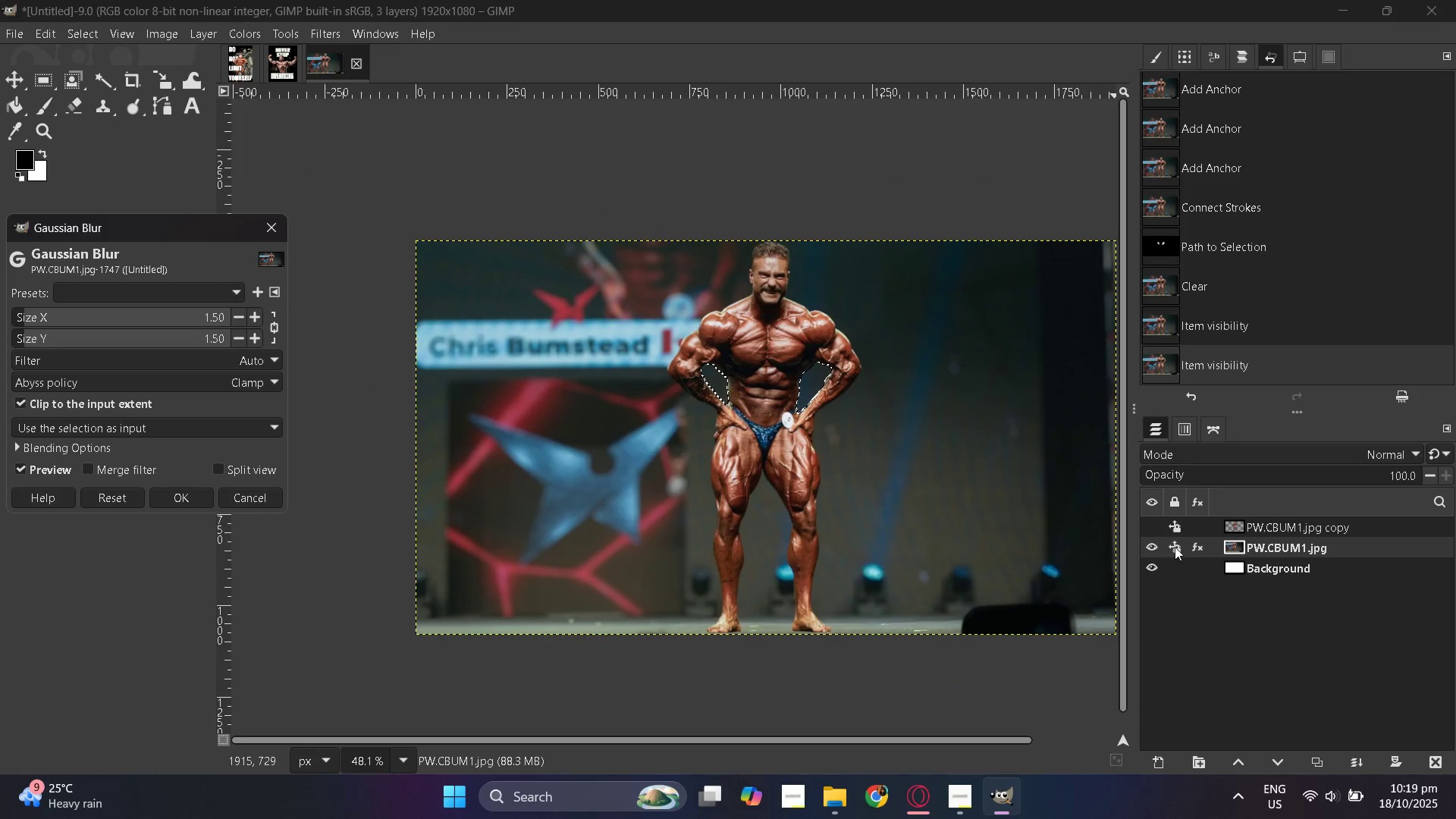 
hold_key(key=ControlLeft, duration=0.83)
scroll: coordinate [775, 472], scroll_direction: up, amount: 4.0
 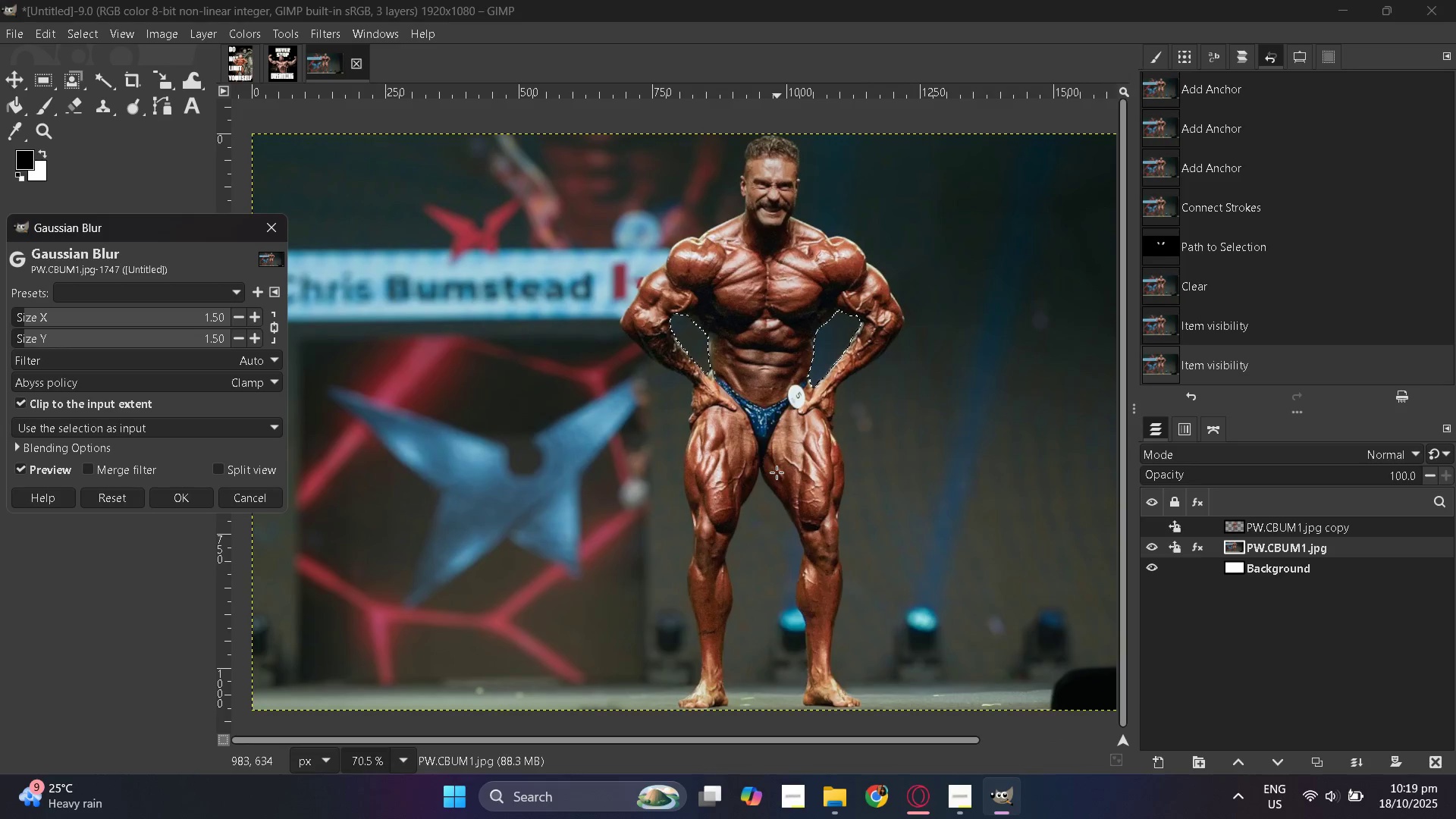 
hold_key(key=ControlLeft, duration=0.32)
scroll: coordinate [771, 475], scroll_direction: up, amount: 2.0
 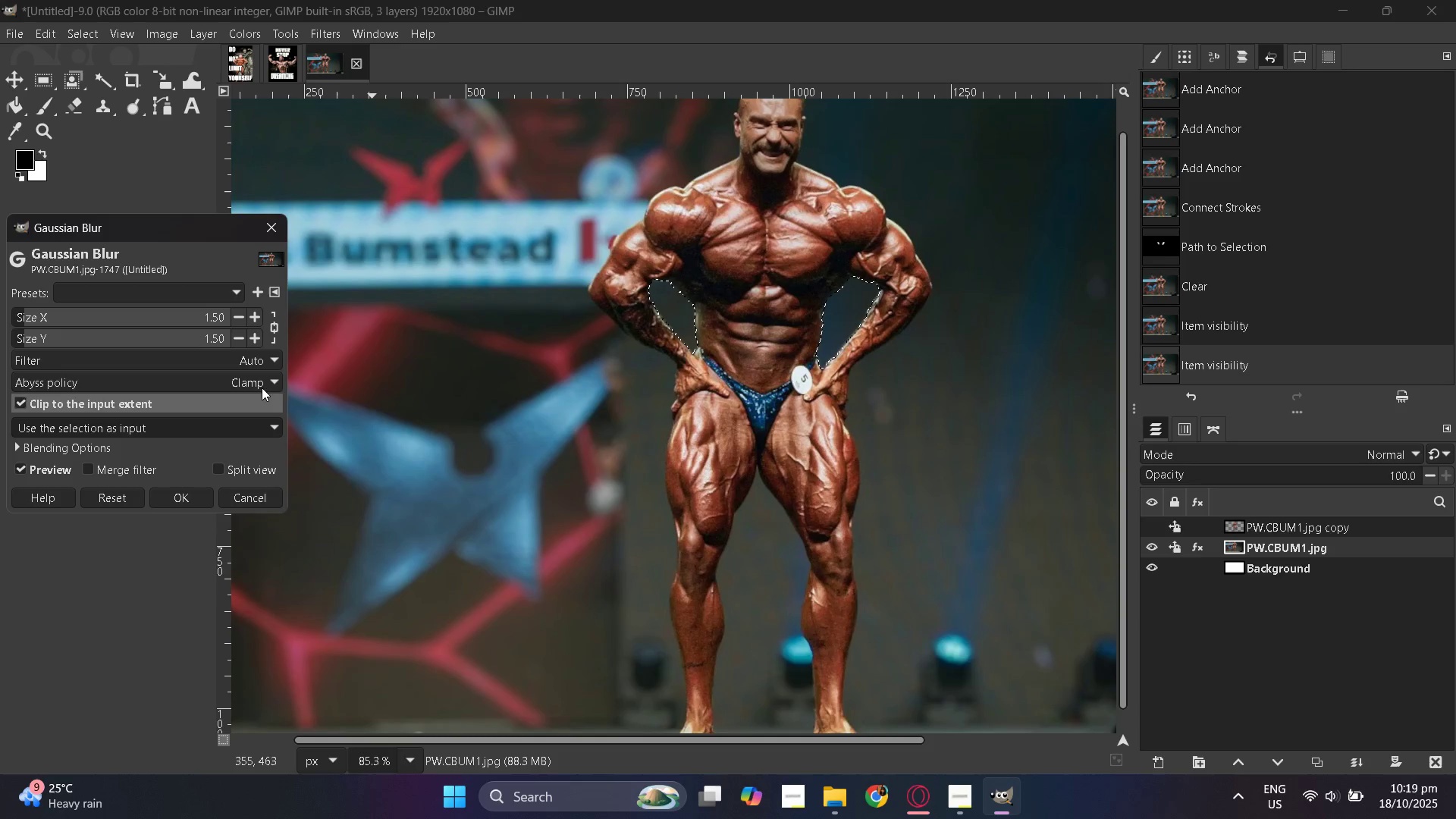 
left_click([246, 365])
 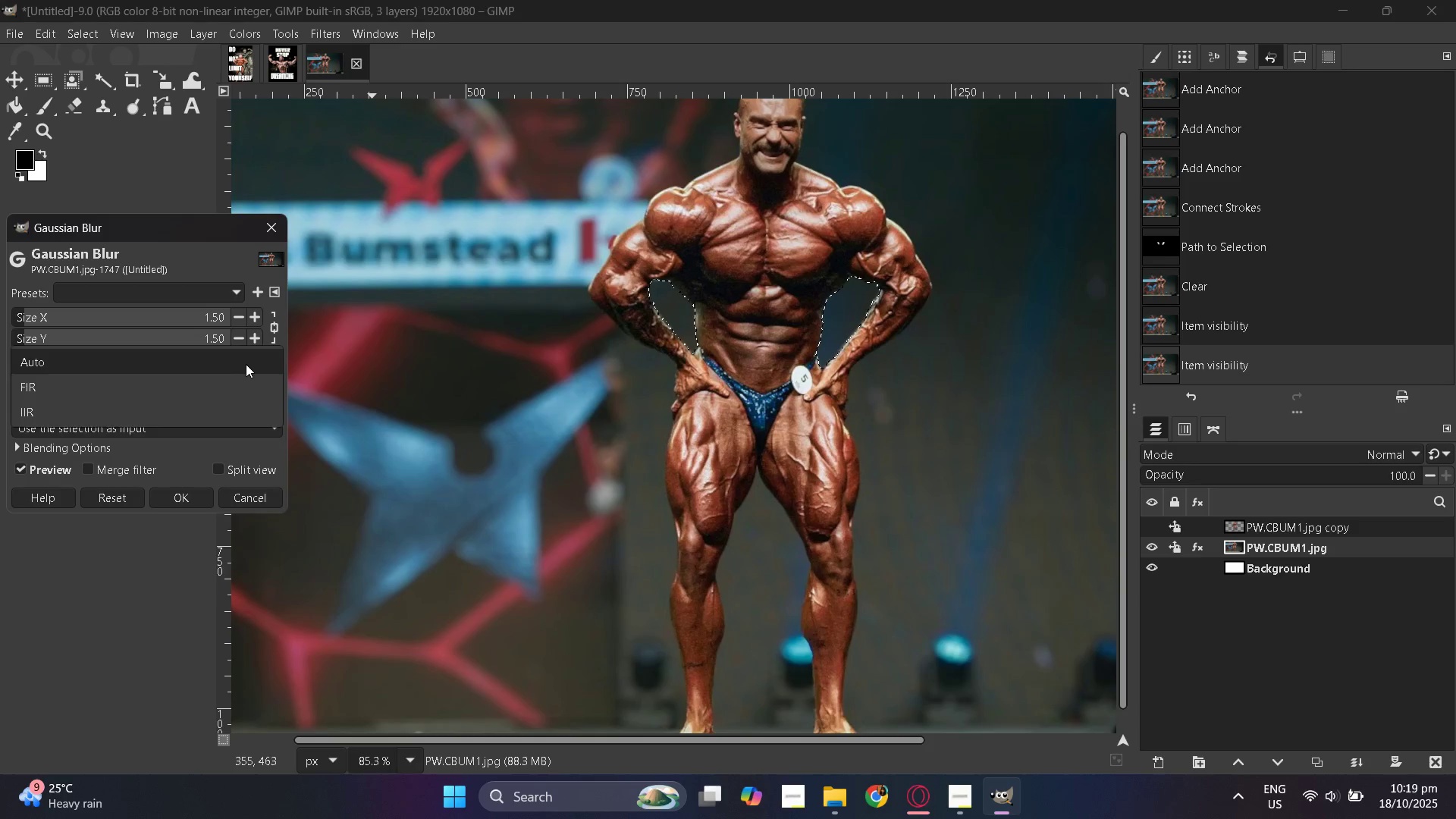 
left_click([248, 363])
 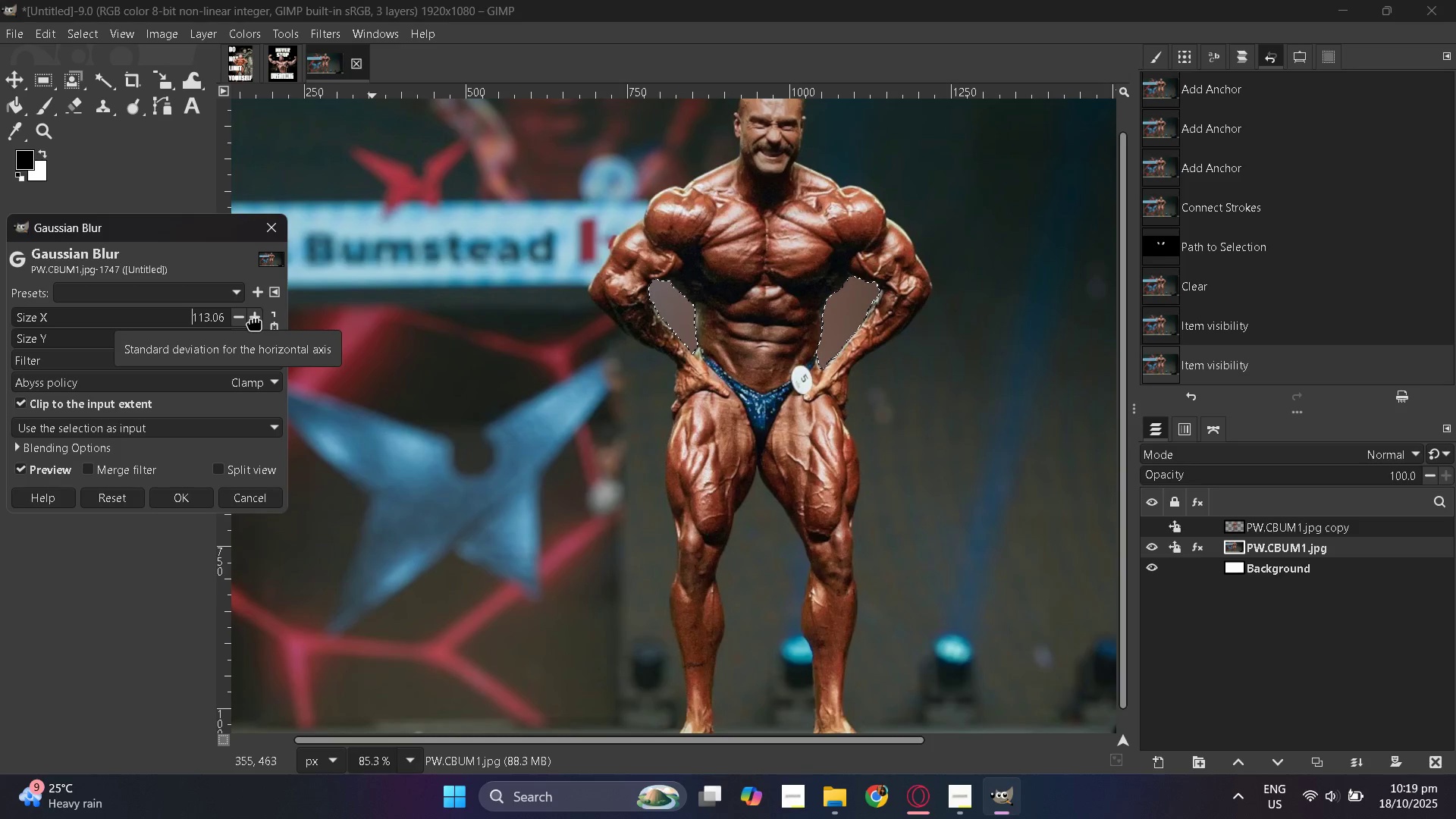 
key(Control+ControlLeft)
 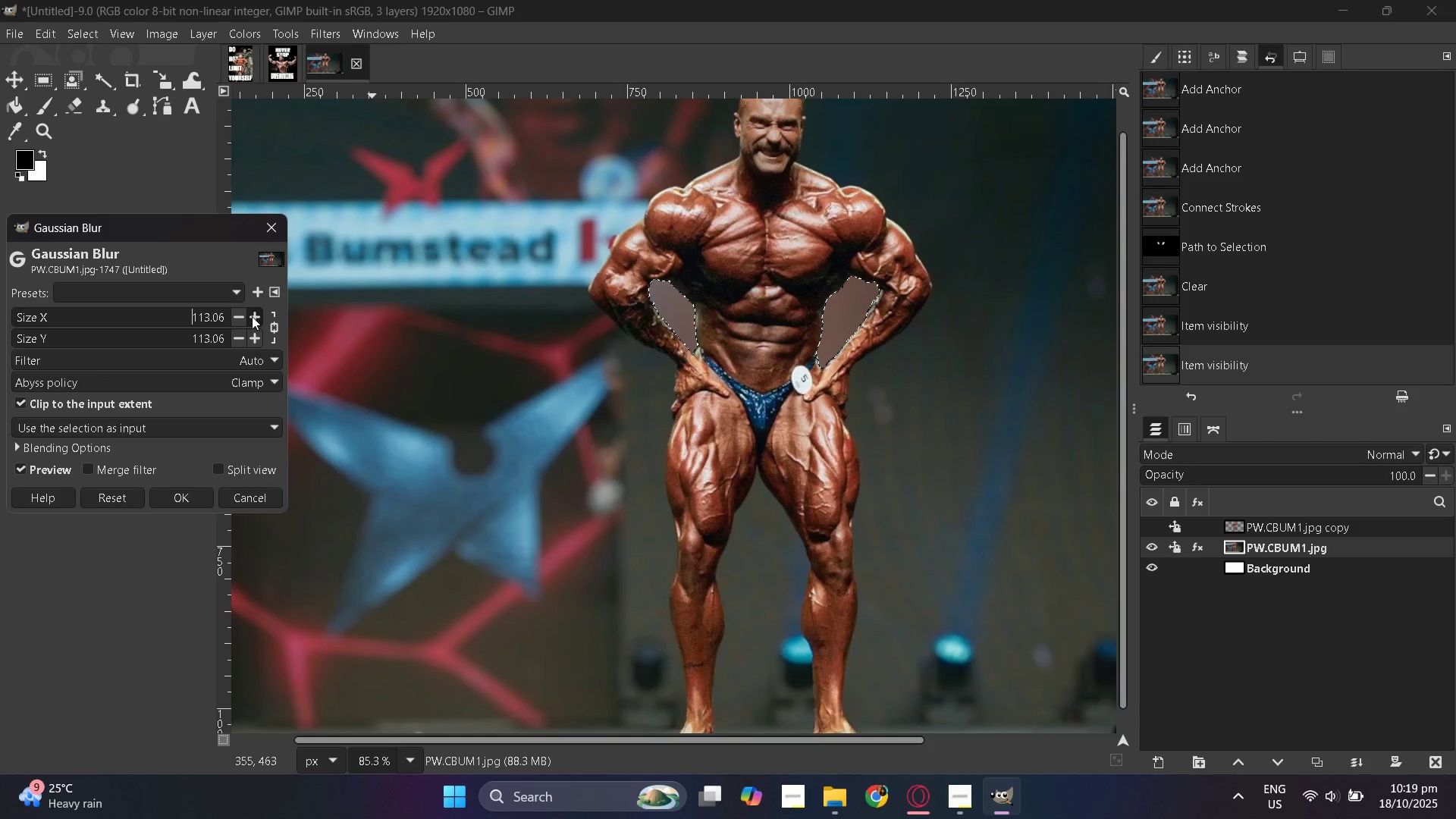 
key(Control+Z)
 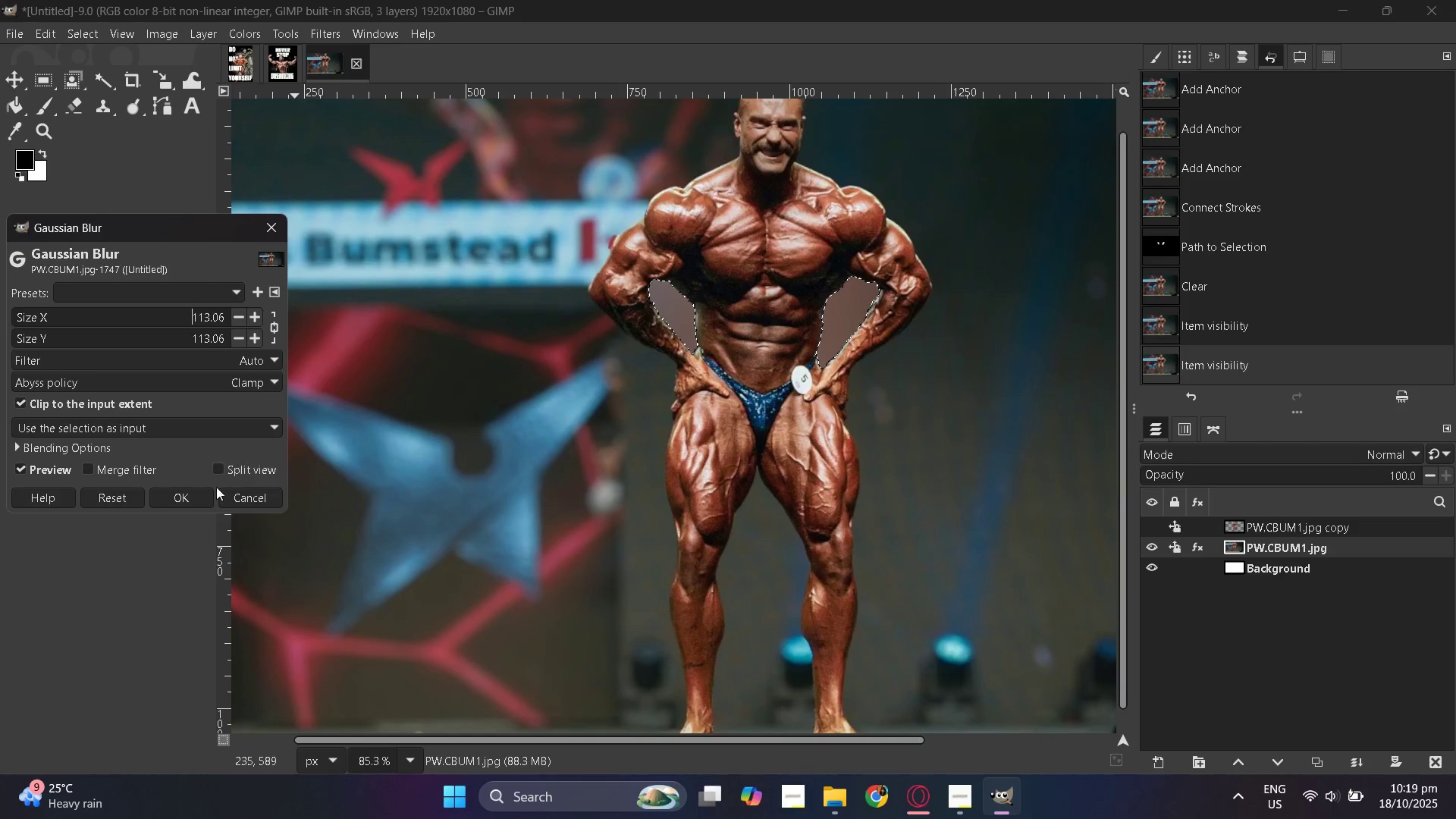 
left_click([234, 497])
 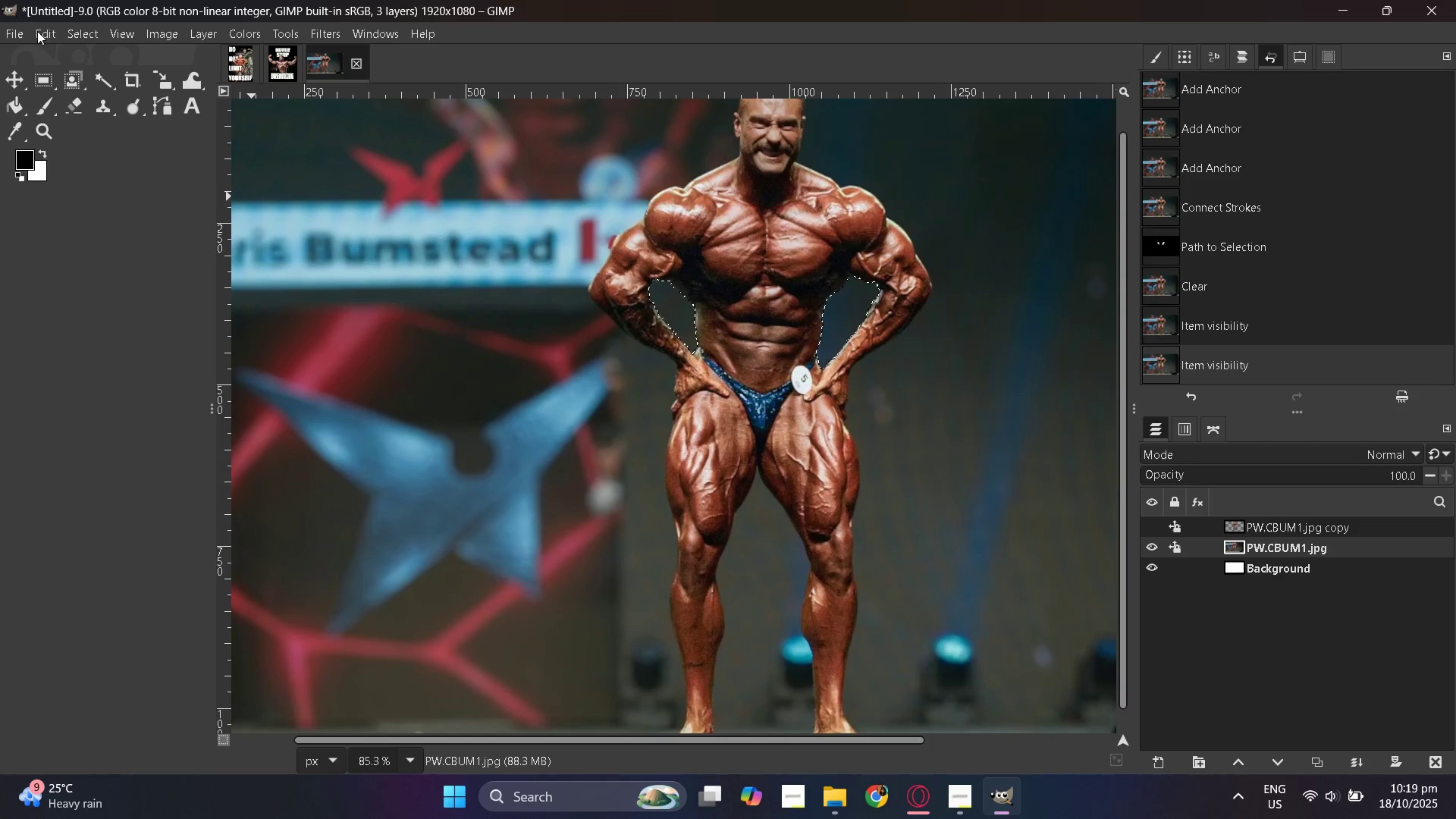 
left_click([92, 26])
 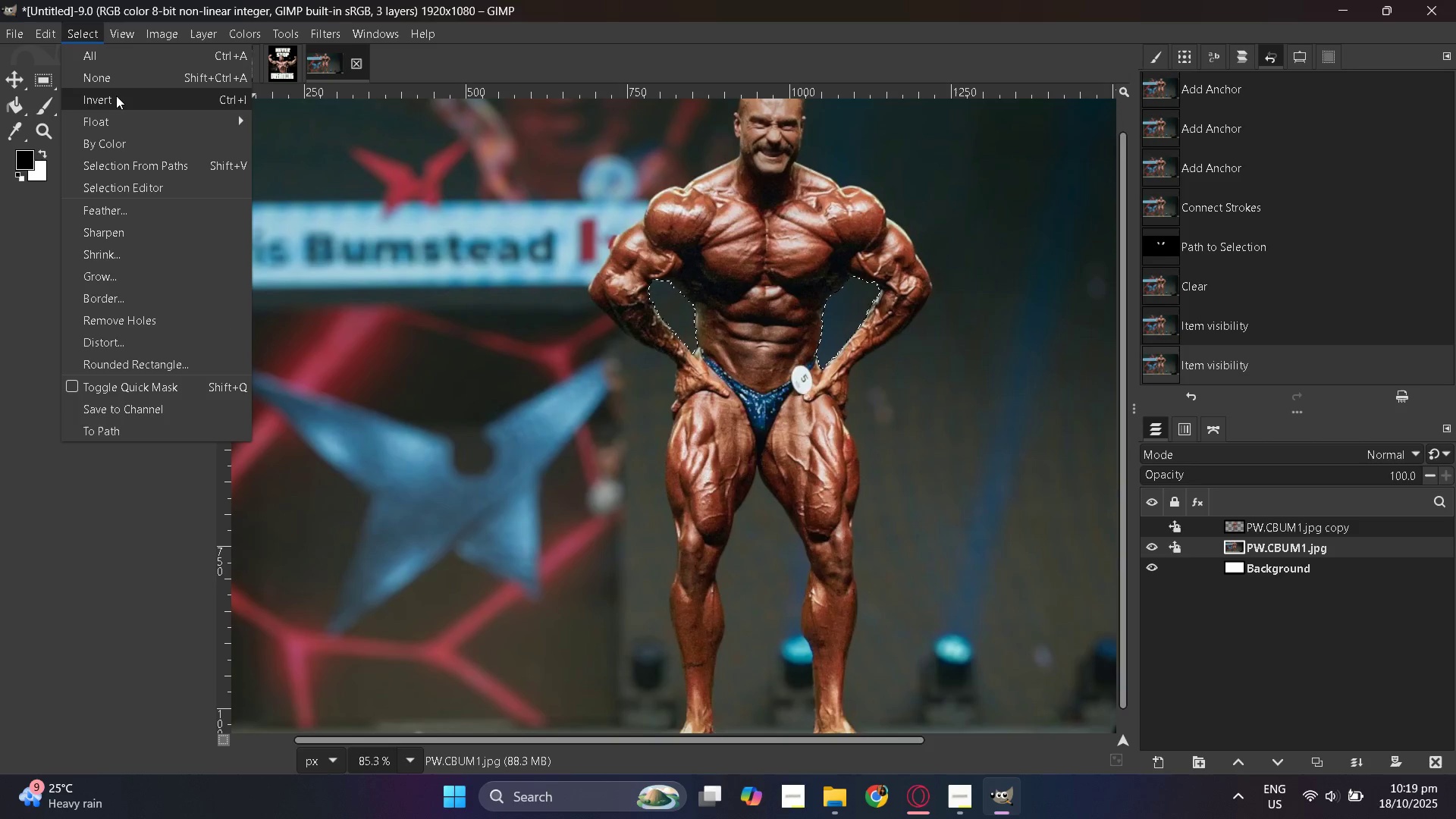 
left_click([116, 86])
 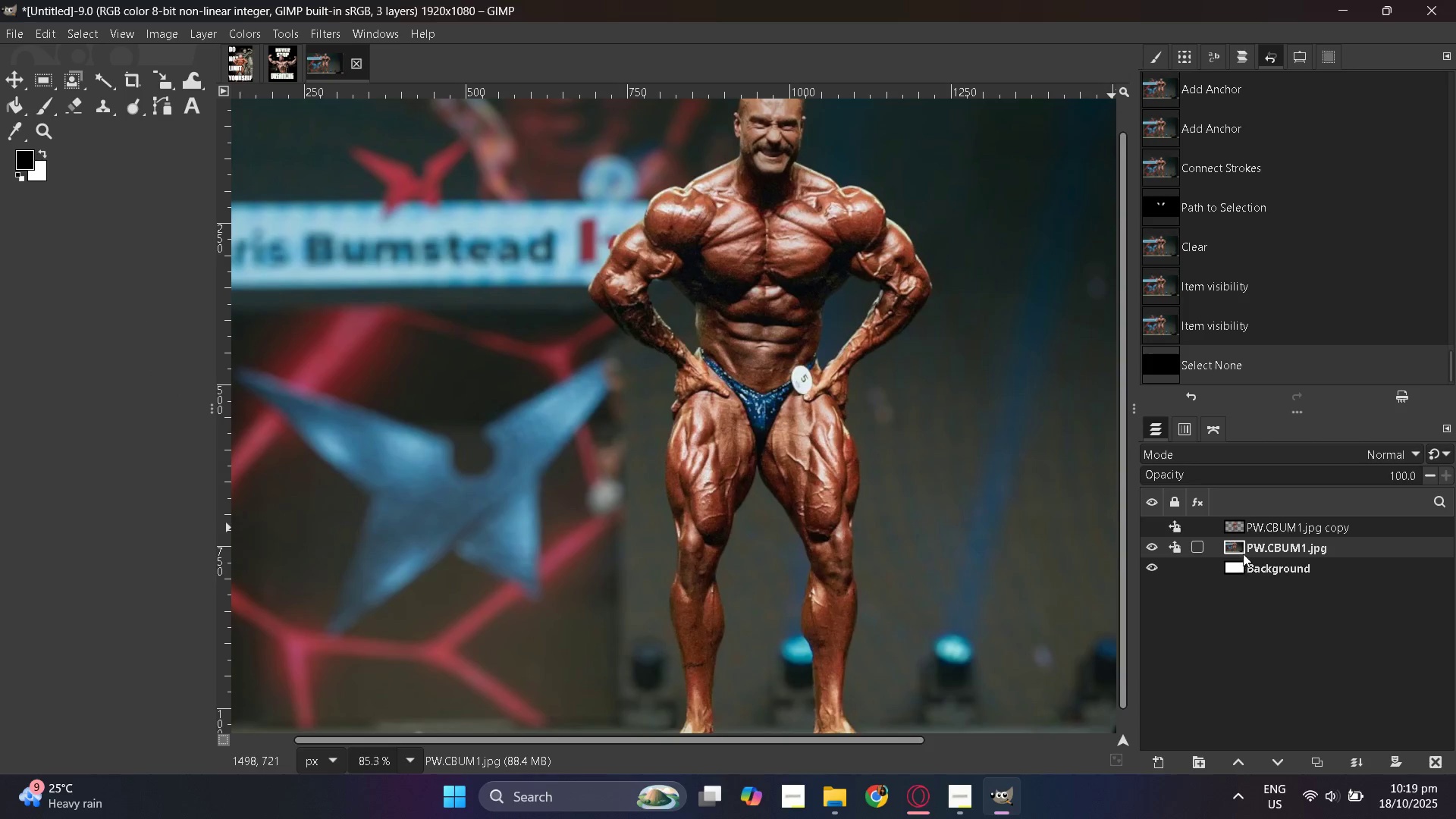 
left_click([1239, 545])
 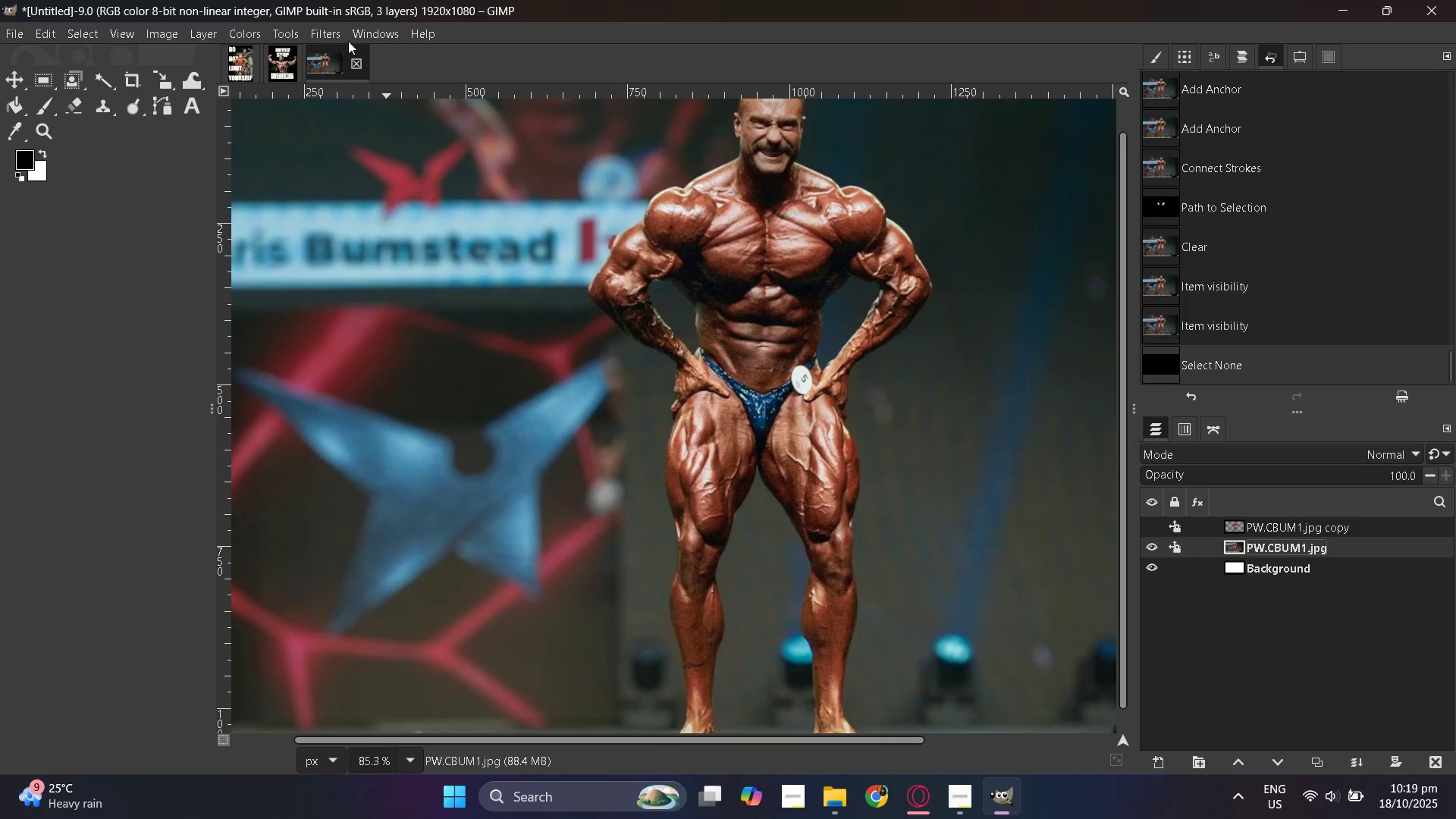 
left_click([340, 35])
 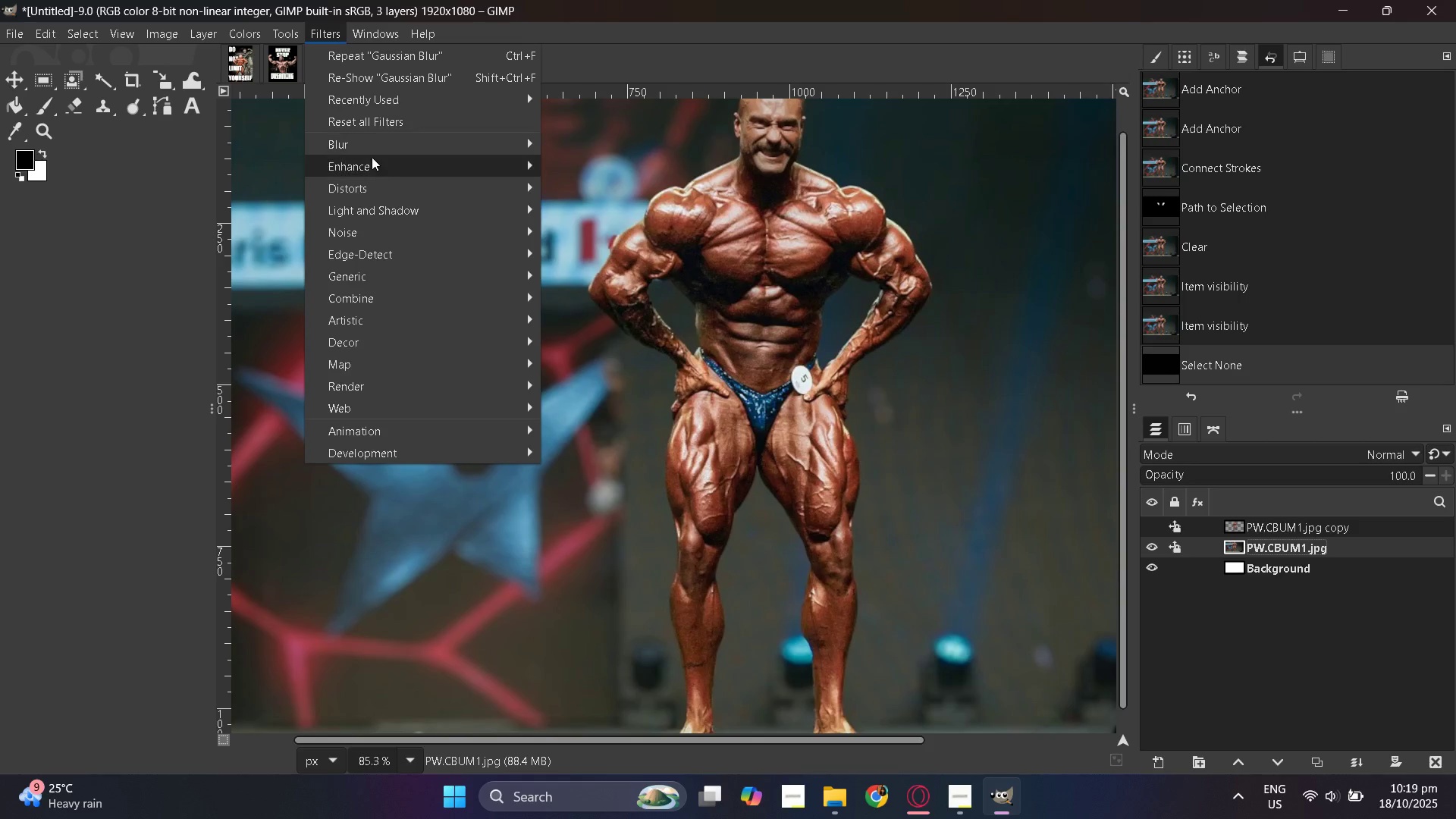 
left_click([375, 146])
 